 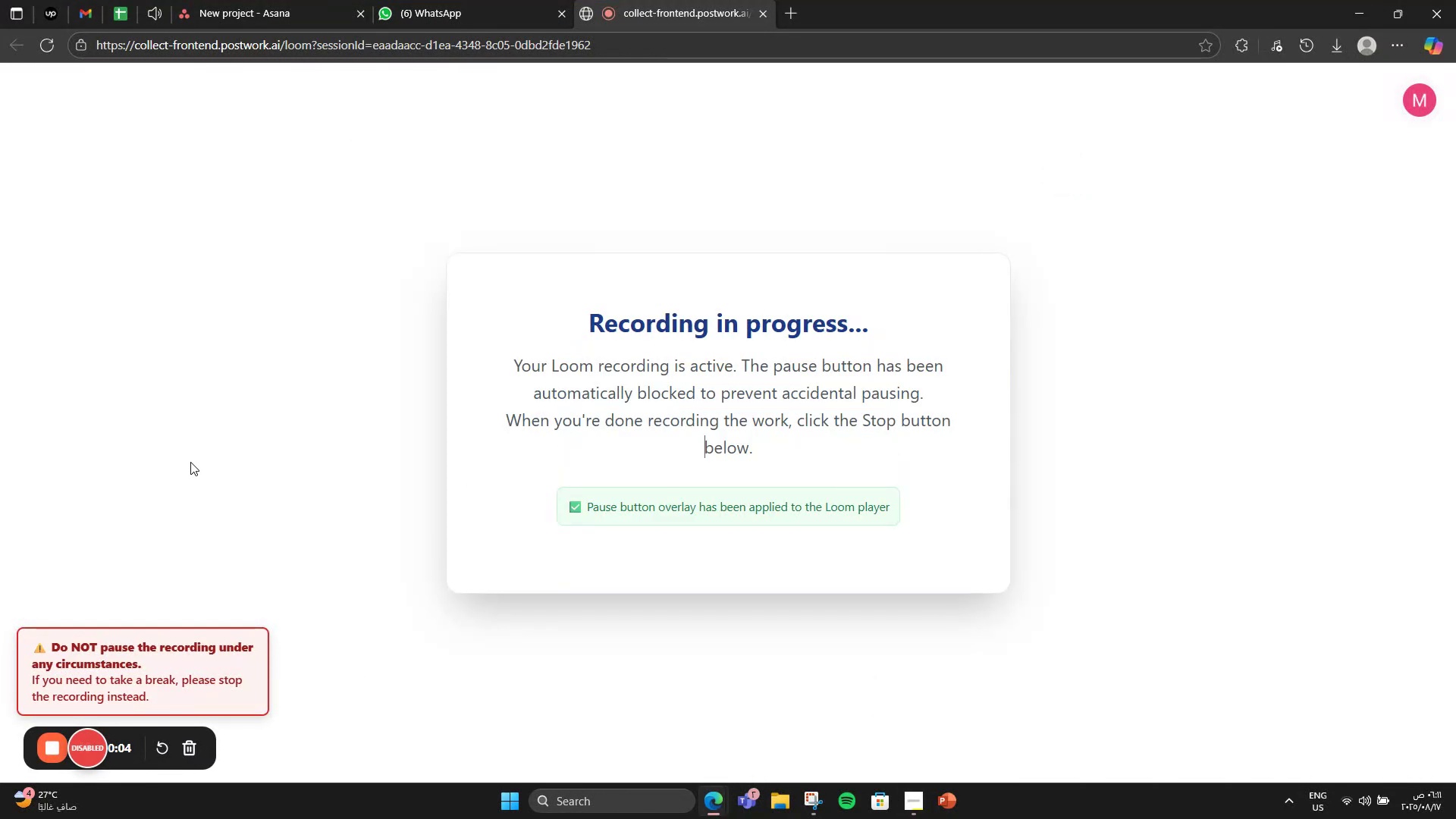 
left_click([345, 0])
 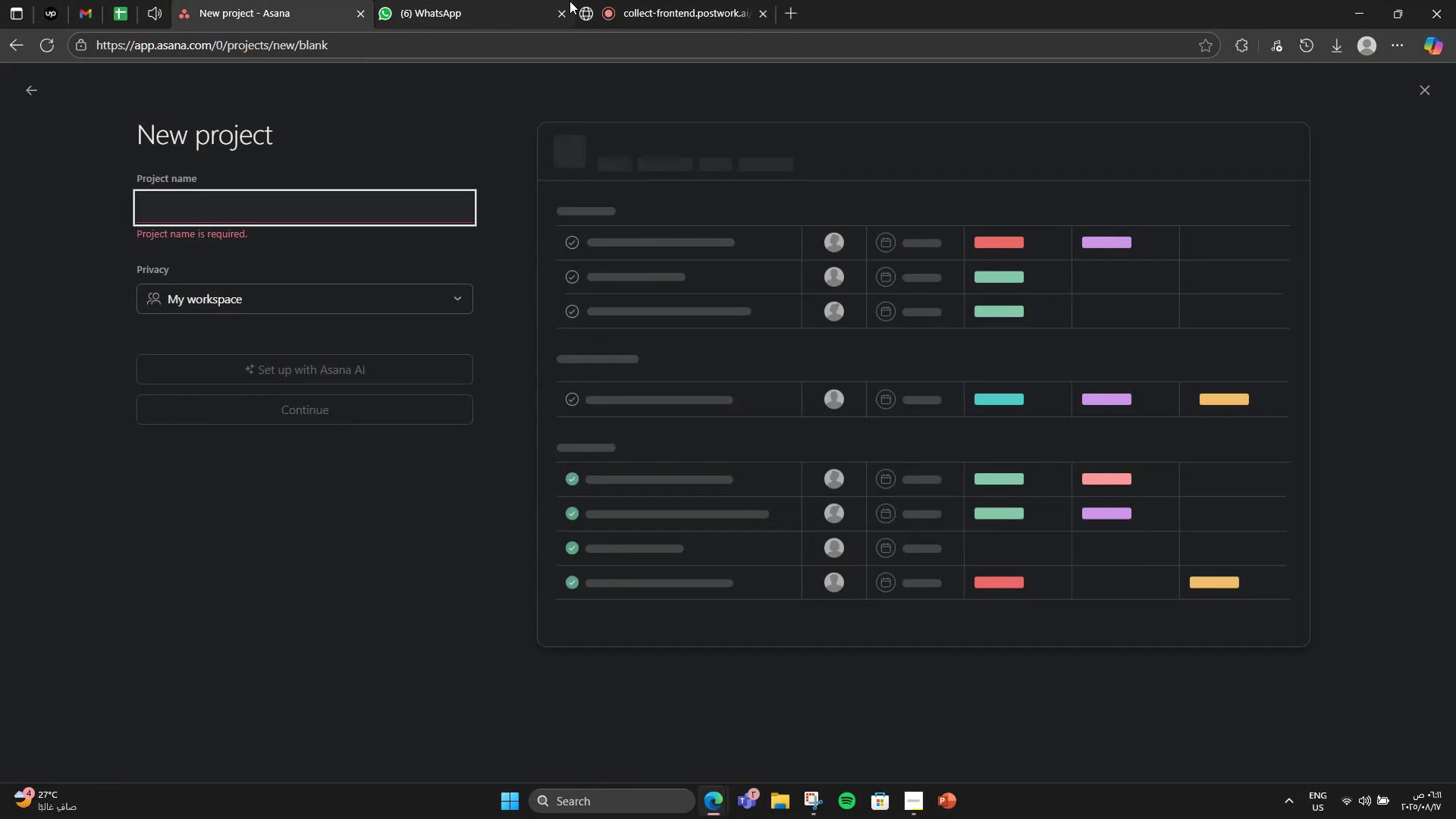 
left_click([562, 16])
 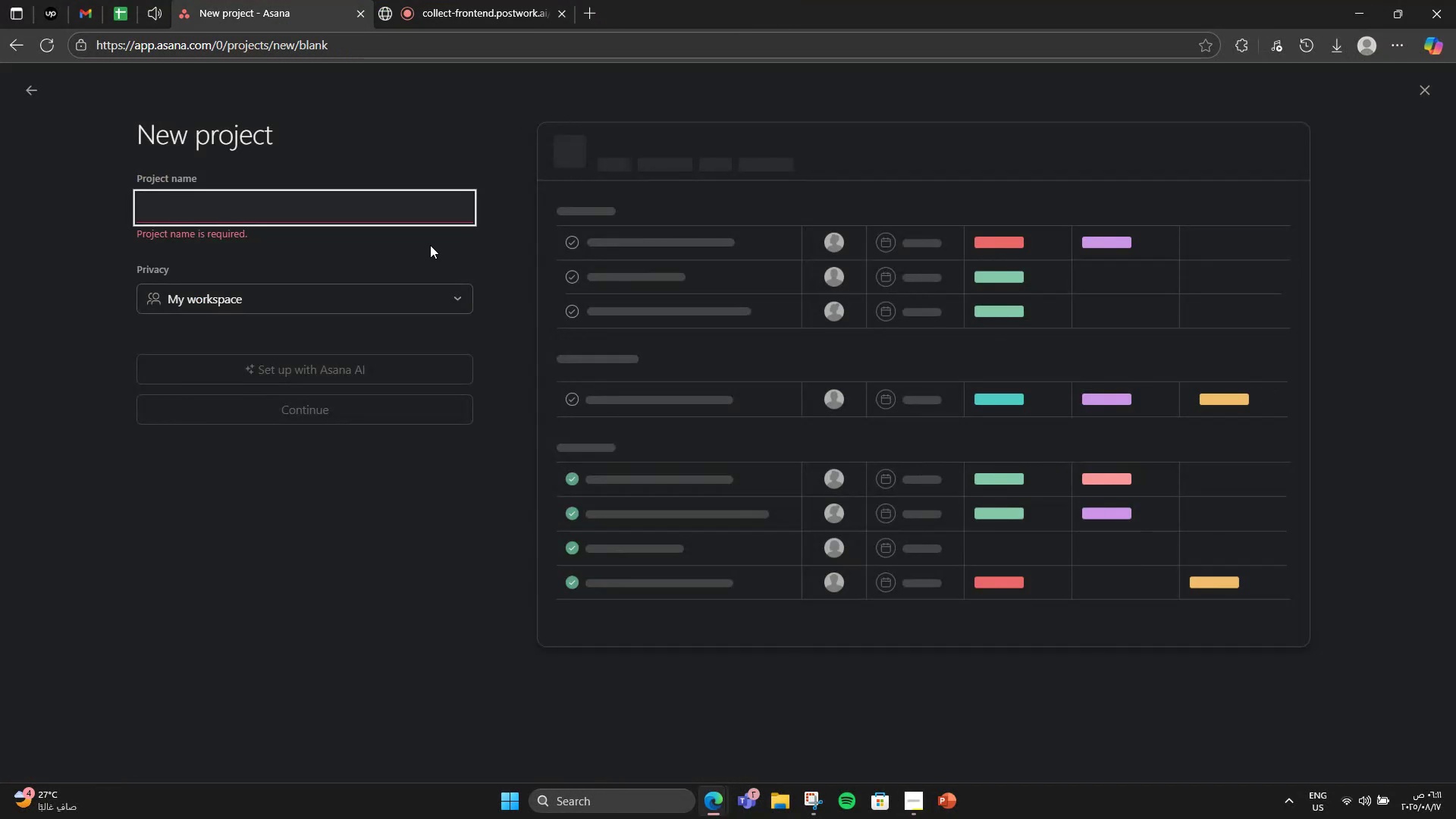 
type(Virtual Reality Film Festival Platfom)
key(Backspace)
type(rm)
 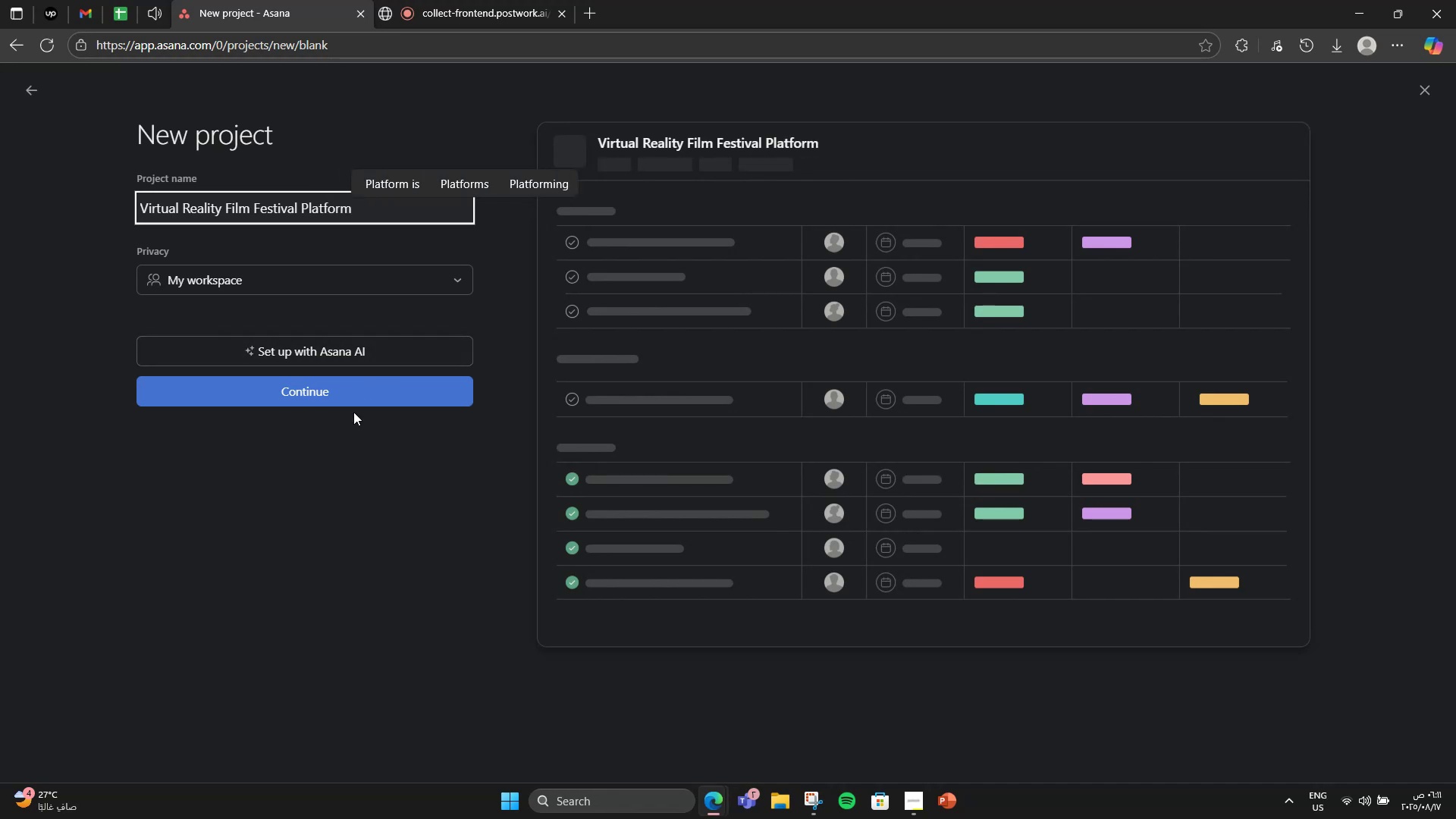 
left_click([338, 402])
 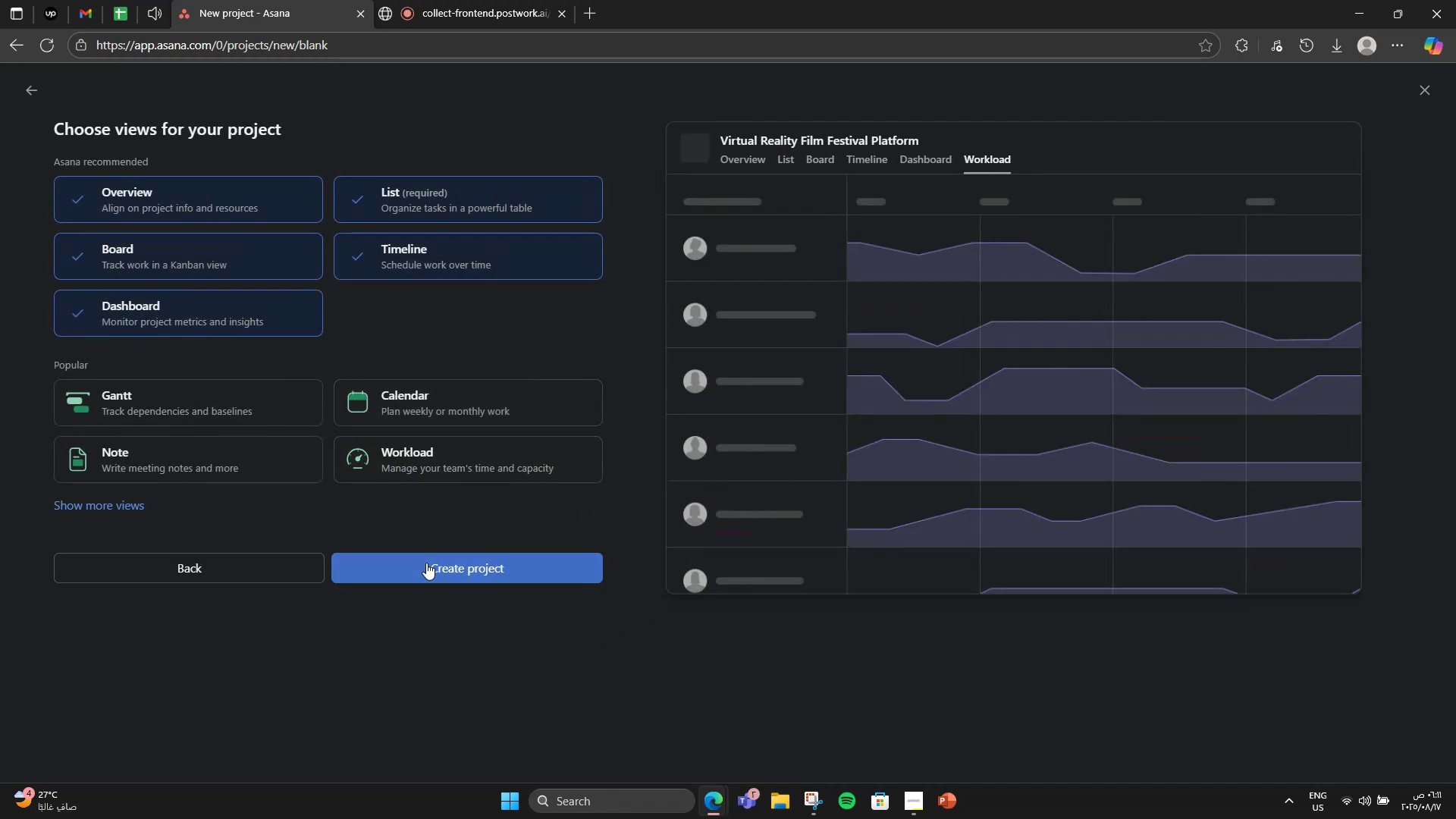 
left_click([426, 544])
 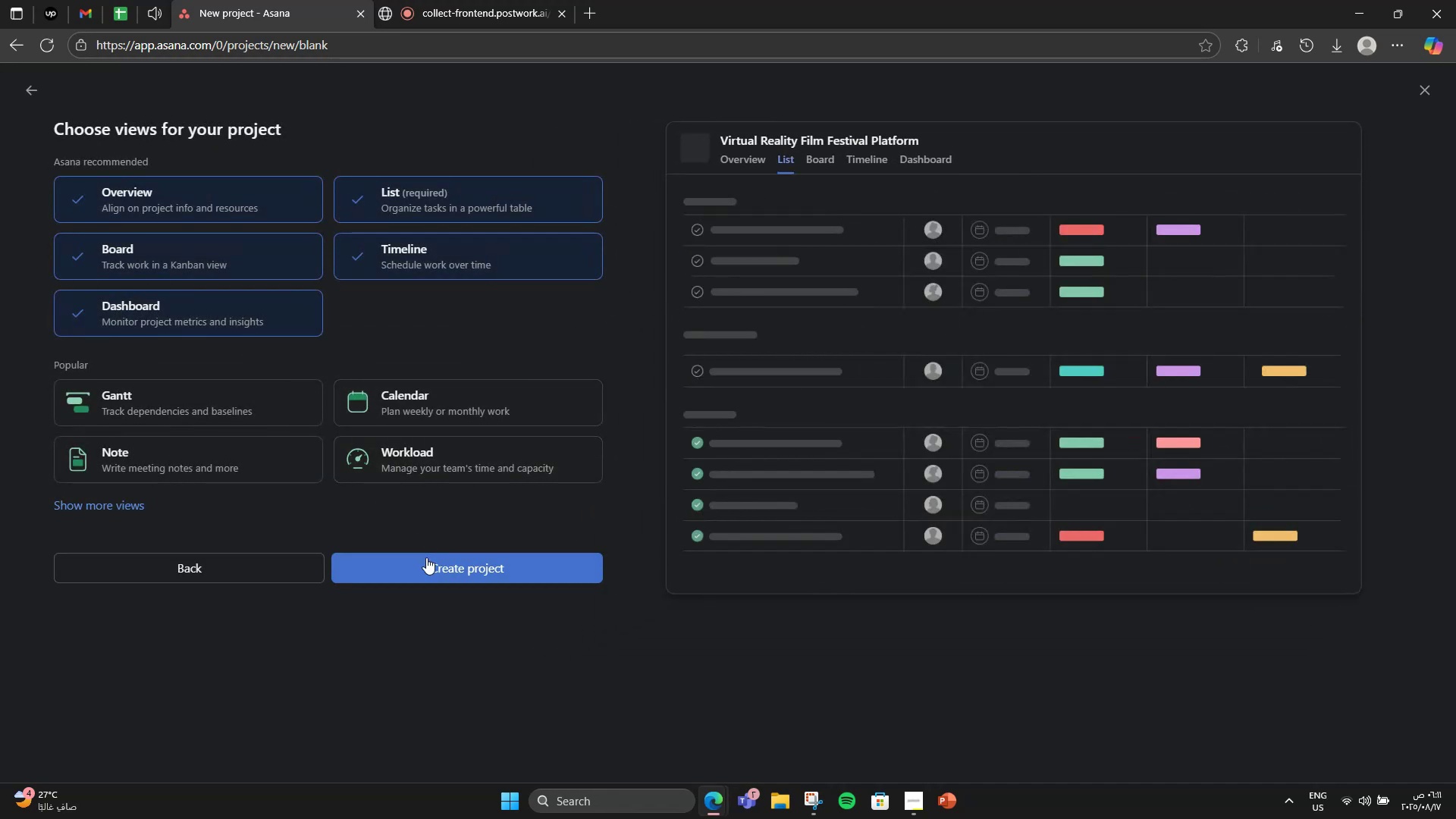 
left_click([426, 563])
 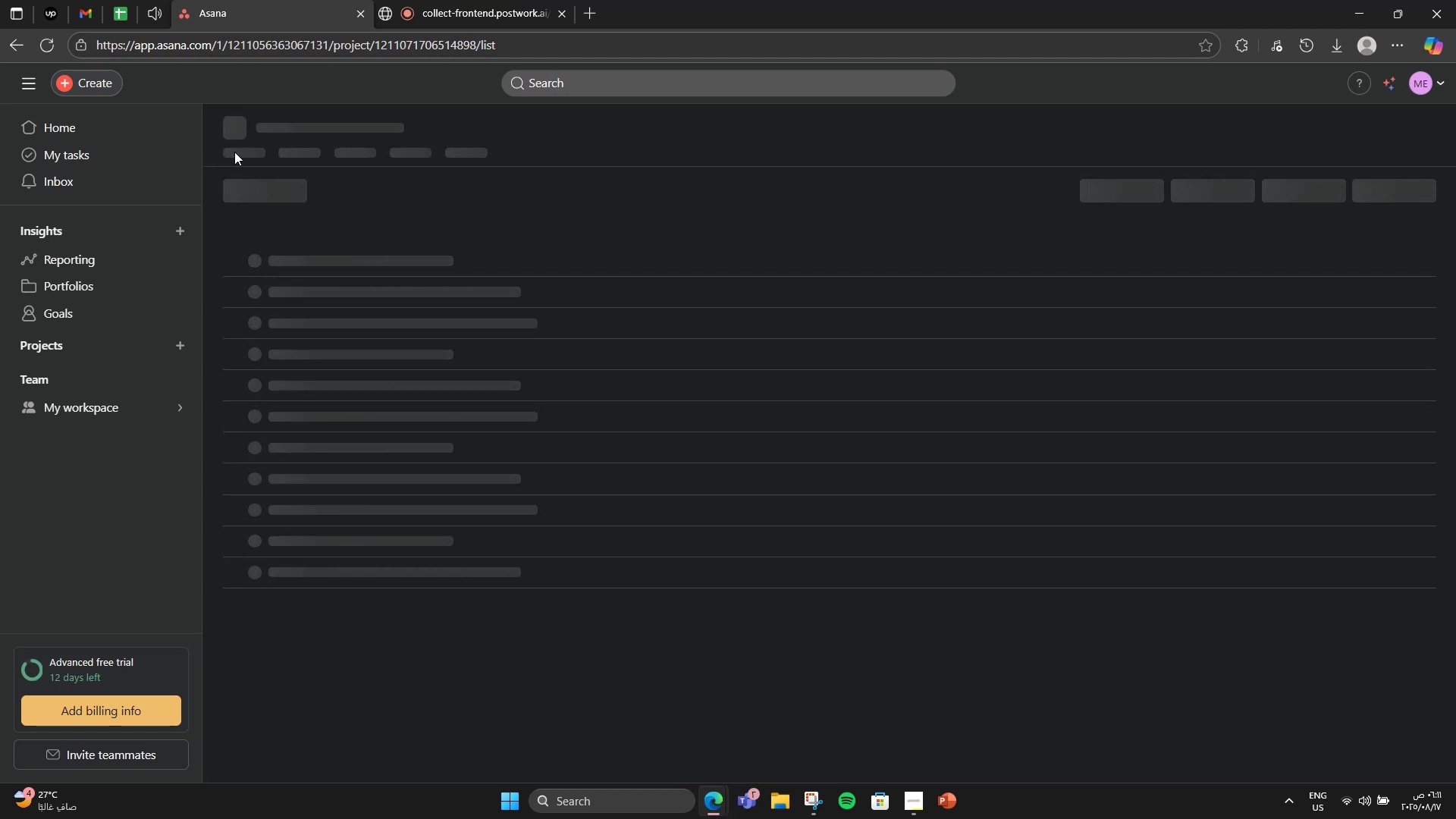 
left_click([234, 152])
 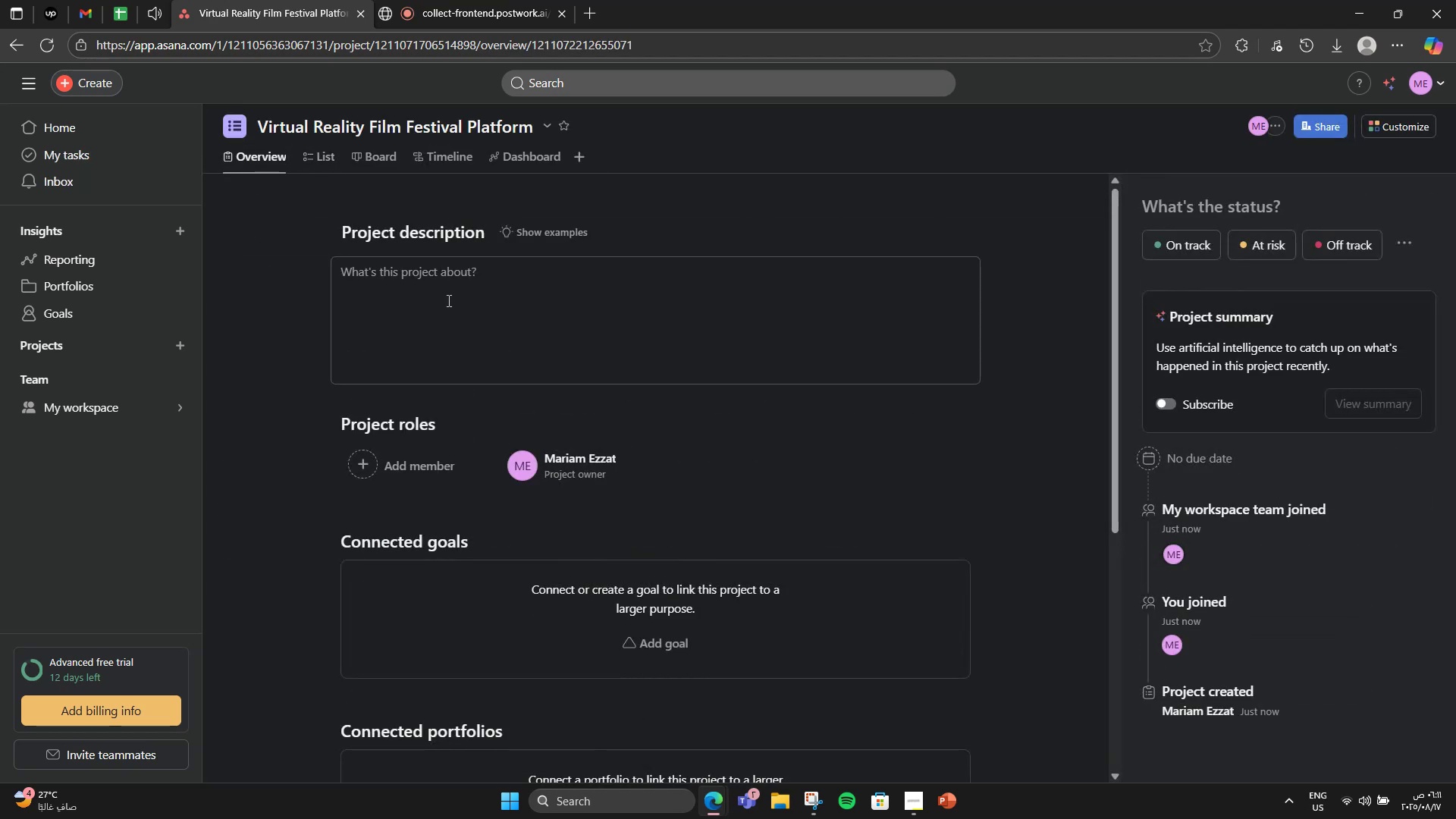 
left_click([447, 300])
 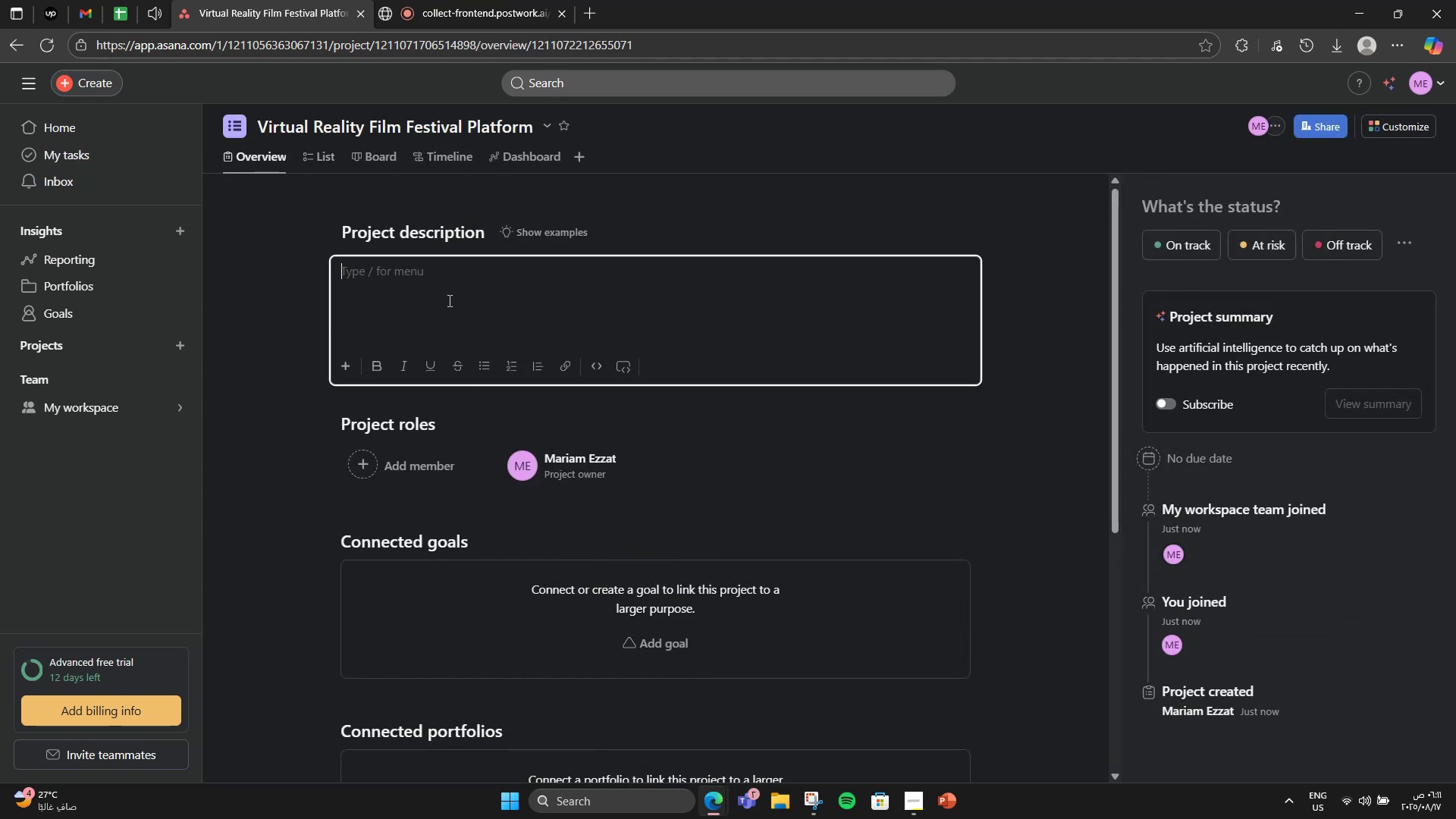 
type(A digital )
key(Backspace)
type(-first fu)
key(Backspace)
type(ilm festival platform that enables filmmakers to showcase their wi)
key(Backspace)
type(ot)
key(Backspace)
type(rk in VR threaters and )
key(Backspace)
key(Backspace)
key(Backspace)
key(Backspace)
key(Backspace)
 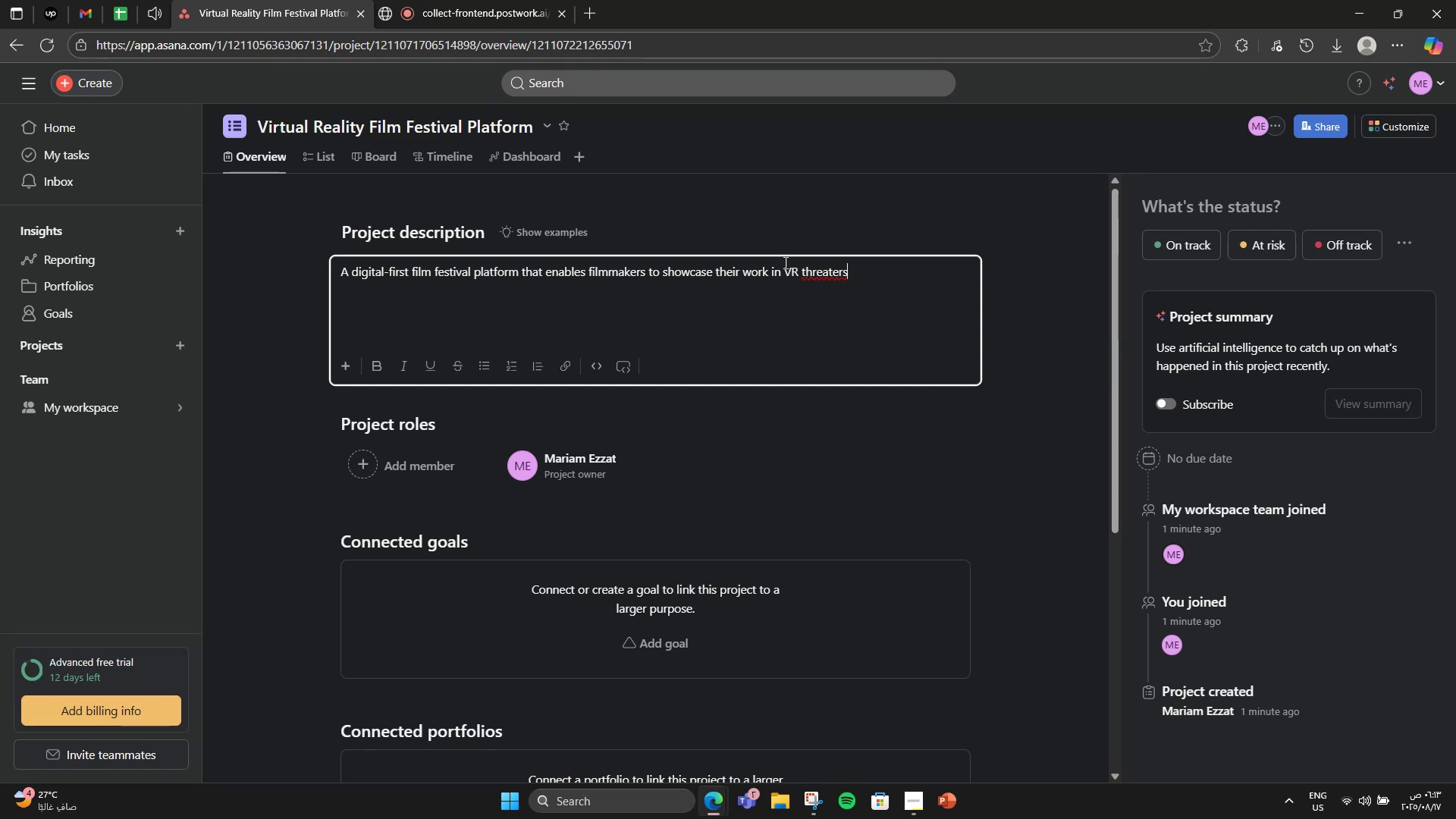 
right_click([820, 275])
 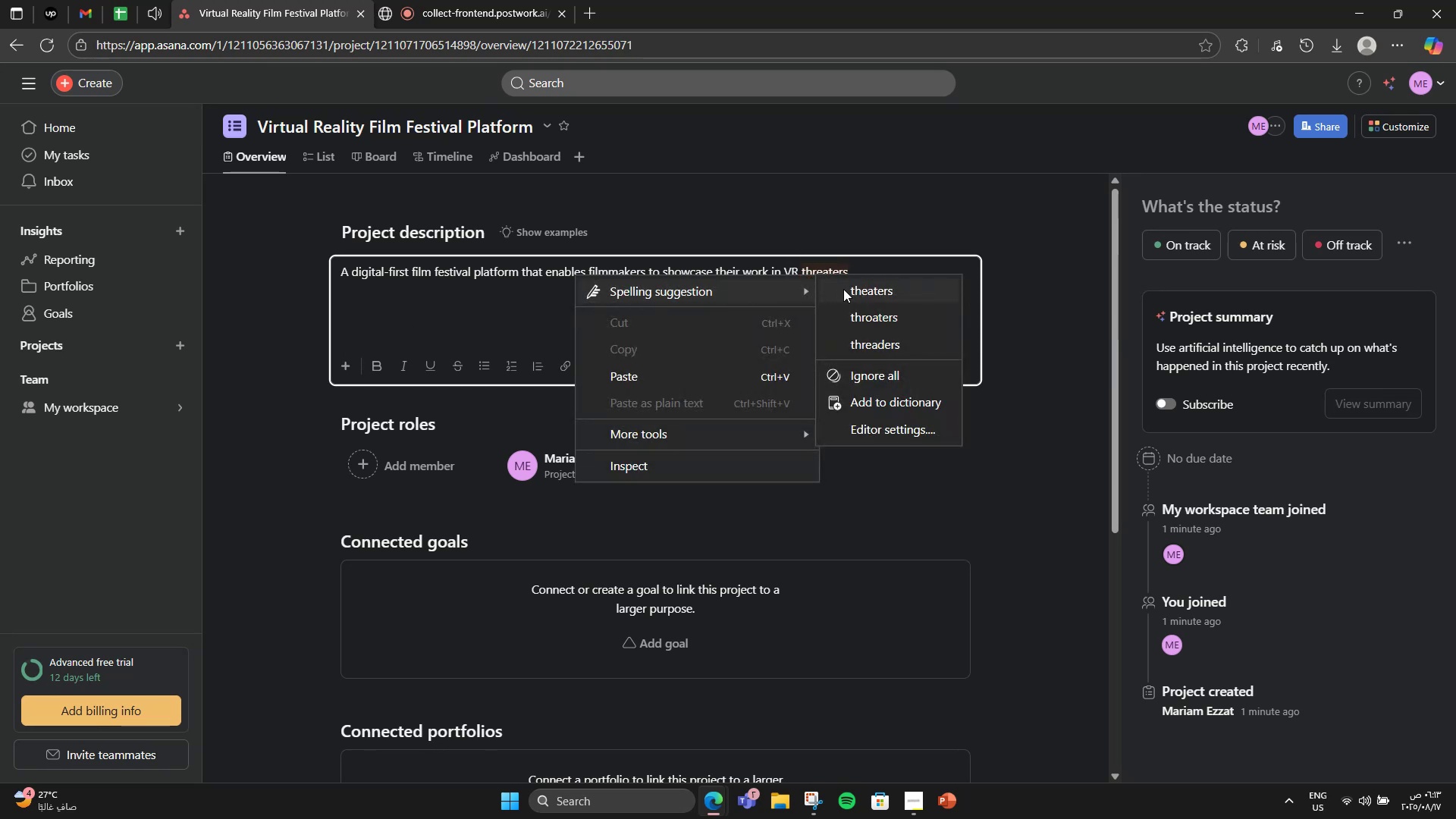 
left_click([843, 289])
 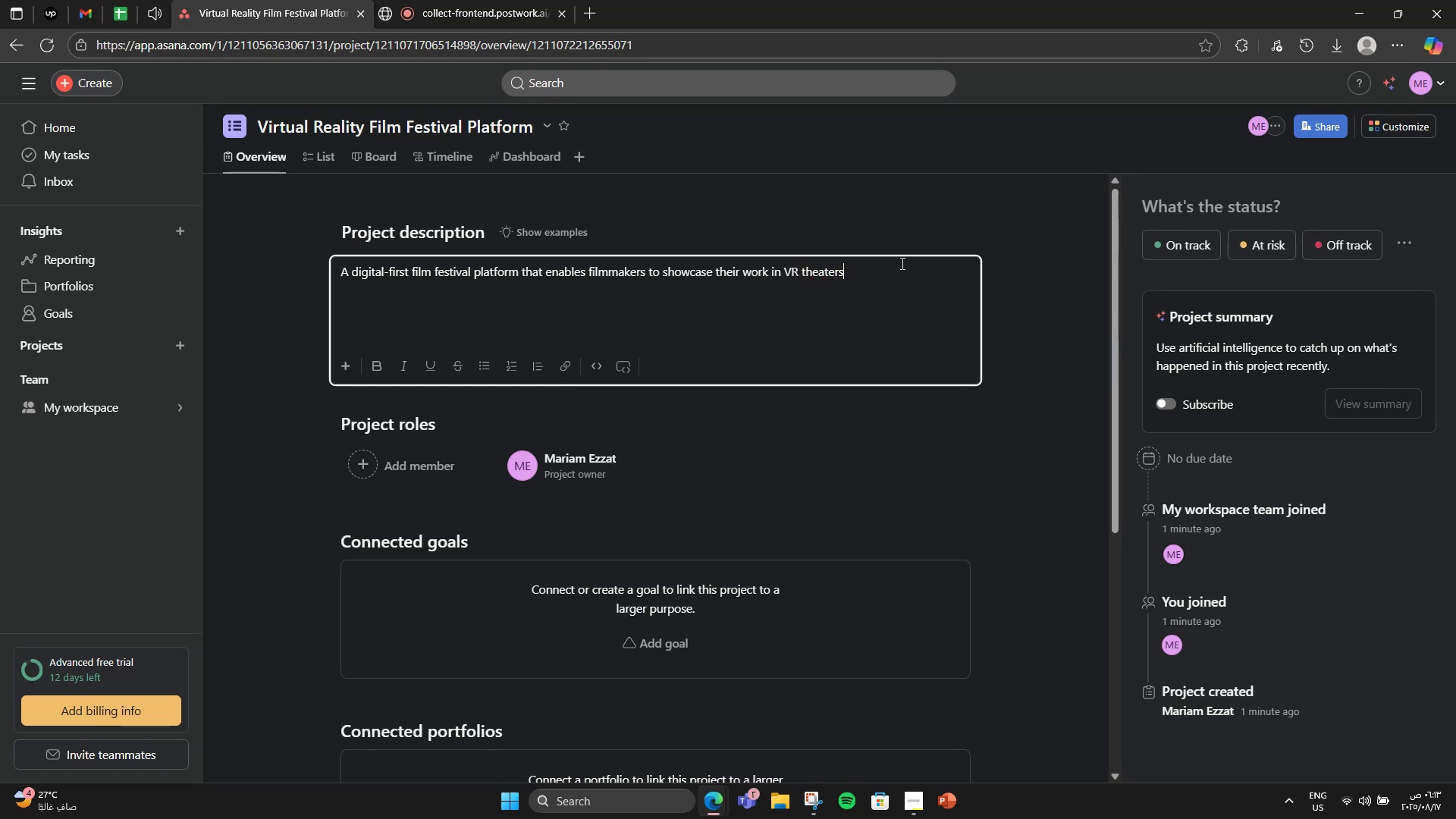 
type( and allows global audiences to exo)
key(Backspace)
type(perience)
key(Backspace)
type(e immersive cinema ff)
key(Backspace)
type(rom anywhere)
 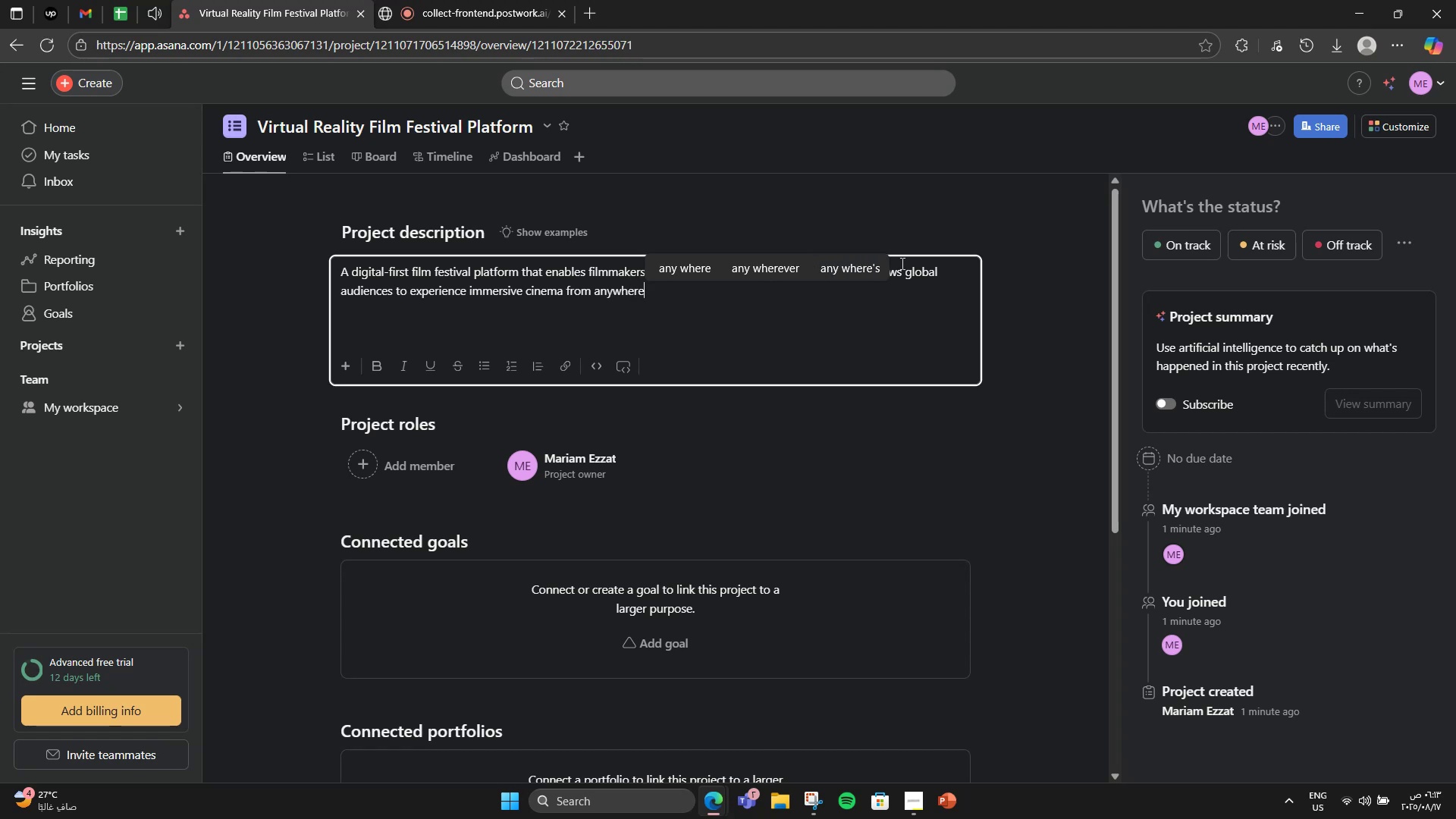 
type(. This project covers )
key(Backspace)
type(platform  platform development, ff)
key(Backspace)
type(estival organizer)
 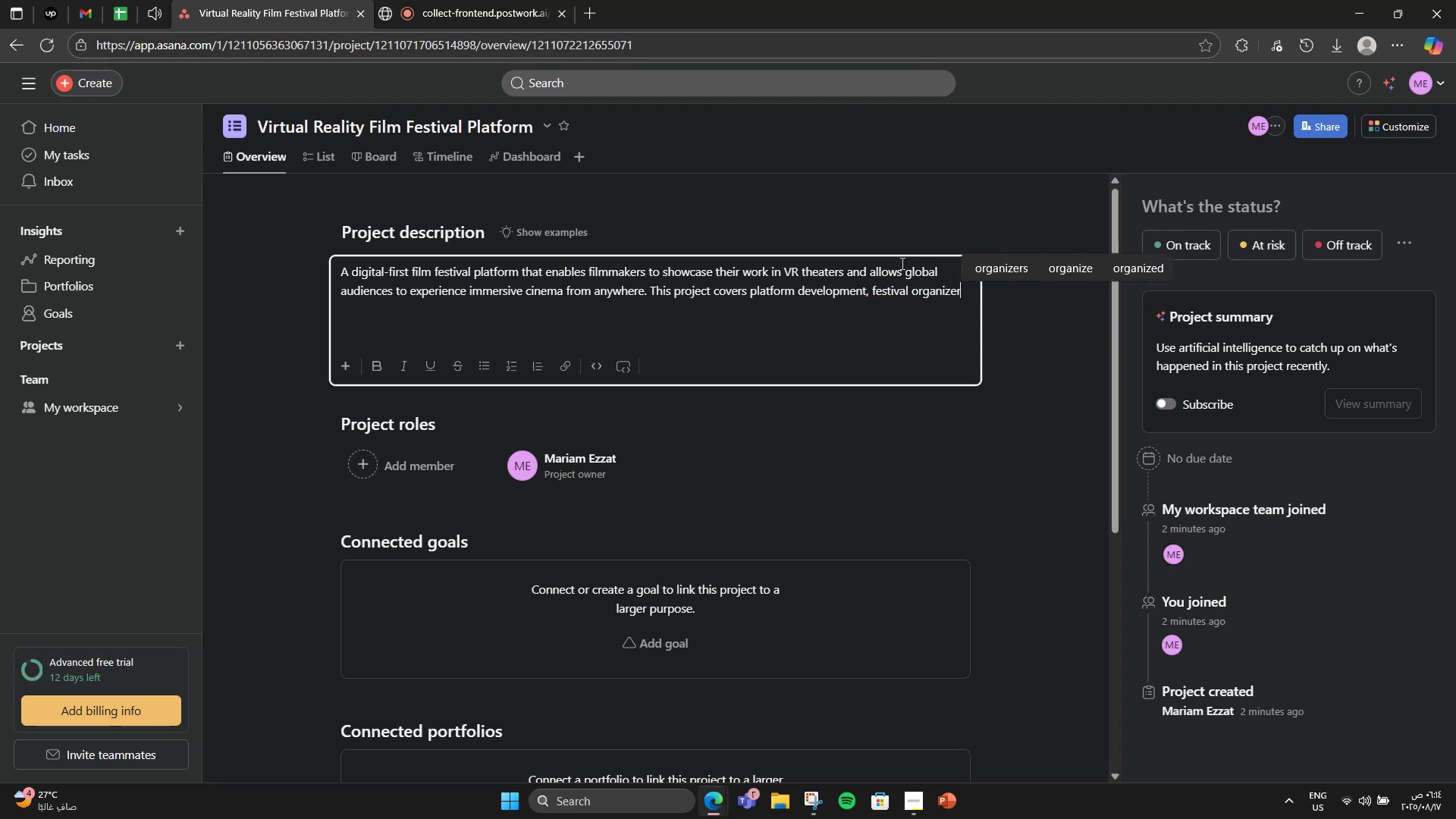 
key(Backspace)
key(Backspace)
type(ar)
key(Backspace)
type(tion, pr)
key(Backspace)
type(ertnerships,)
 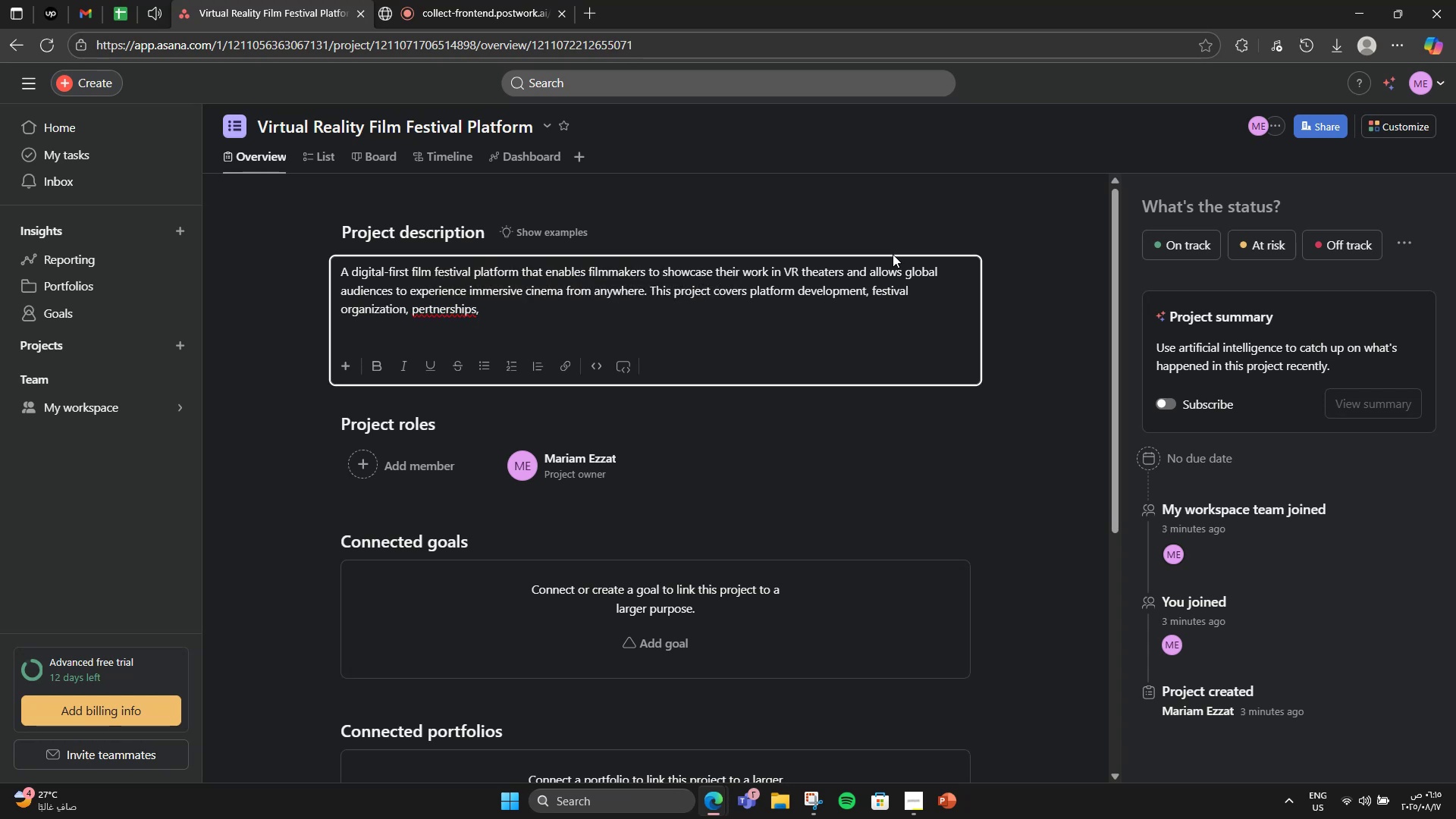 
hold_key(key=ArrowLeft, duration=0.73)
 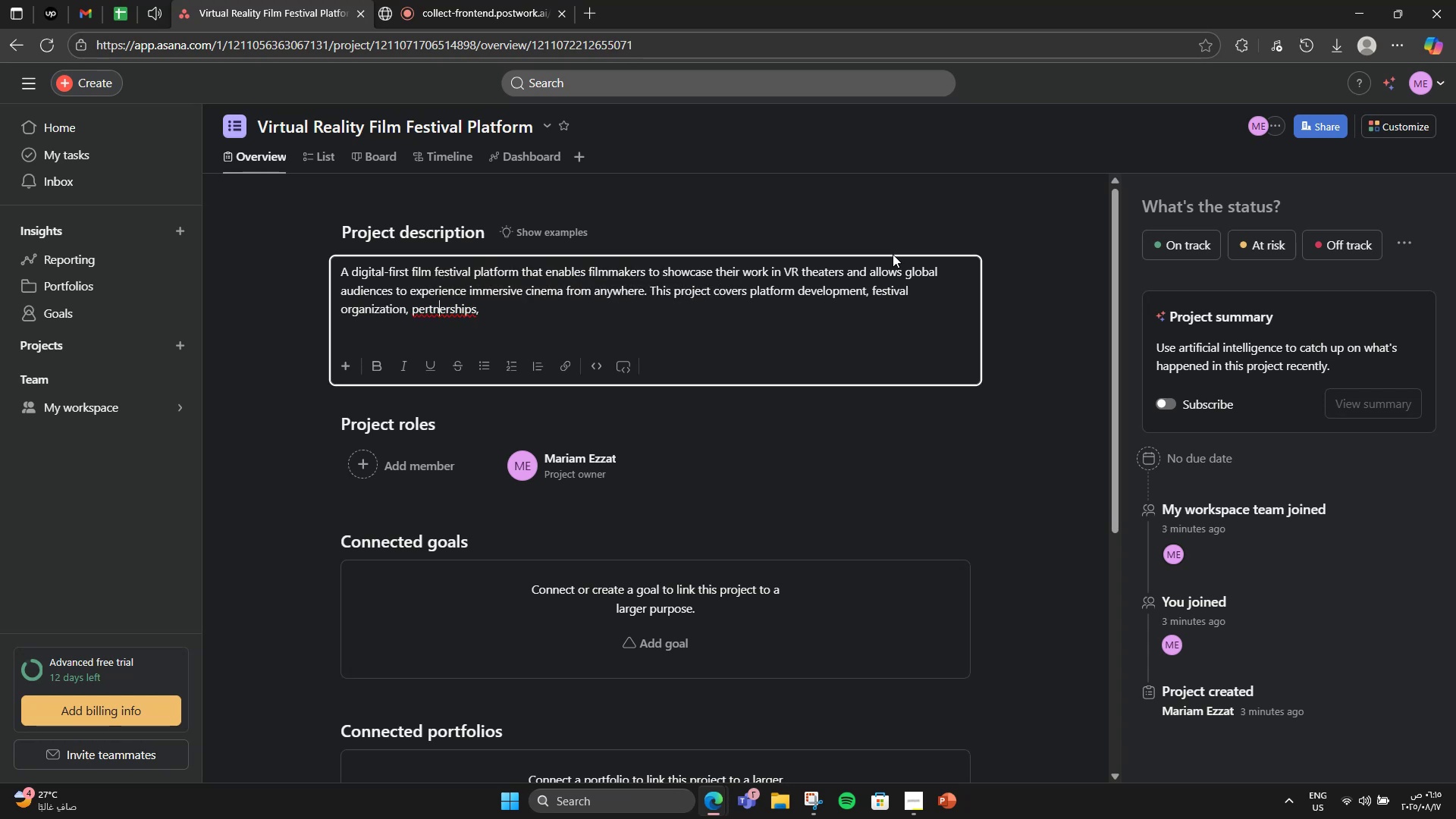 
key(ArrowLeft)
 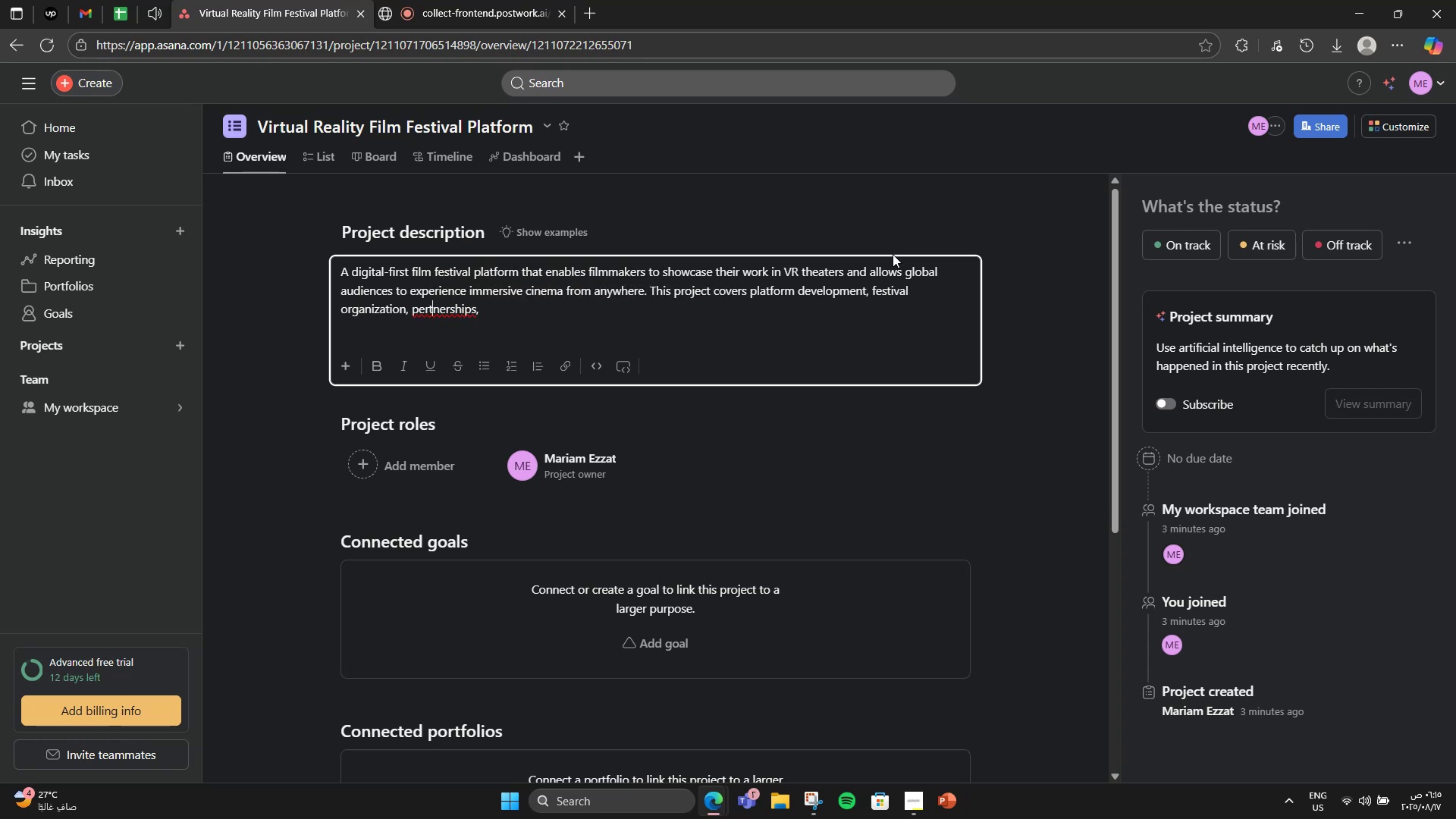 
key(ArrowLeft)
 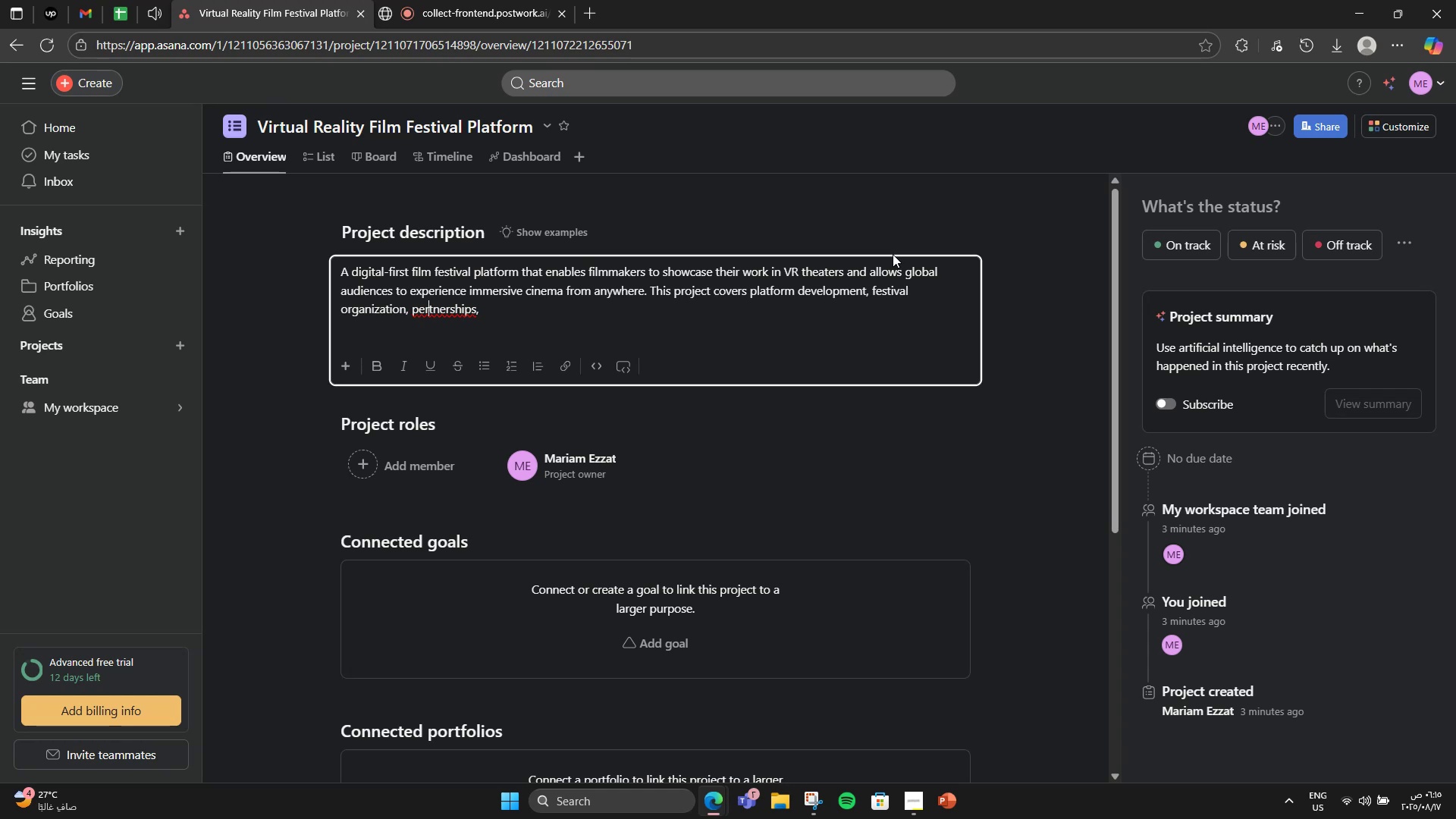 
key(ArrowLeft)
 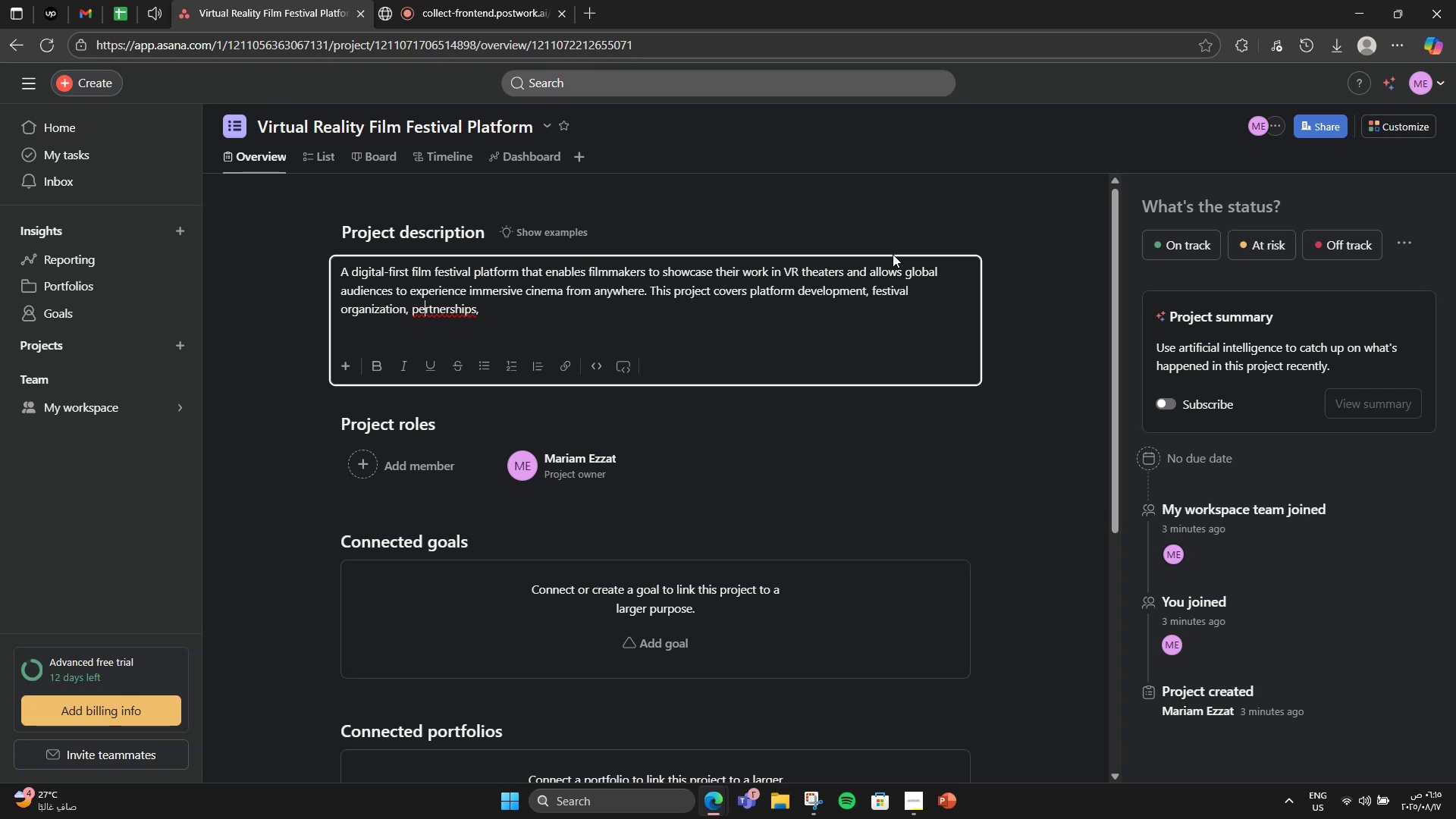 
key(Backspace)
type(a and global launchh)
key(Backspace)
type(.)
 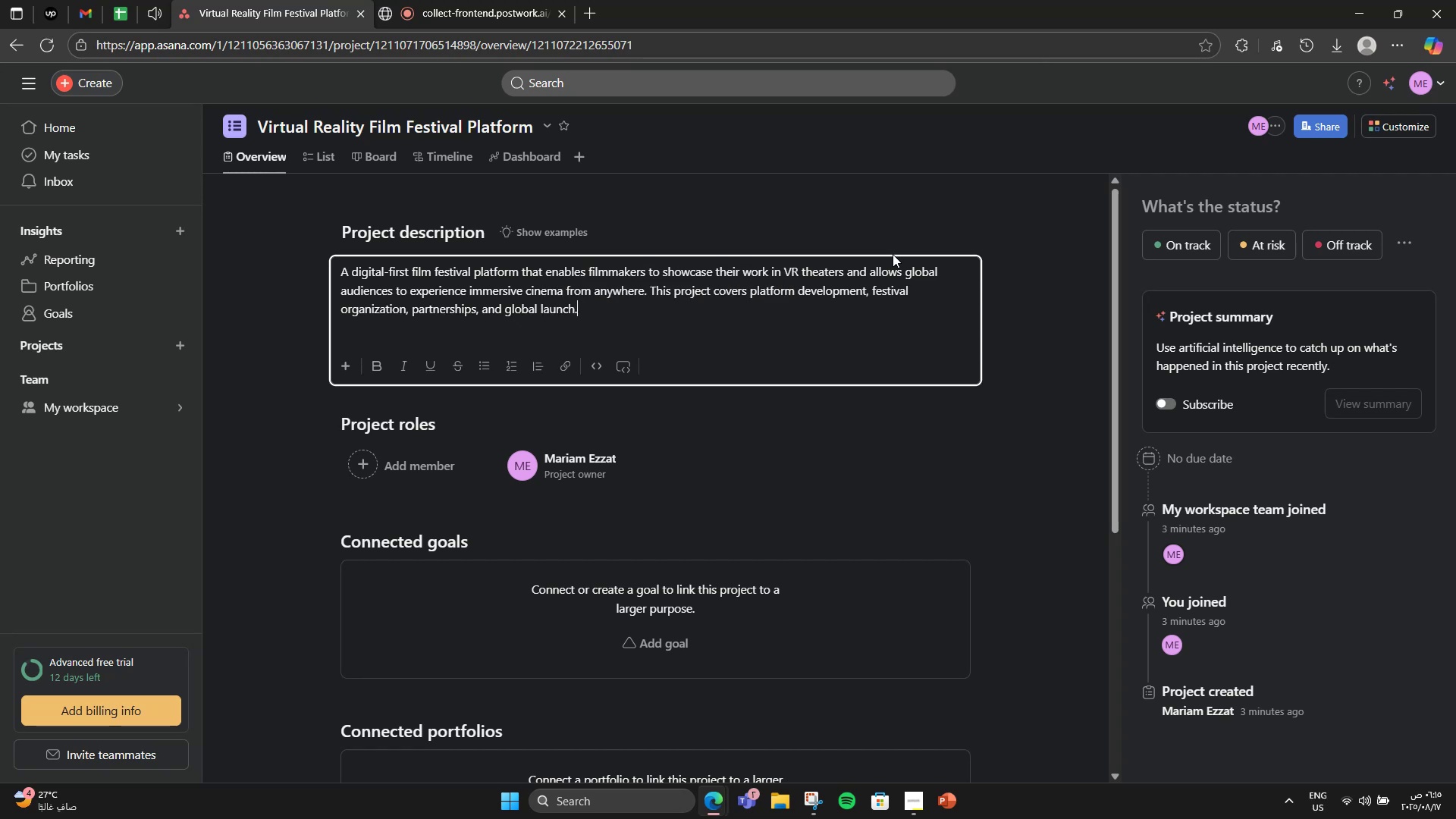 
hold_key(key=ArrowRight, duration=0.39)
 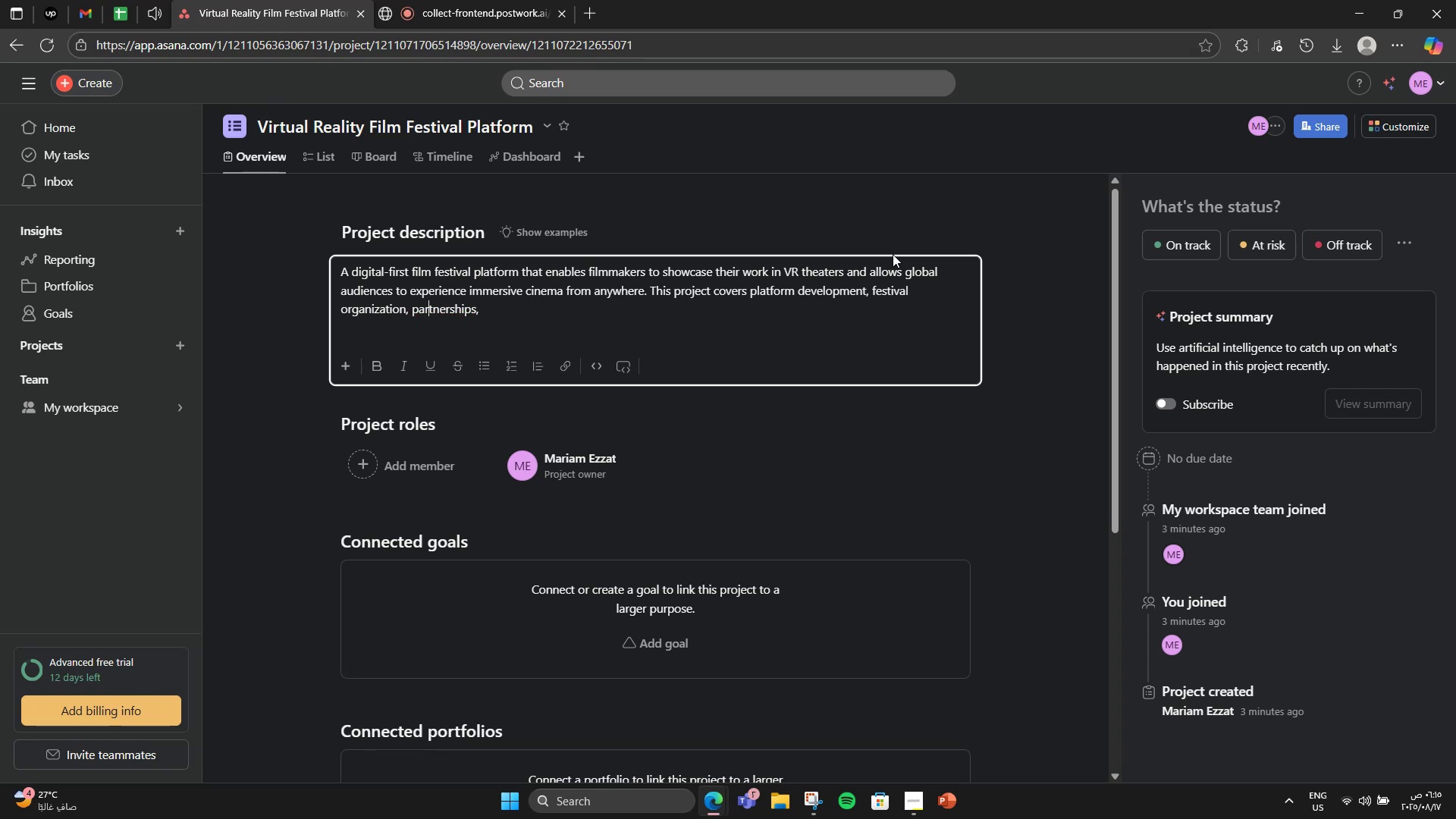 
hold_key(key=ArrowRight, duration=0.98)
 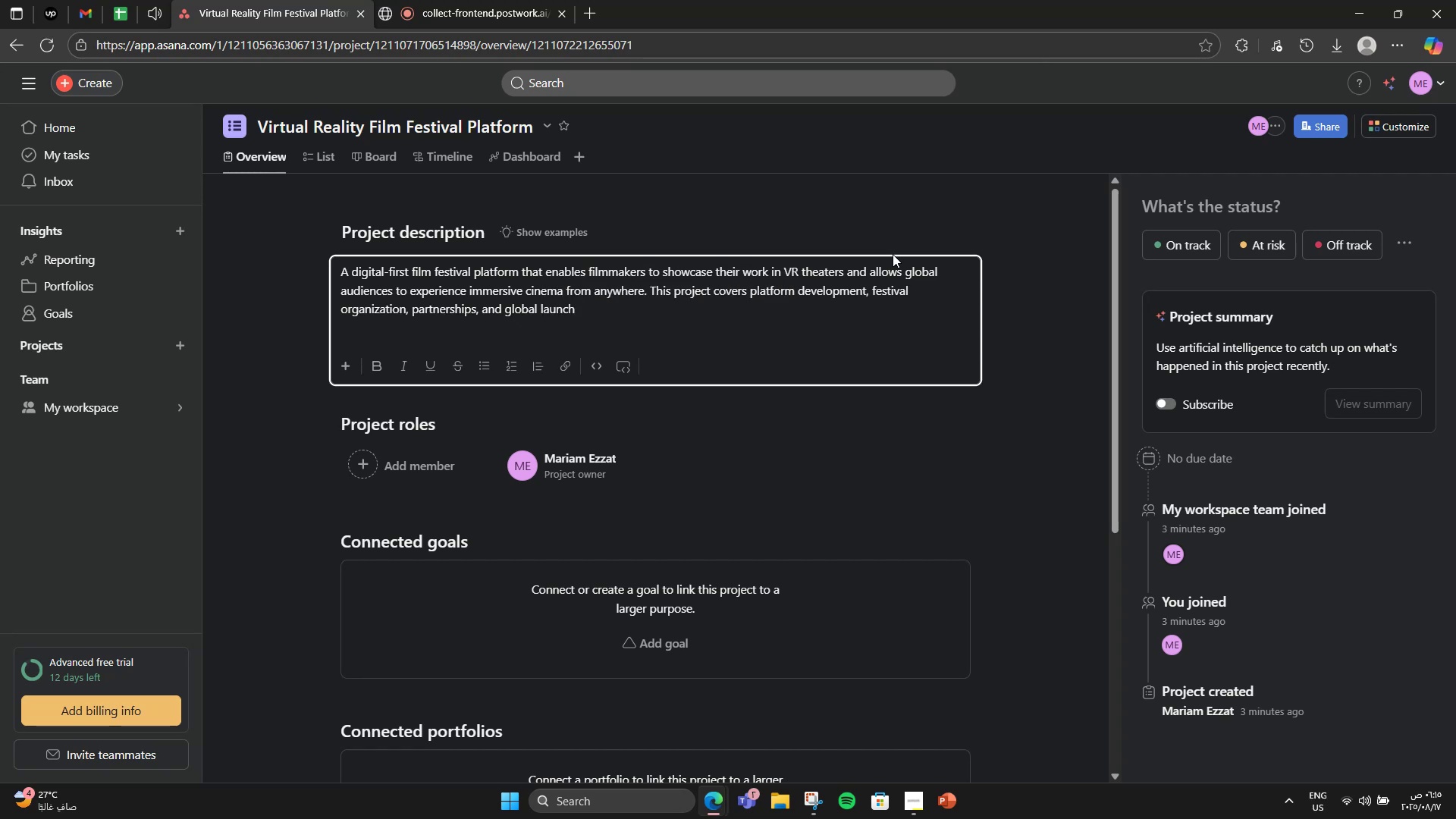 
scroll: coordinate [692, 433], scroll_direction: down, amount: 1.0
 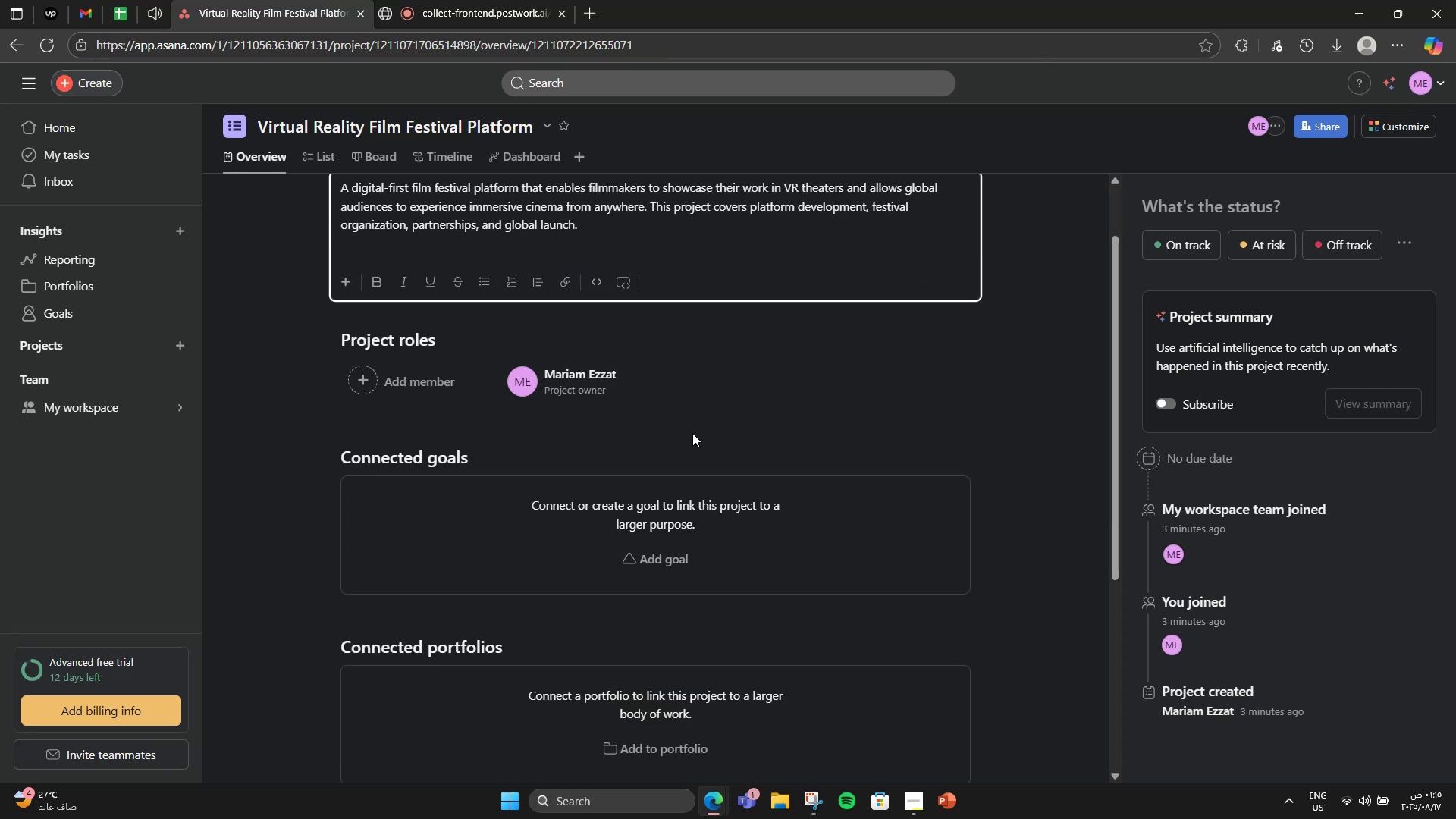 
wait(7.82)
 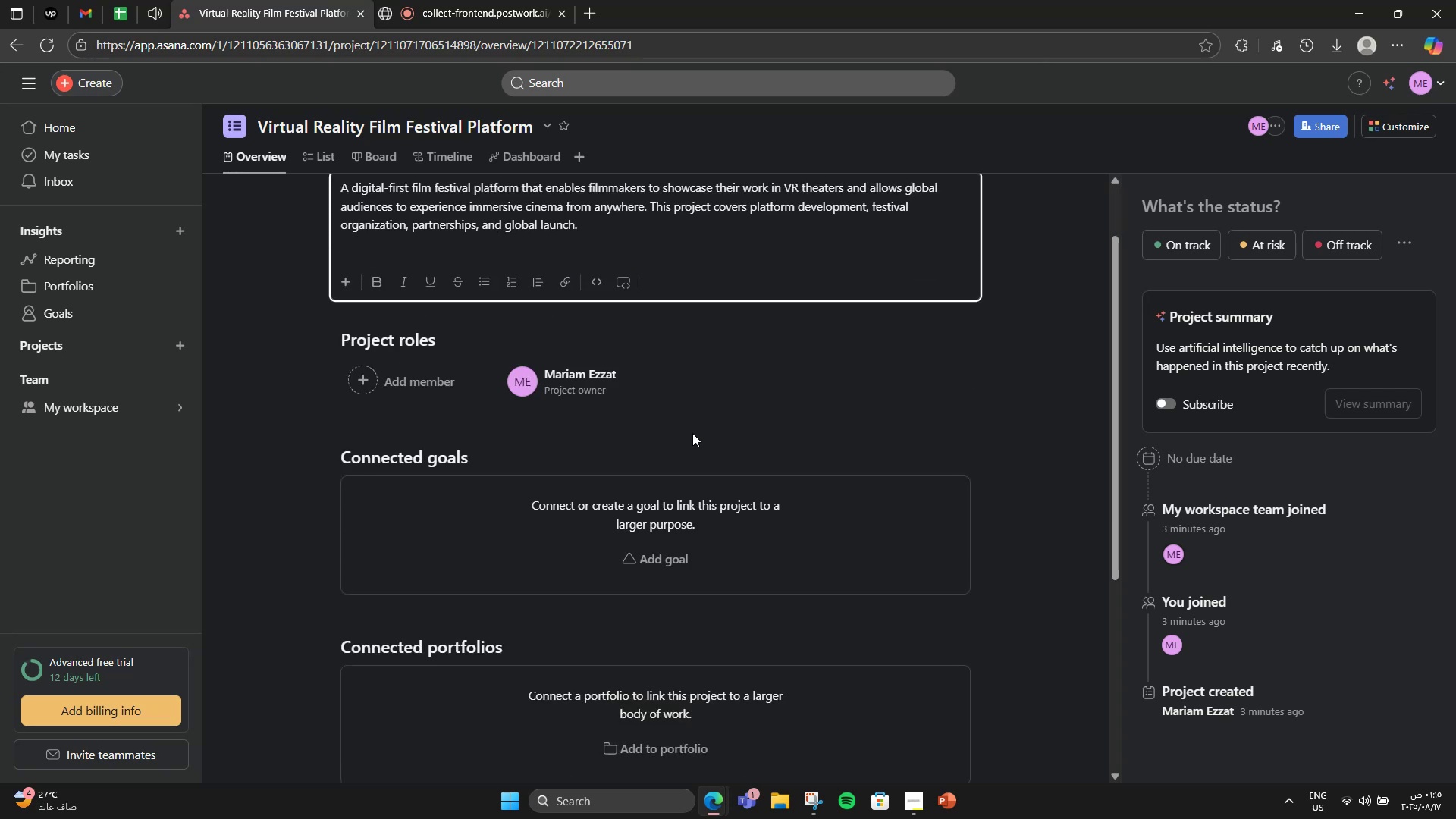 
scroll: coordinate [649, 563], scroll_direction: down, amount: 3.0
 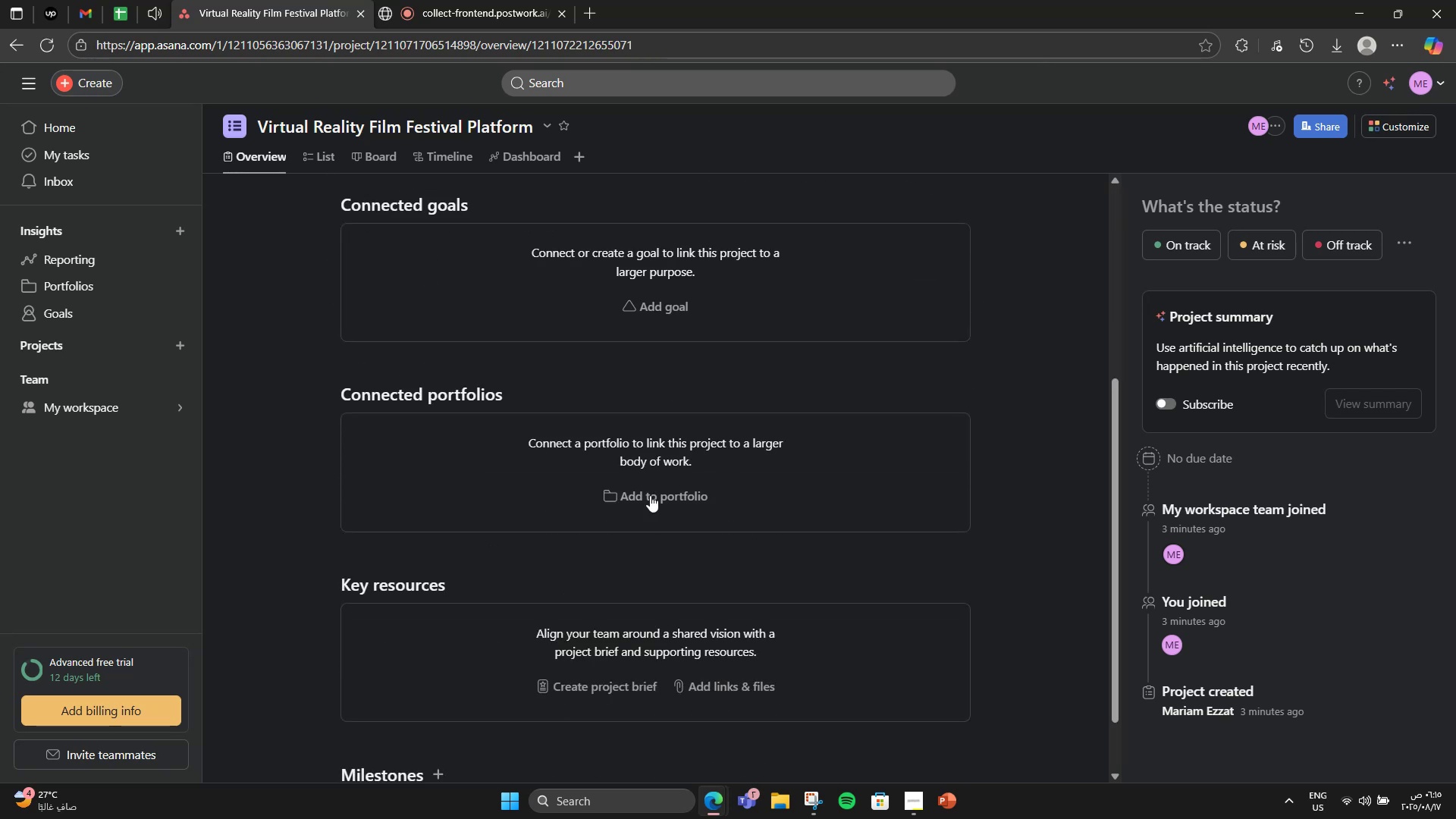 
scroll: coordinate [648, 466], scroll_direction: up, amount: 2.0
 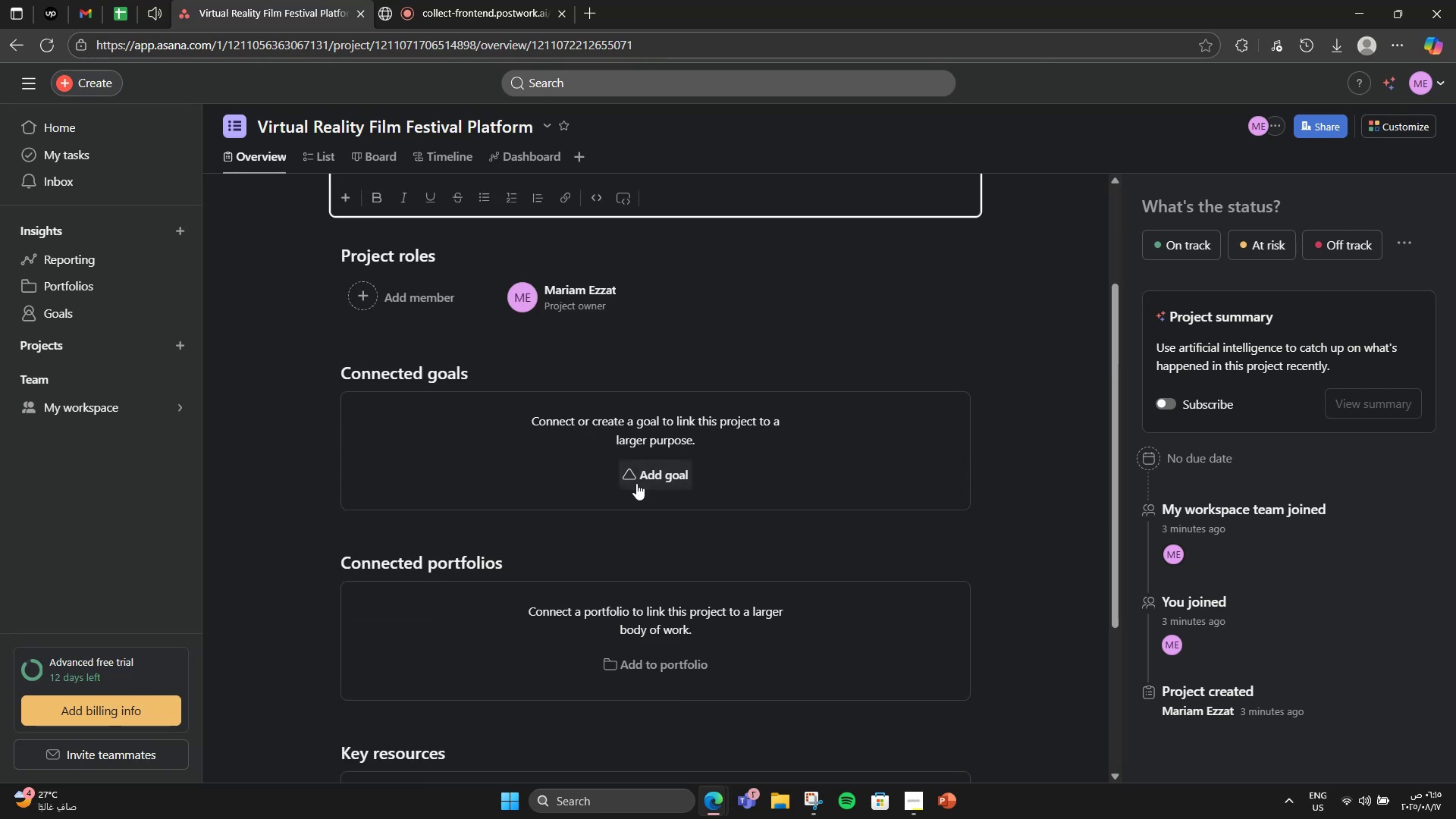 
left_click([636, 483])
 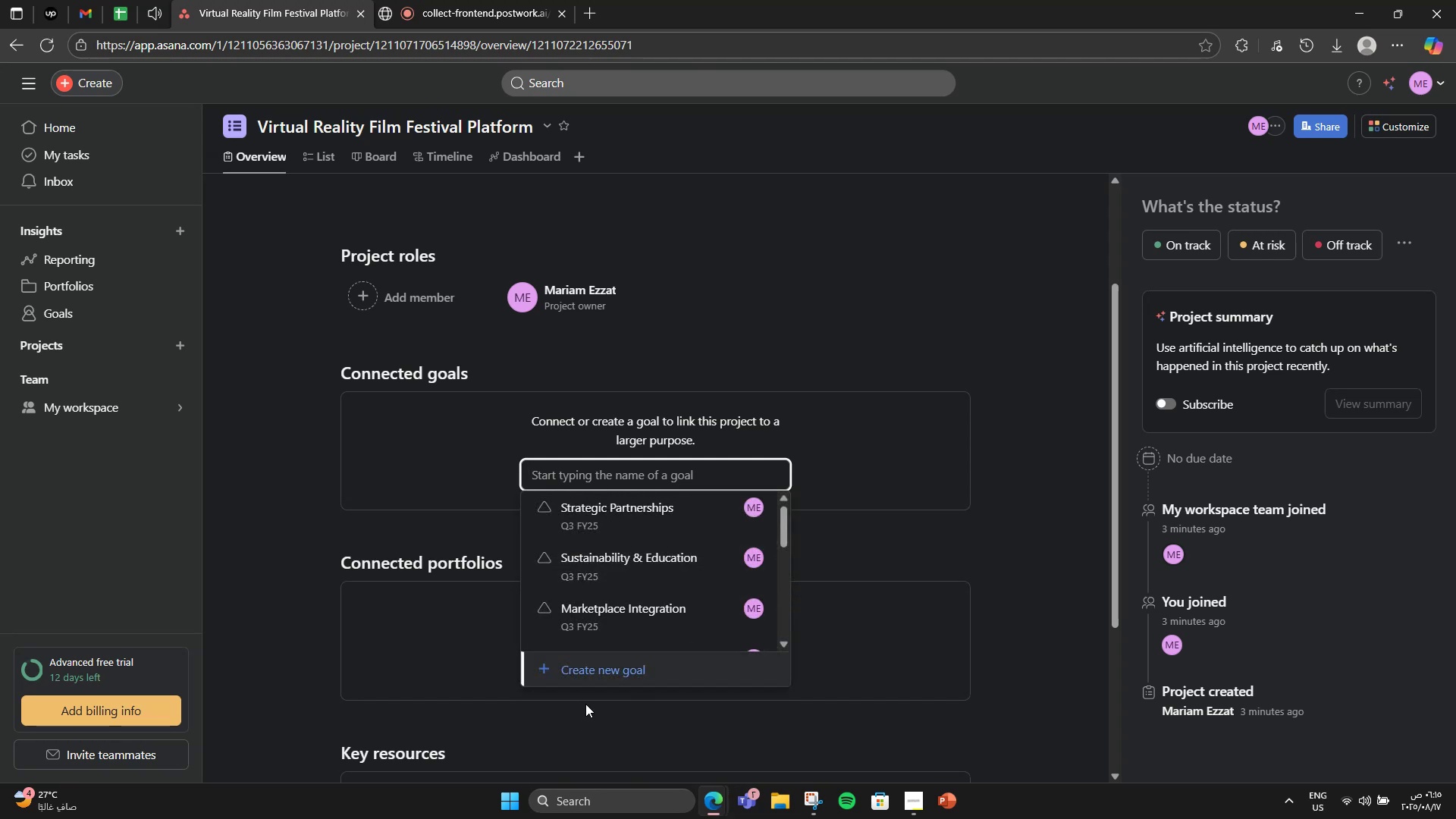 
left_click([592, 681])
 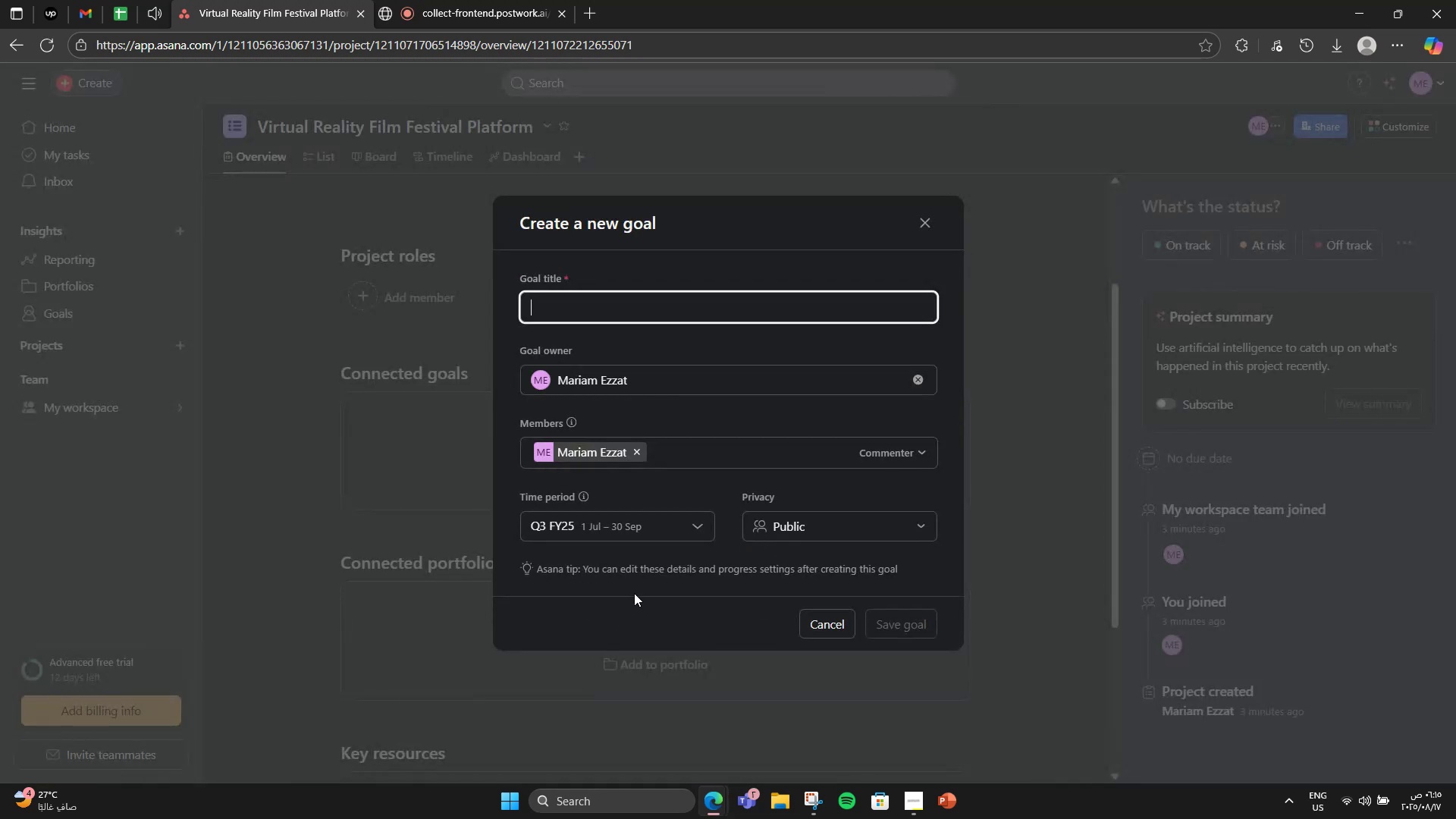 
type(Exo)
key(Backspace)
type(pand Global Access to Film)
 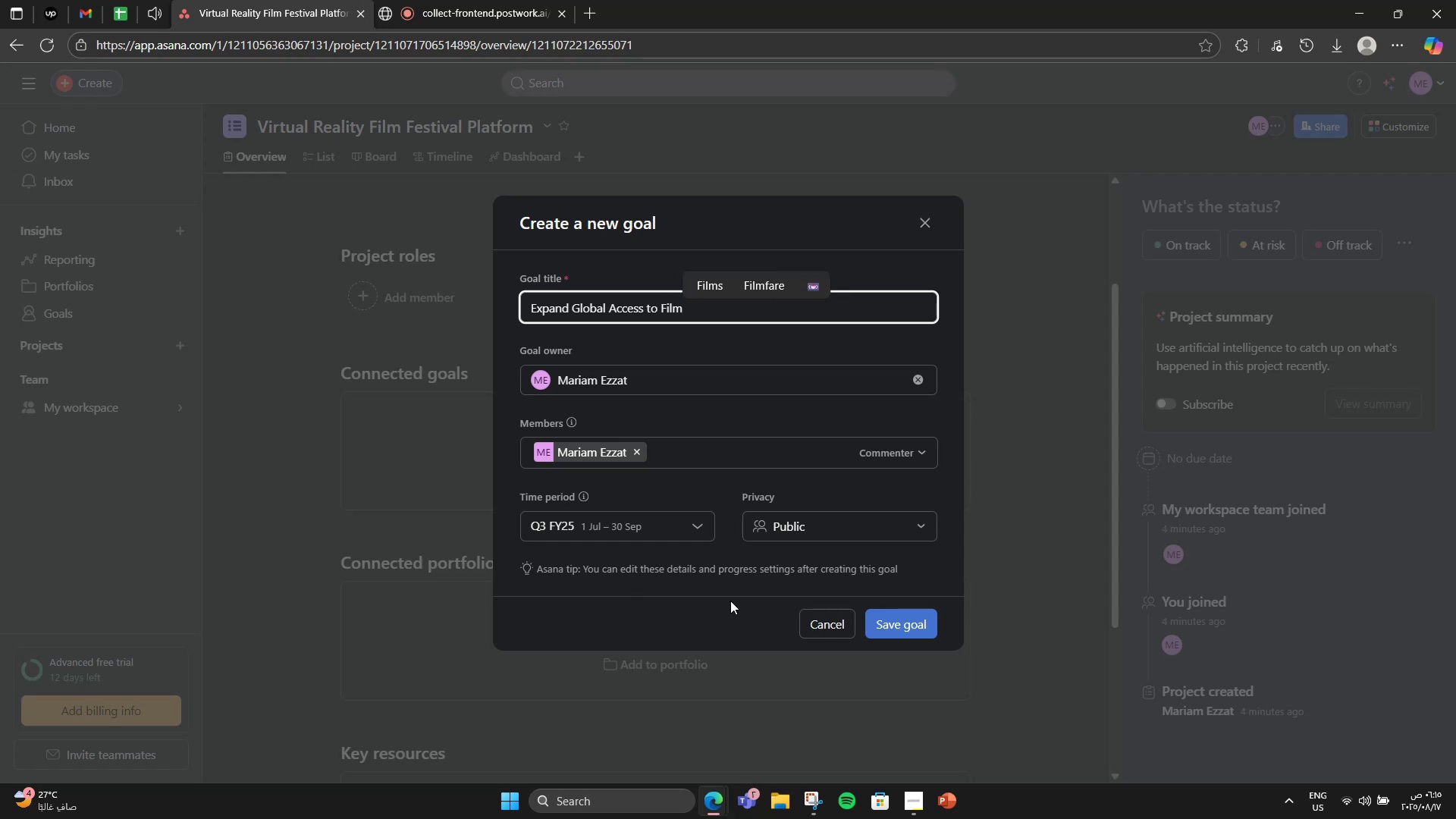 
left_click([904, 612])
 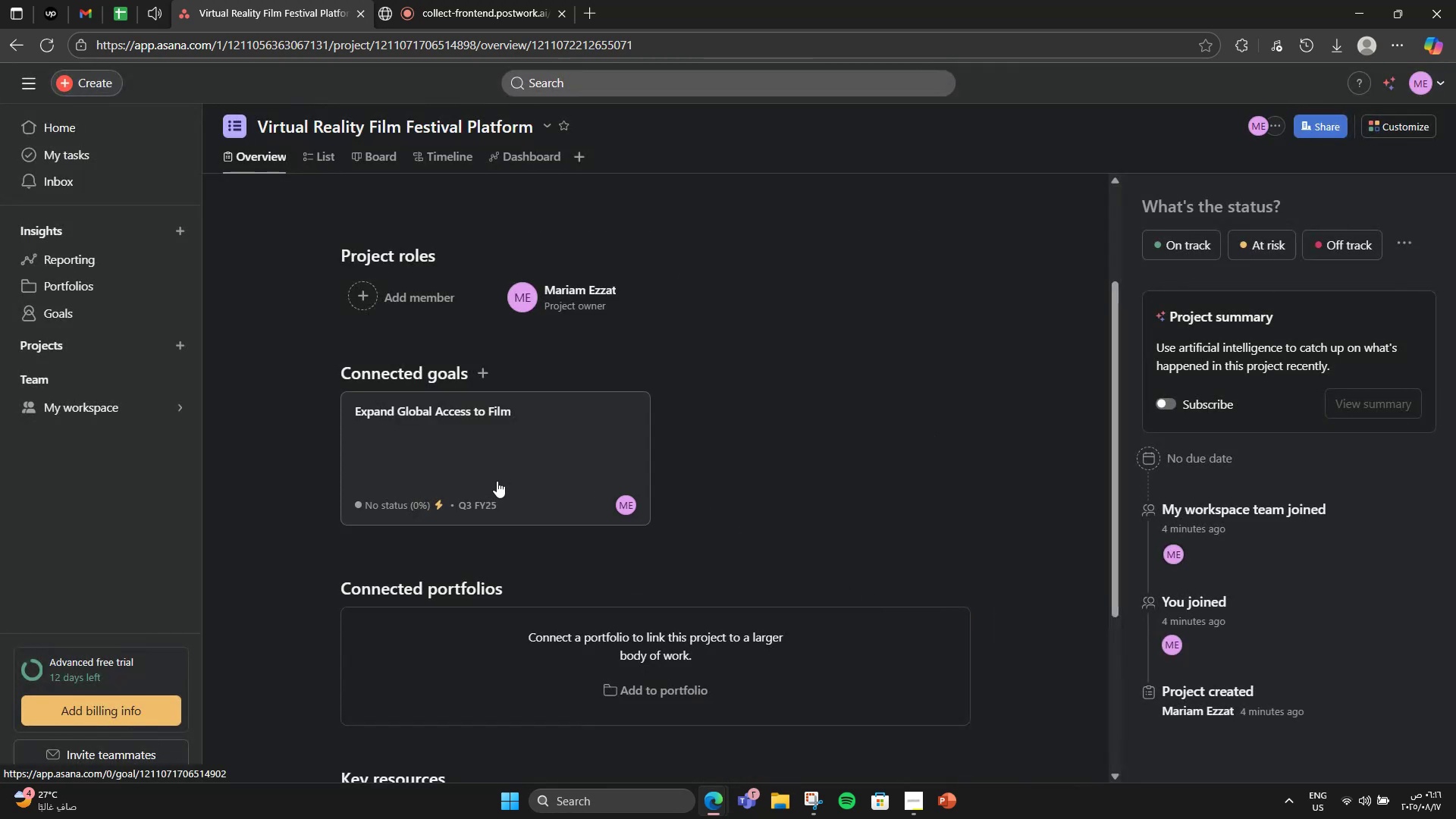 
left_click([497, 481])
 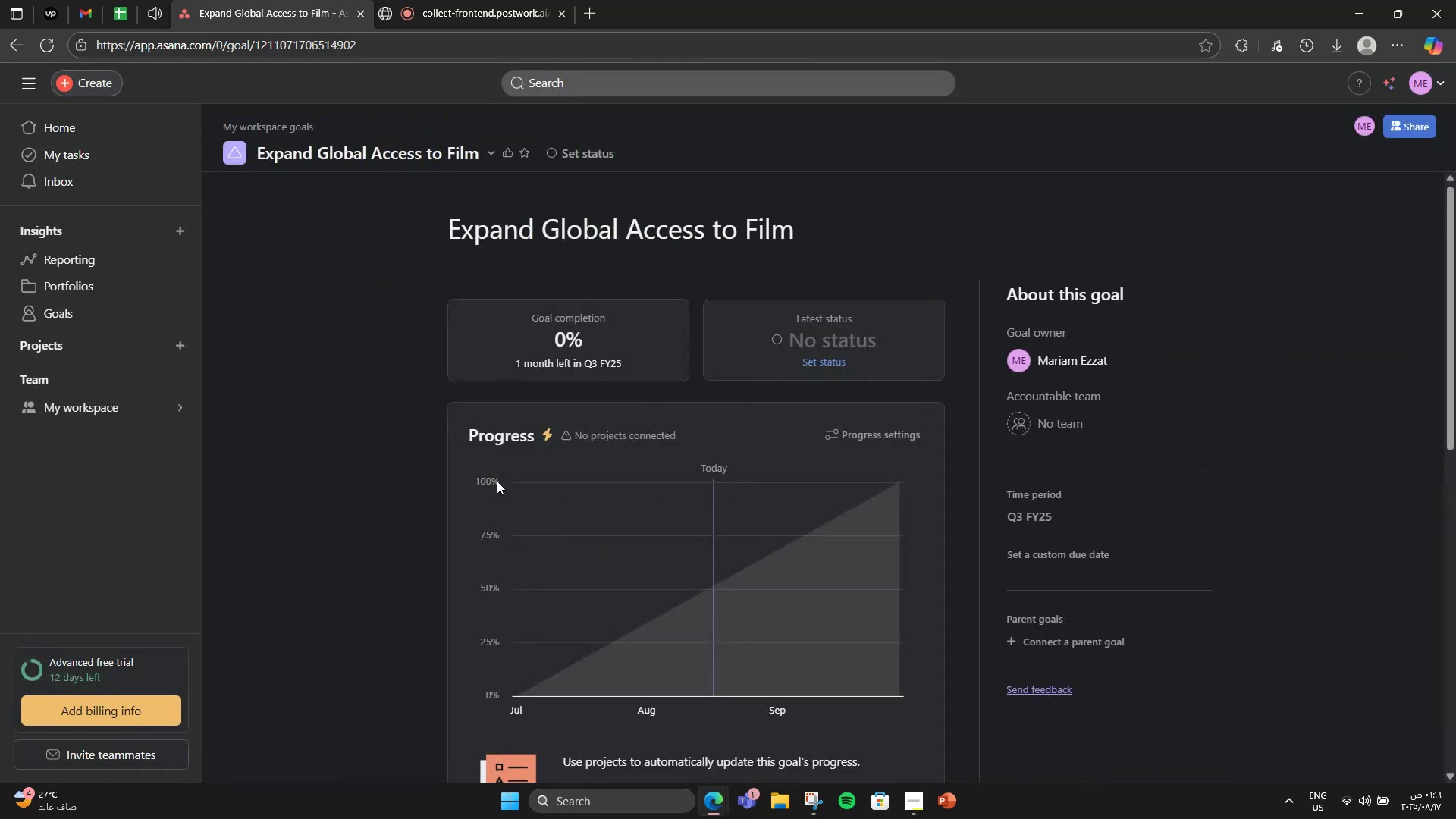 
scroll: coordinate [497, 481], scroll_direction: down, amount: 7.0
 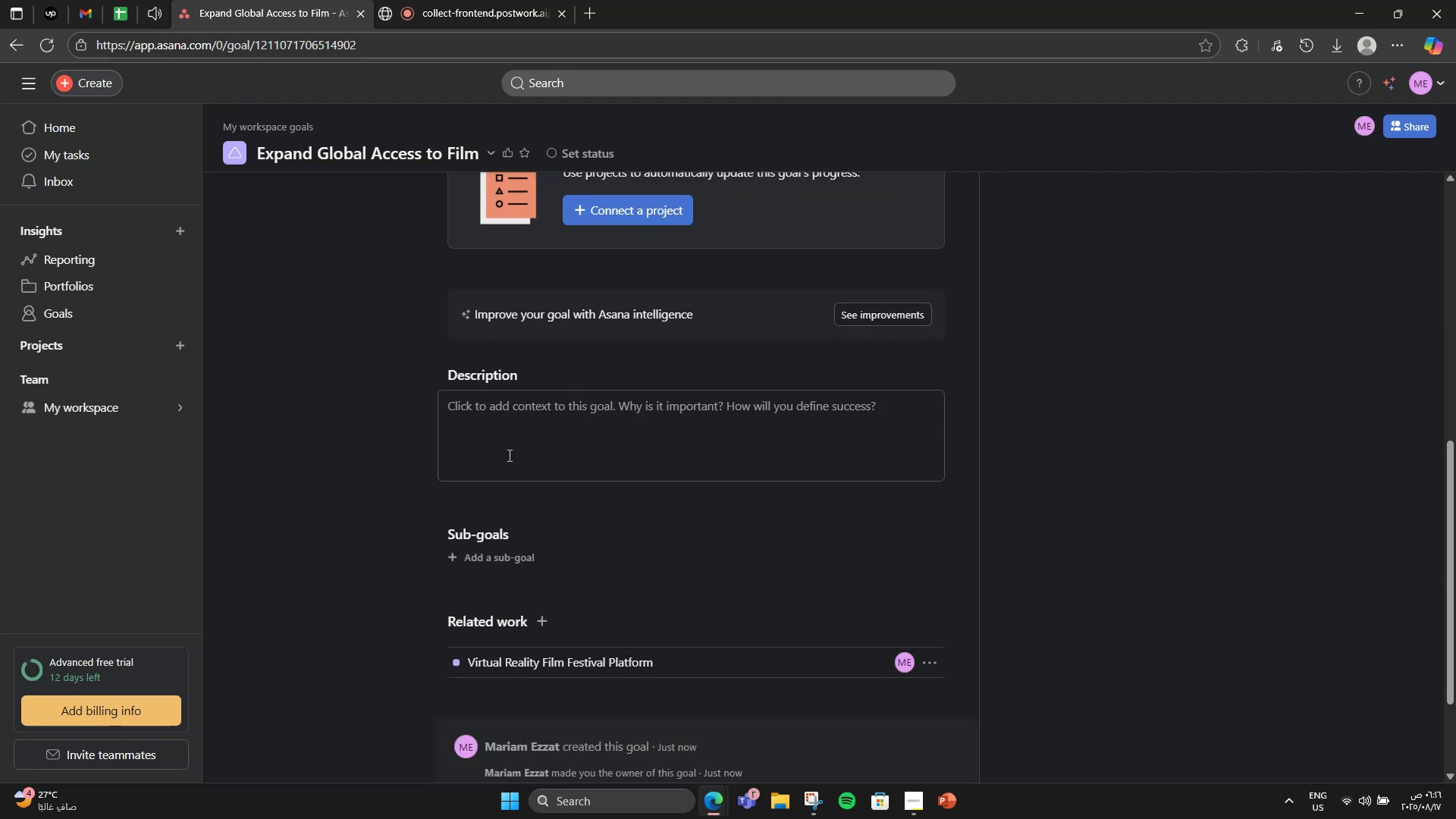 
left_click([508, 455])
 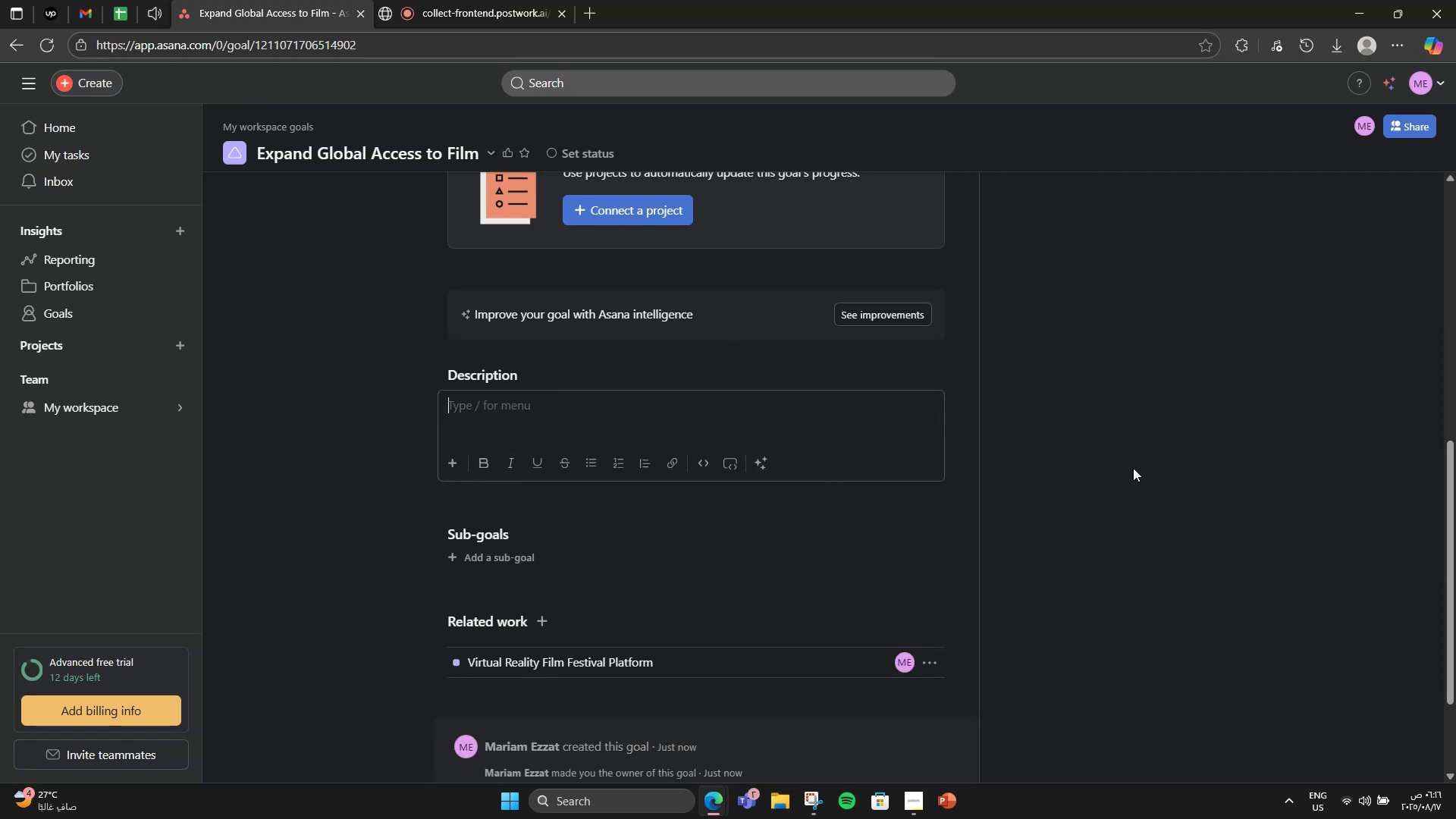 
type(Alow film)
key(Backspace)
key(Backspace)
key(Backspace)
key(Backspace)
key(Backspace)
key(Backspace)
key(Backspace)
type(low filmmakers from around the world to present their ilms)
key(Backspace)
key(Backspace)
key(Backspace)
key(Backspace)
type(films without geographical limits.)
 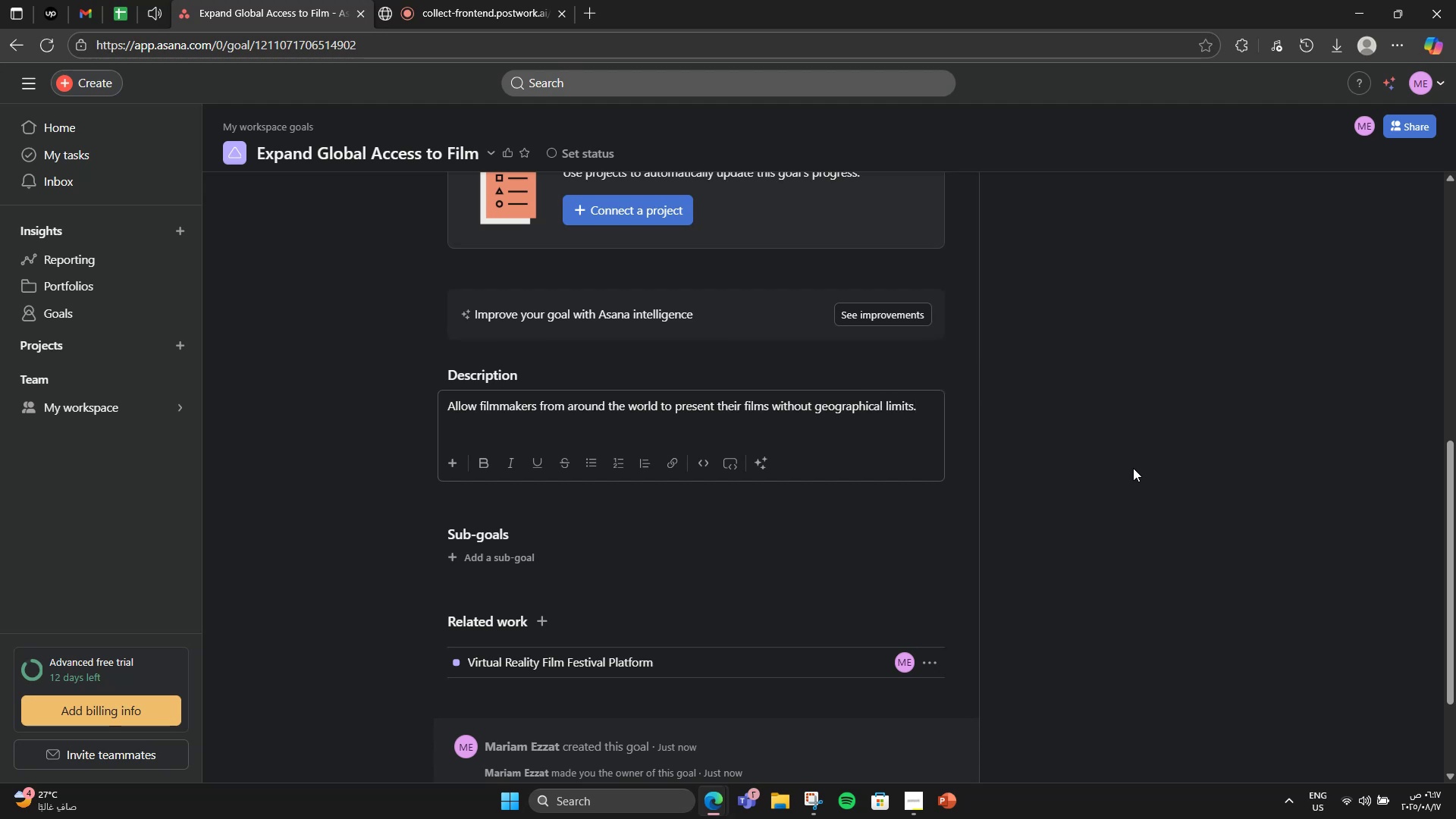 
wait(5.33)
 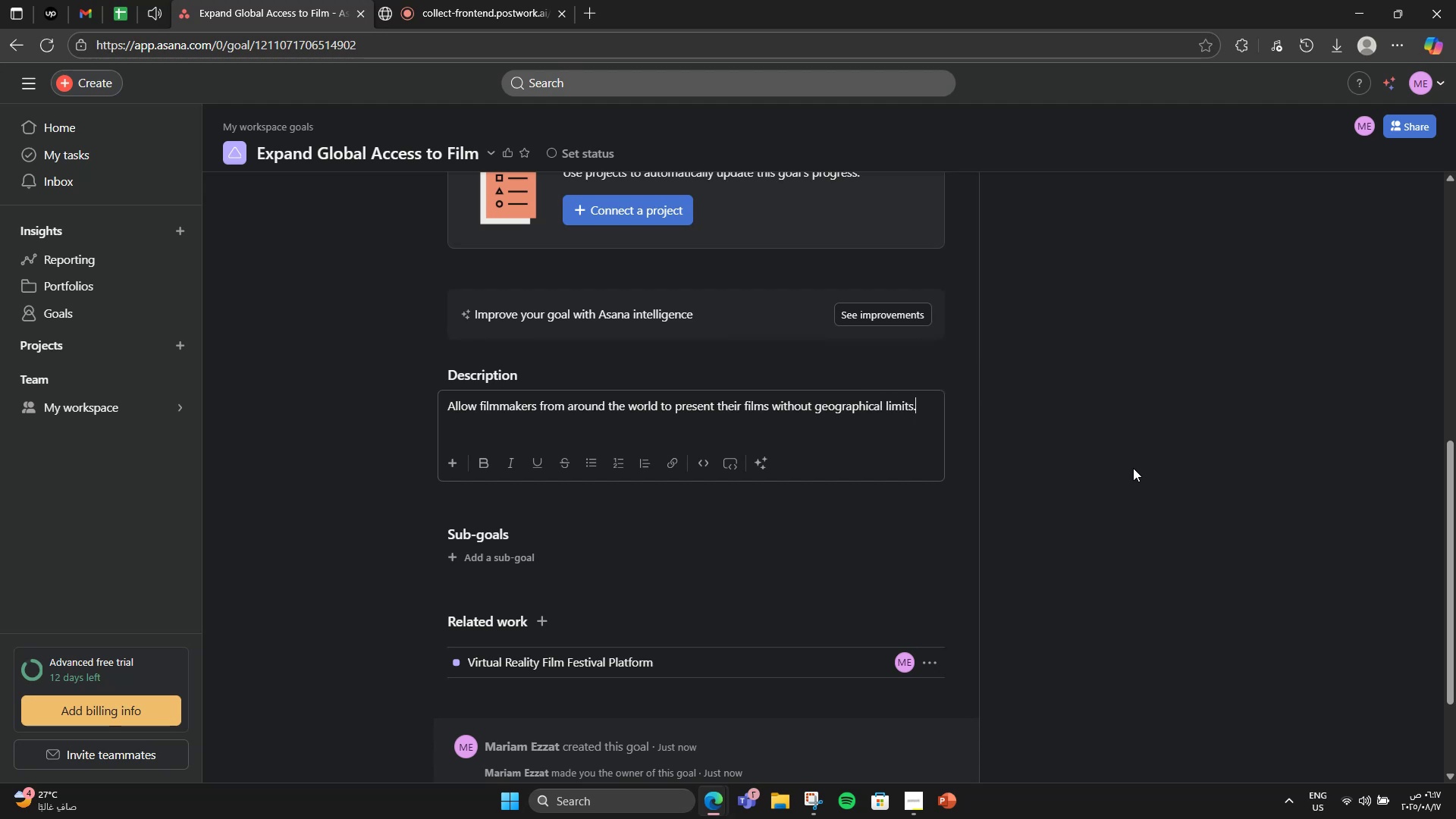 
double_click([475, 554])
 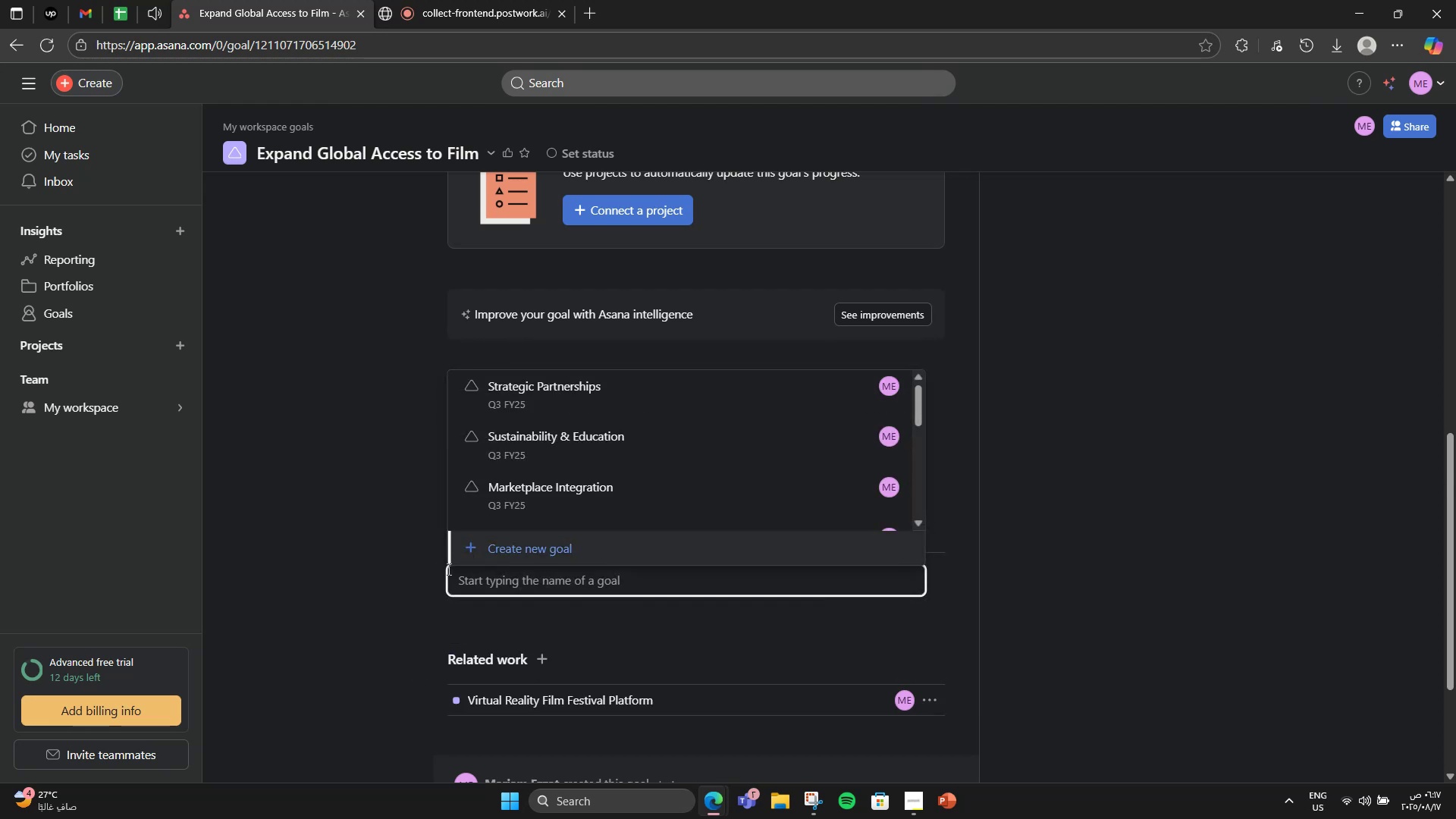 
left_click([469, 561])
 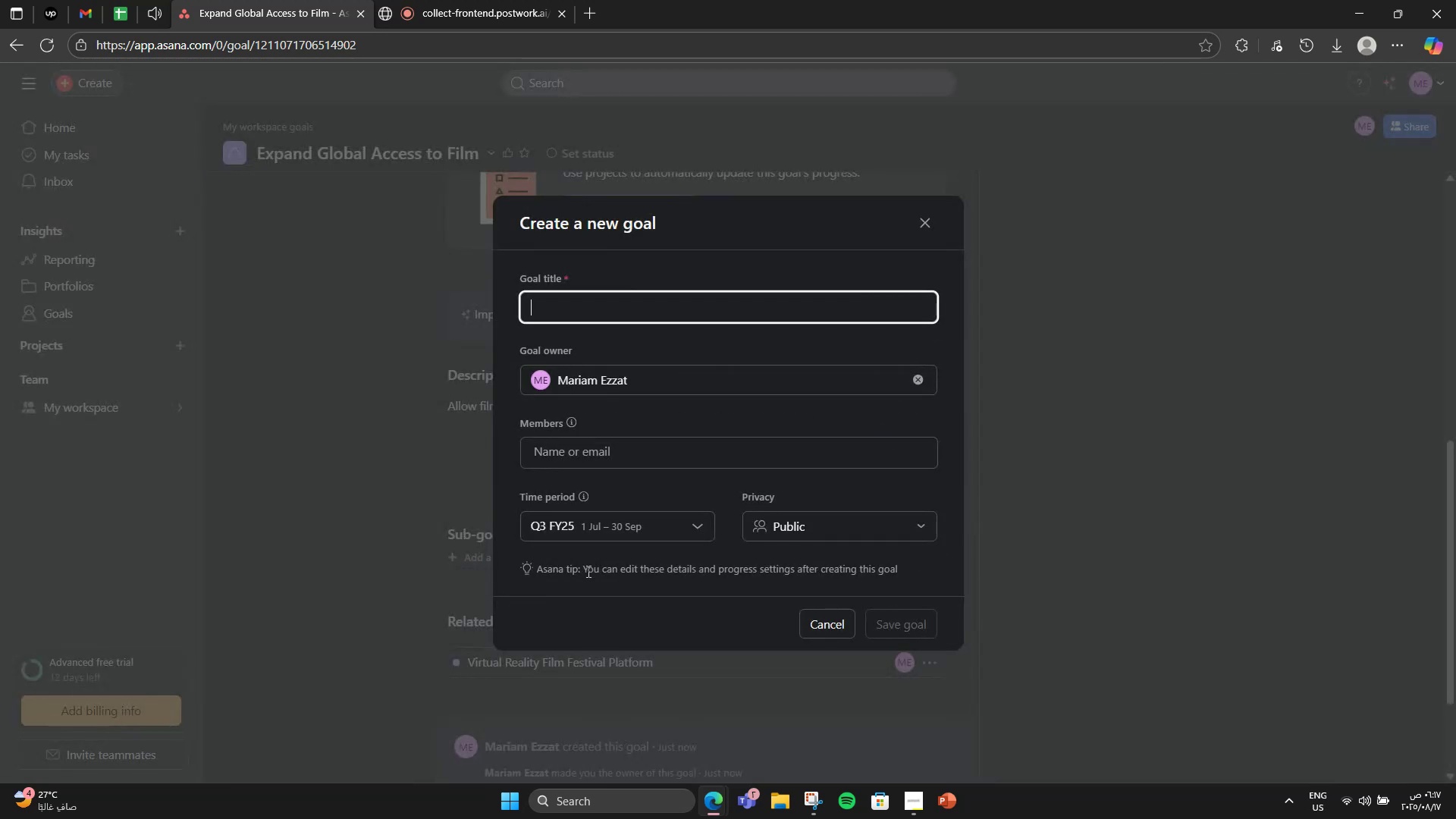 
type(Build online submission system)
 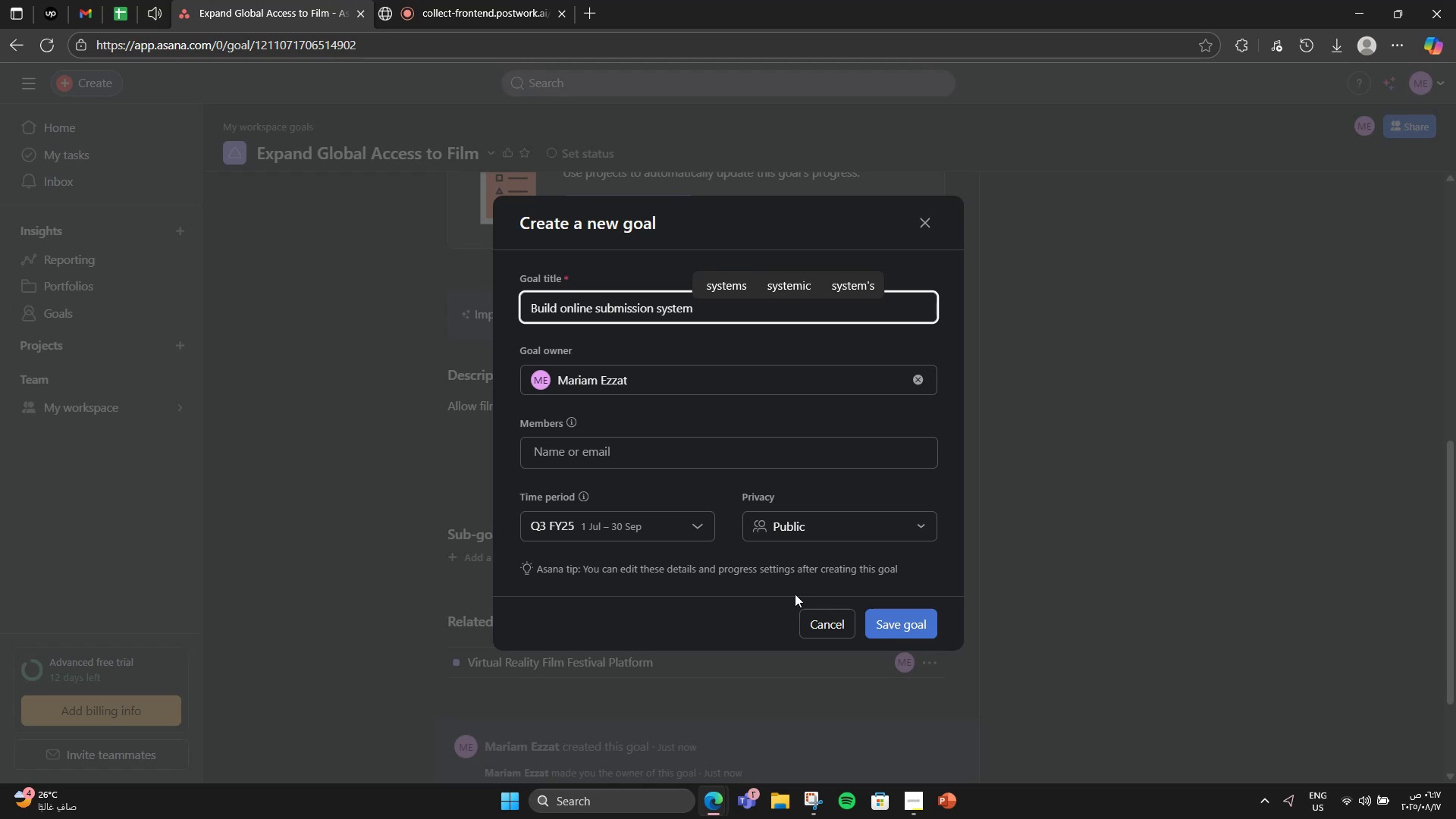 
left_click([883, 615])
 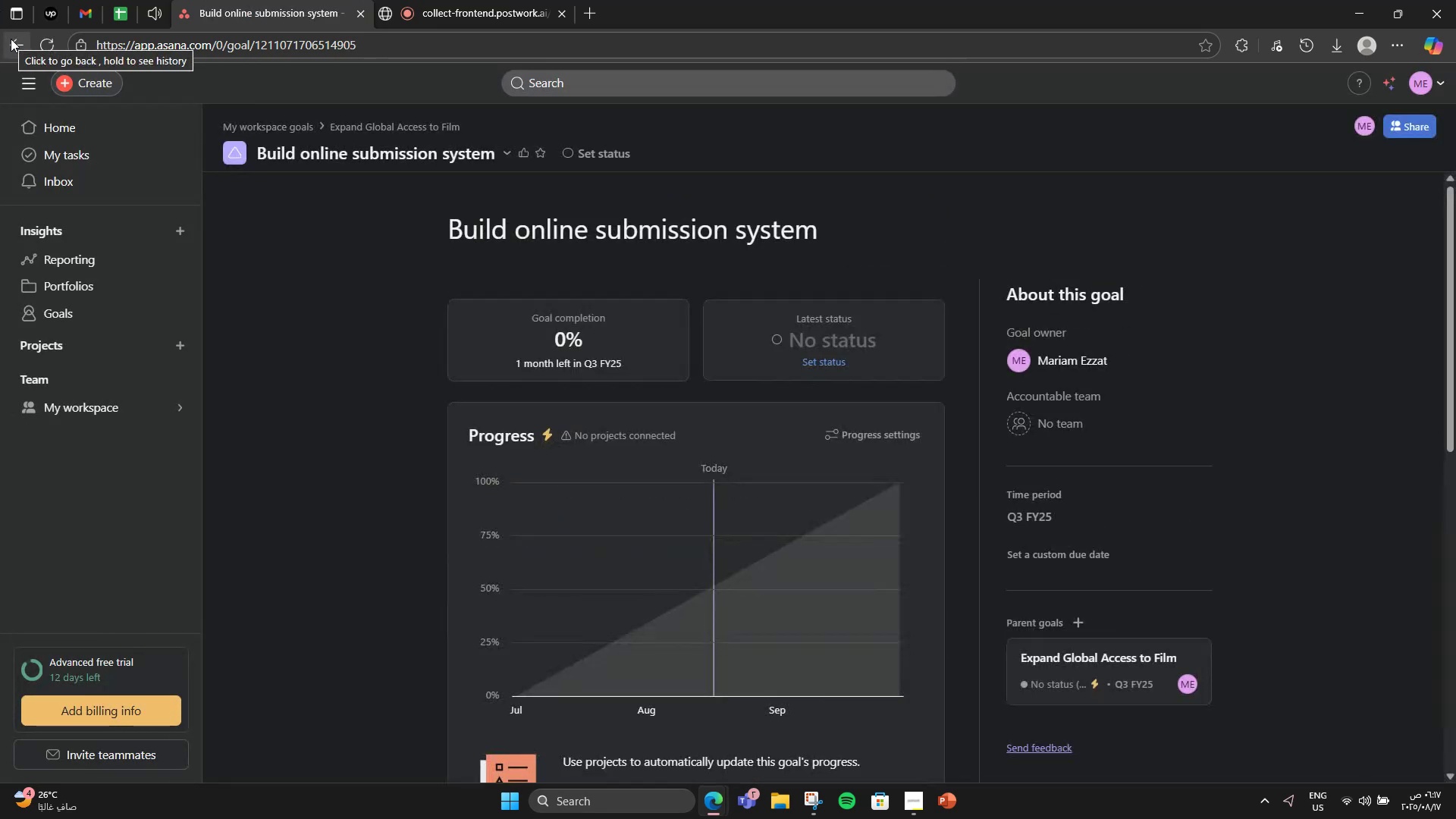 
left_click([11, 39])
 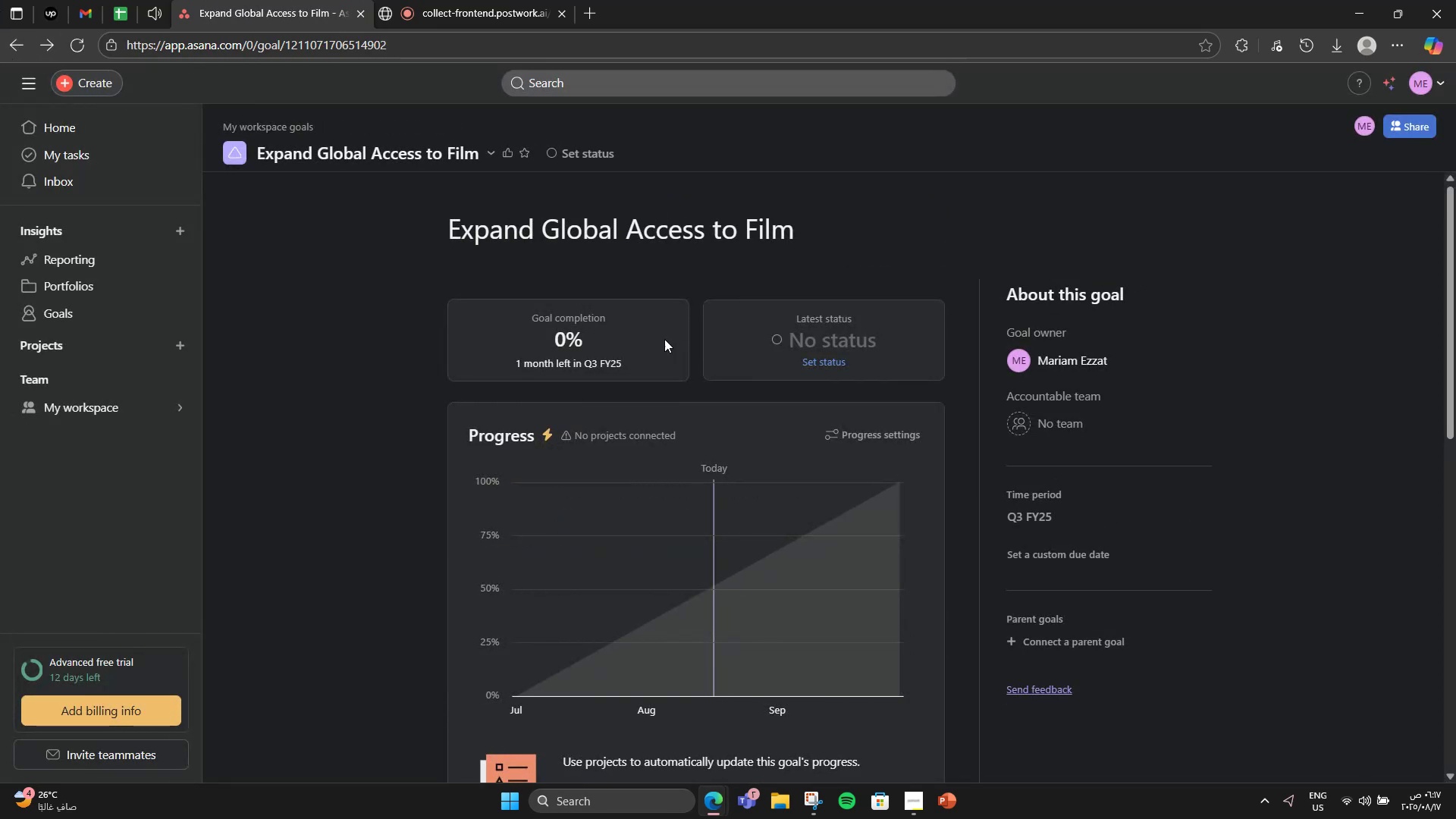 
scroll: coordinate [755, 563], scroll_direction: down, amount: 8.0
 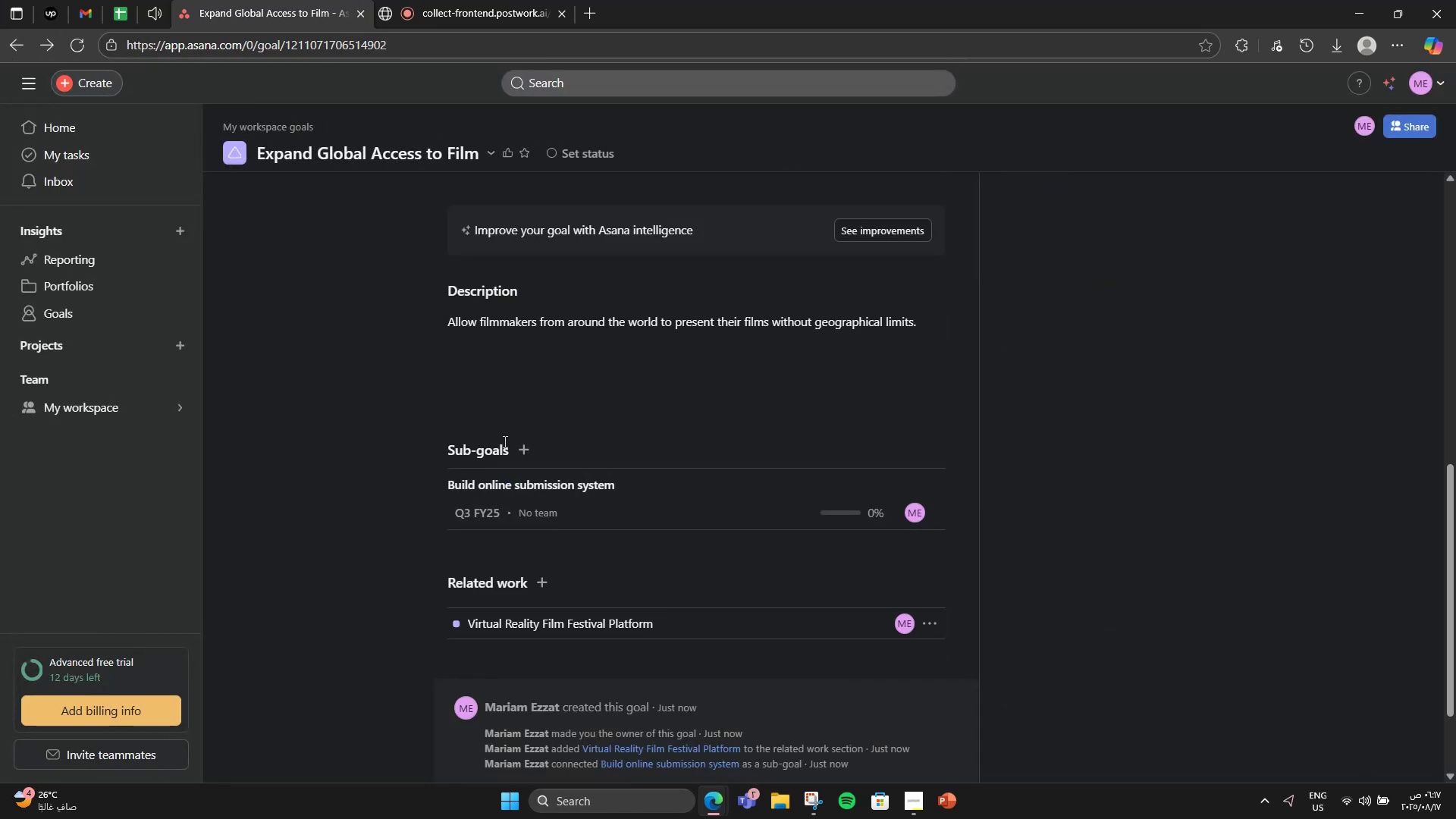 
left_click([531, 452])
 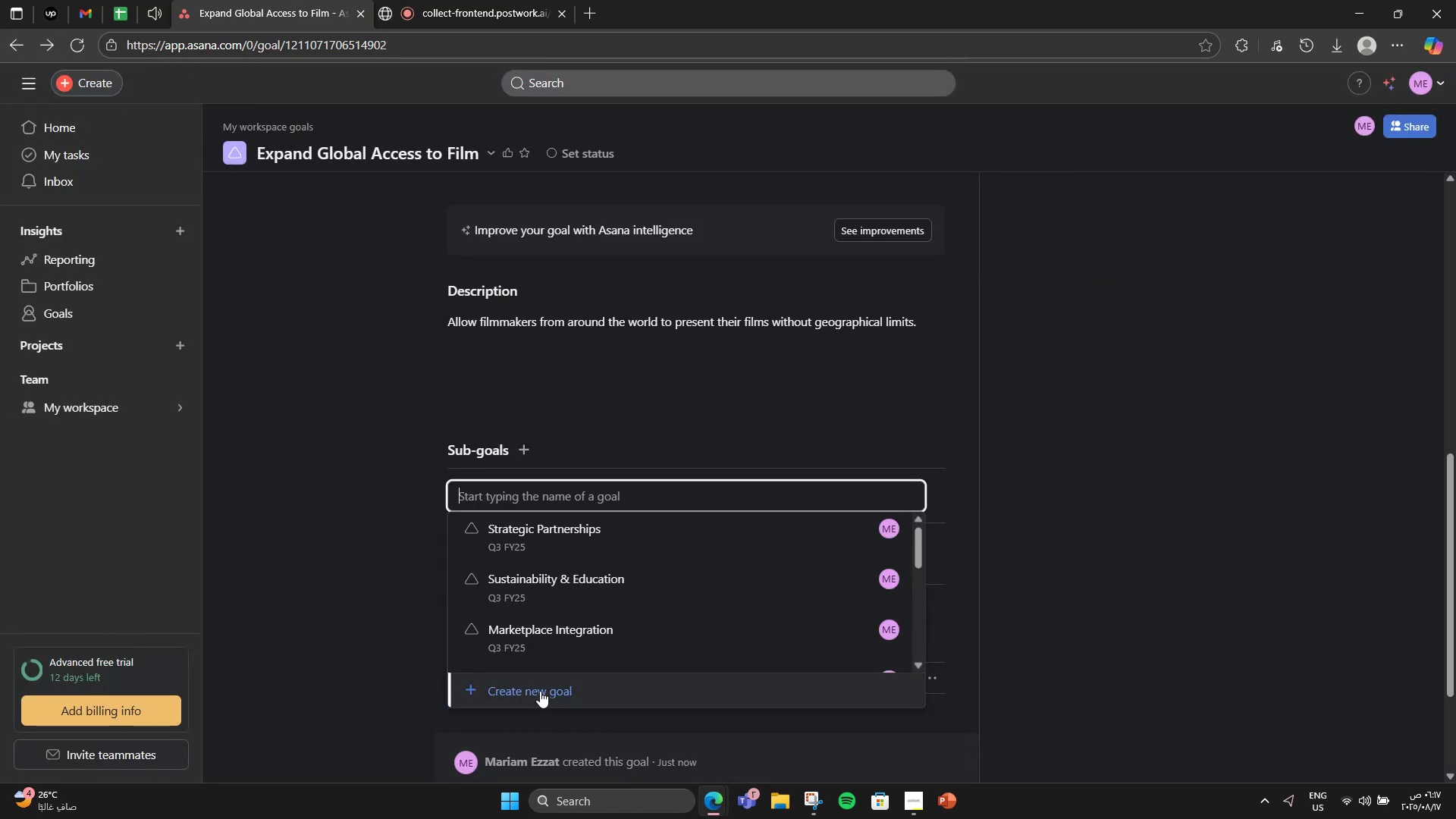 
left_click([540, 691])
 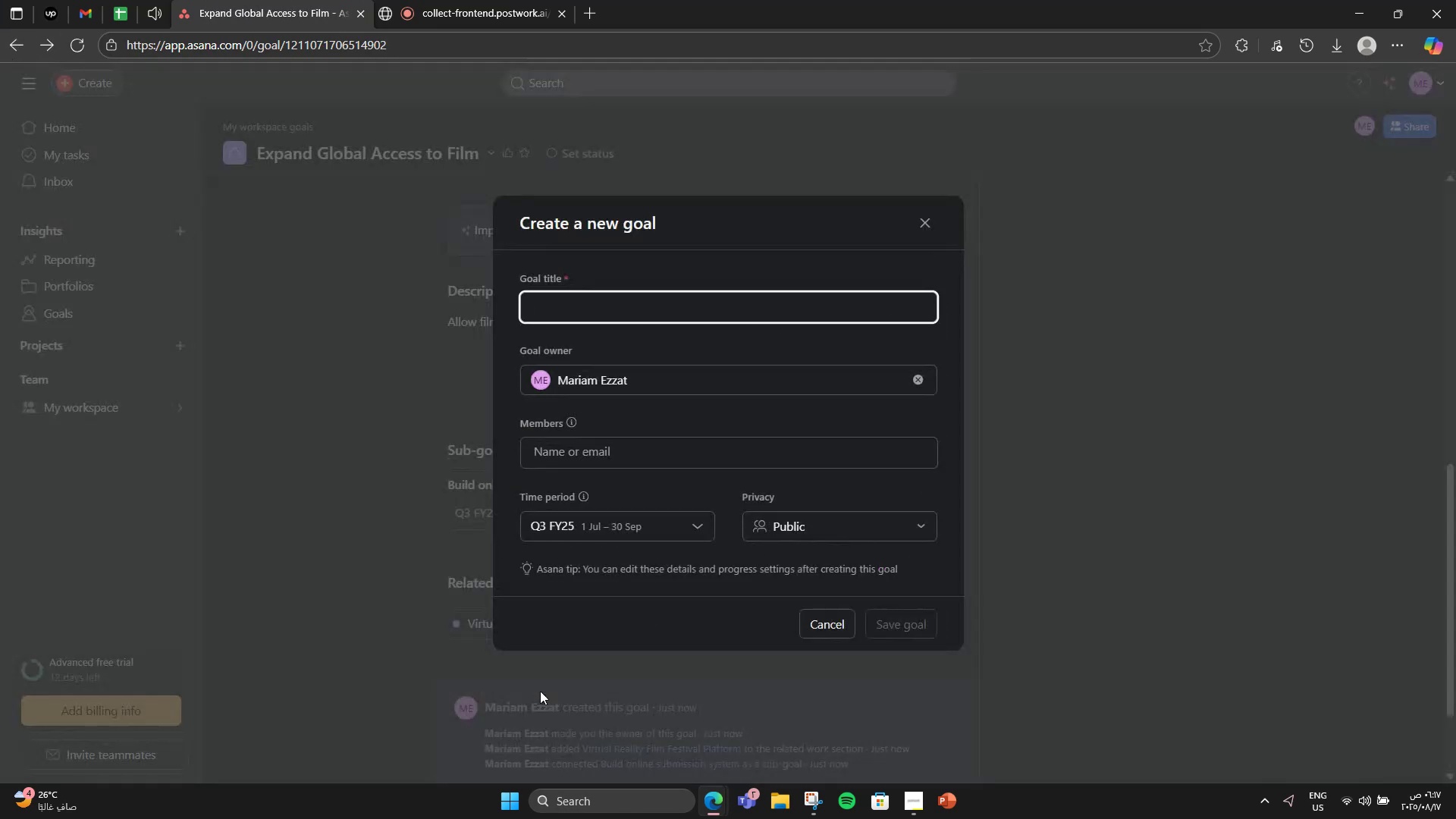 
type(Ensure multi-language suppoe)
key(Backspace)
type(rt)
 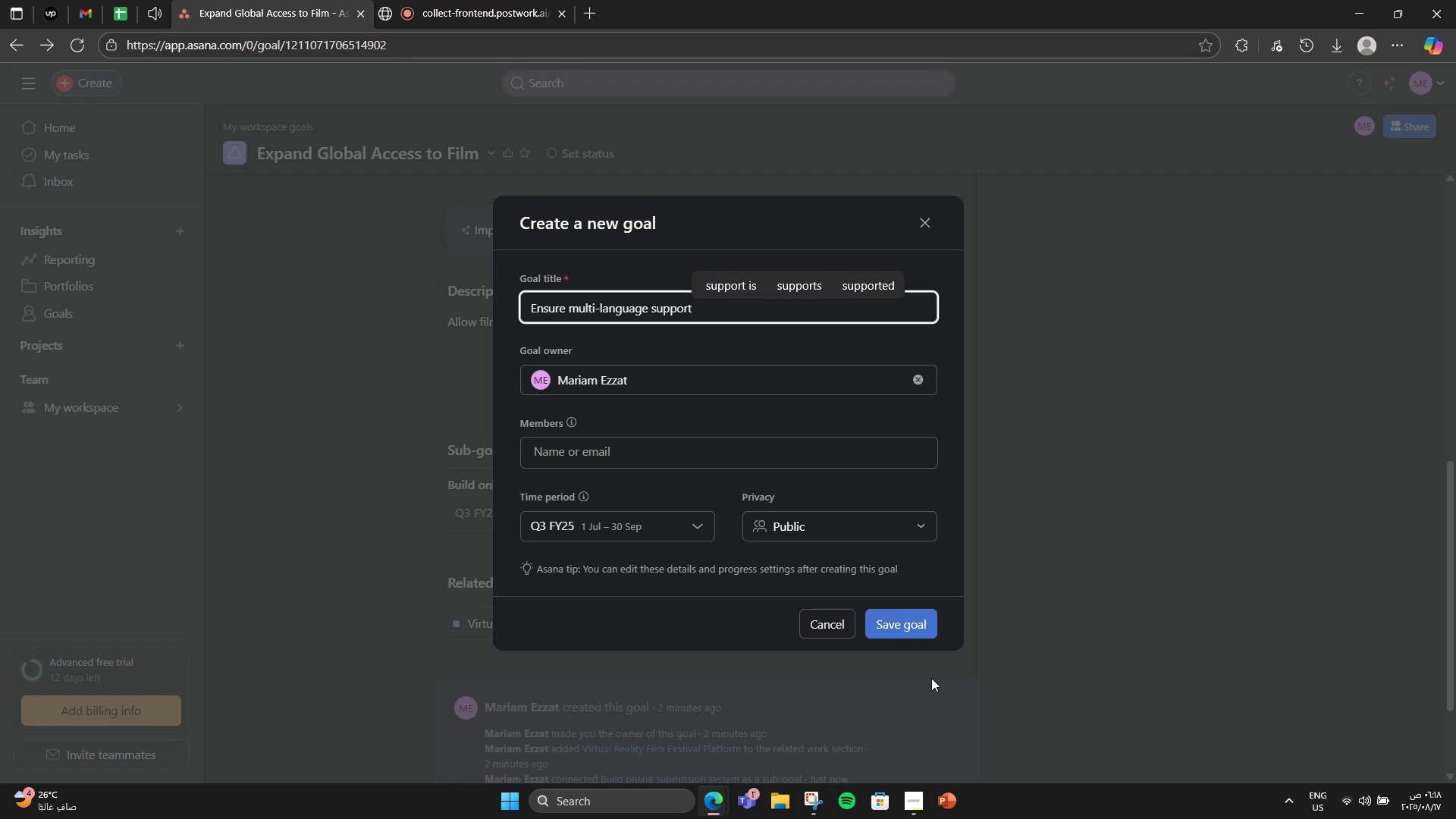 
left_click([909, 623])
 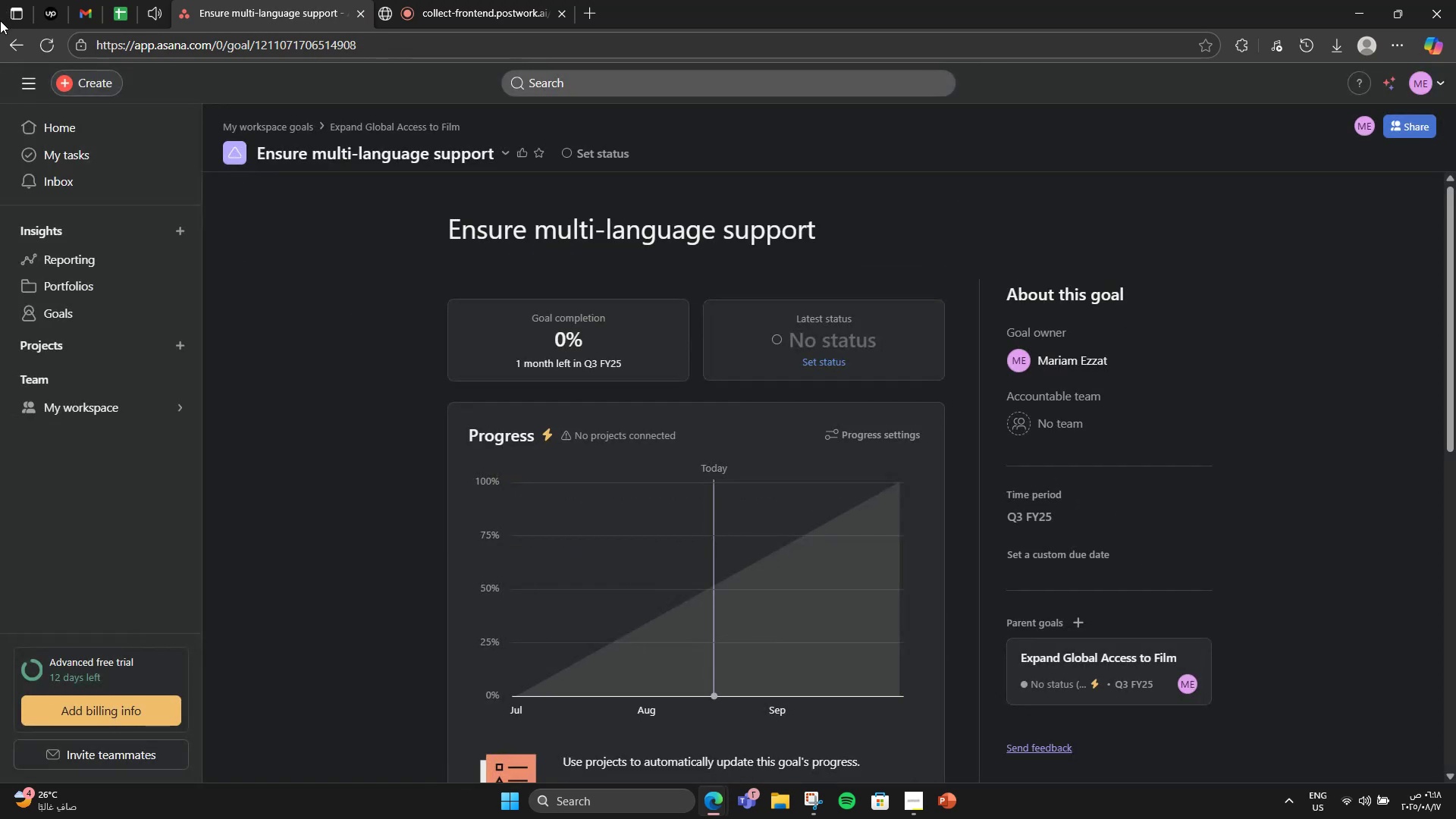 
left_click([8, 39])
 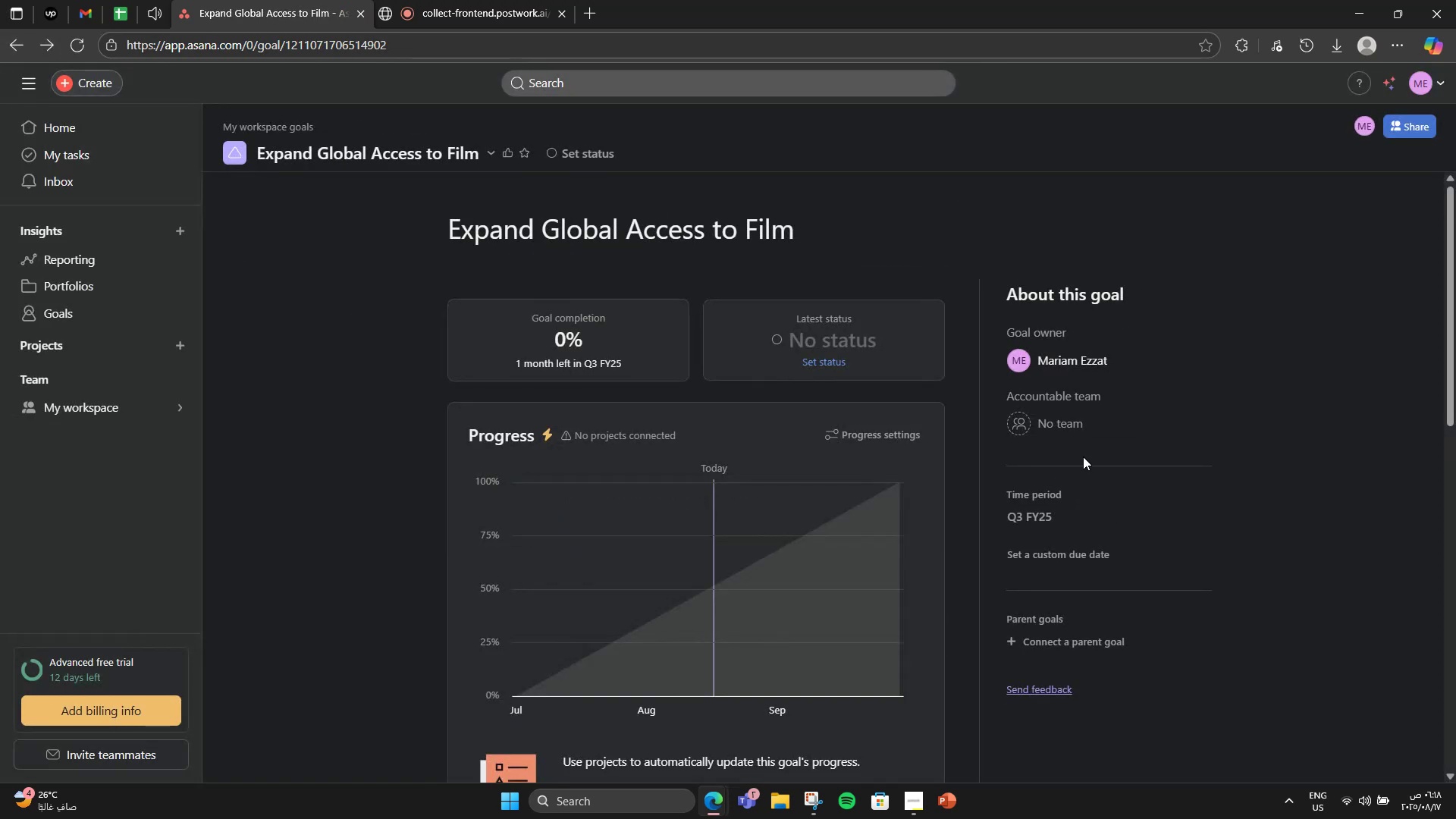 
scroll: coordinate [1111, 471], scroll_direction: down, amount: 6.0
 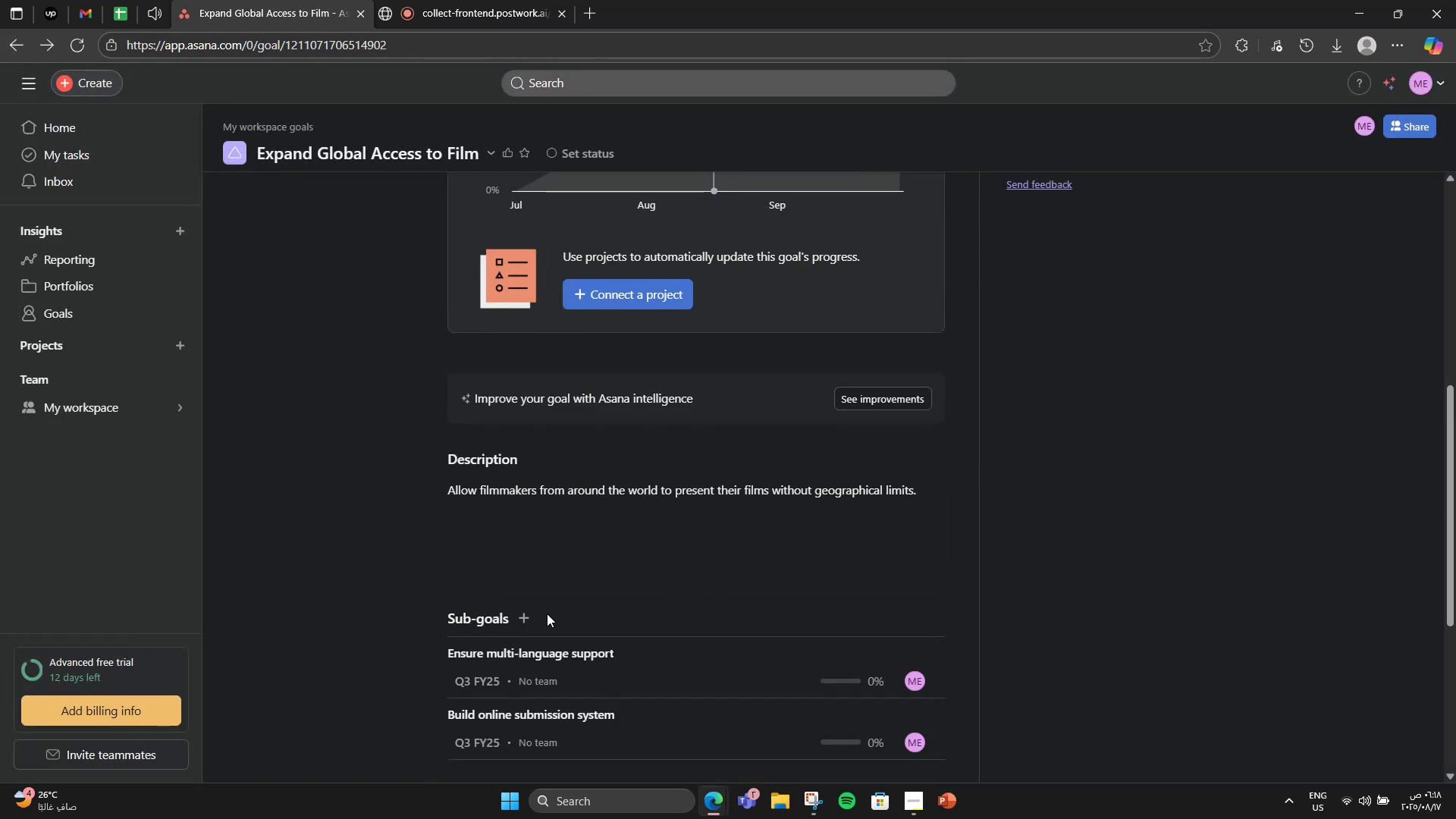 
left_click([519, 613])
 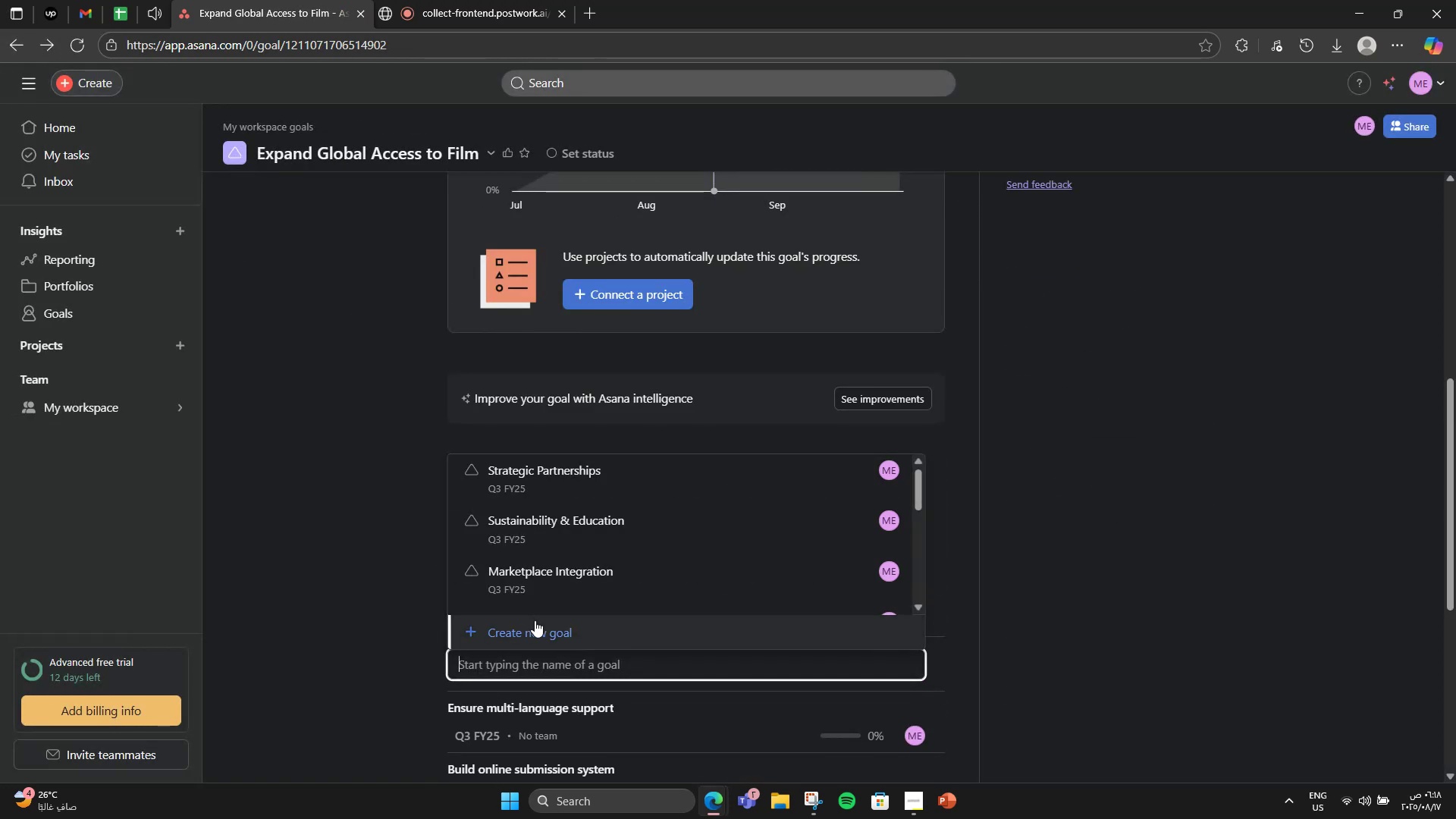 
left_click([535, 621])
 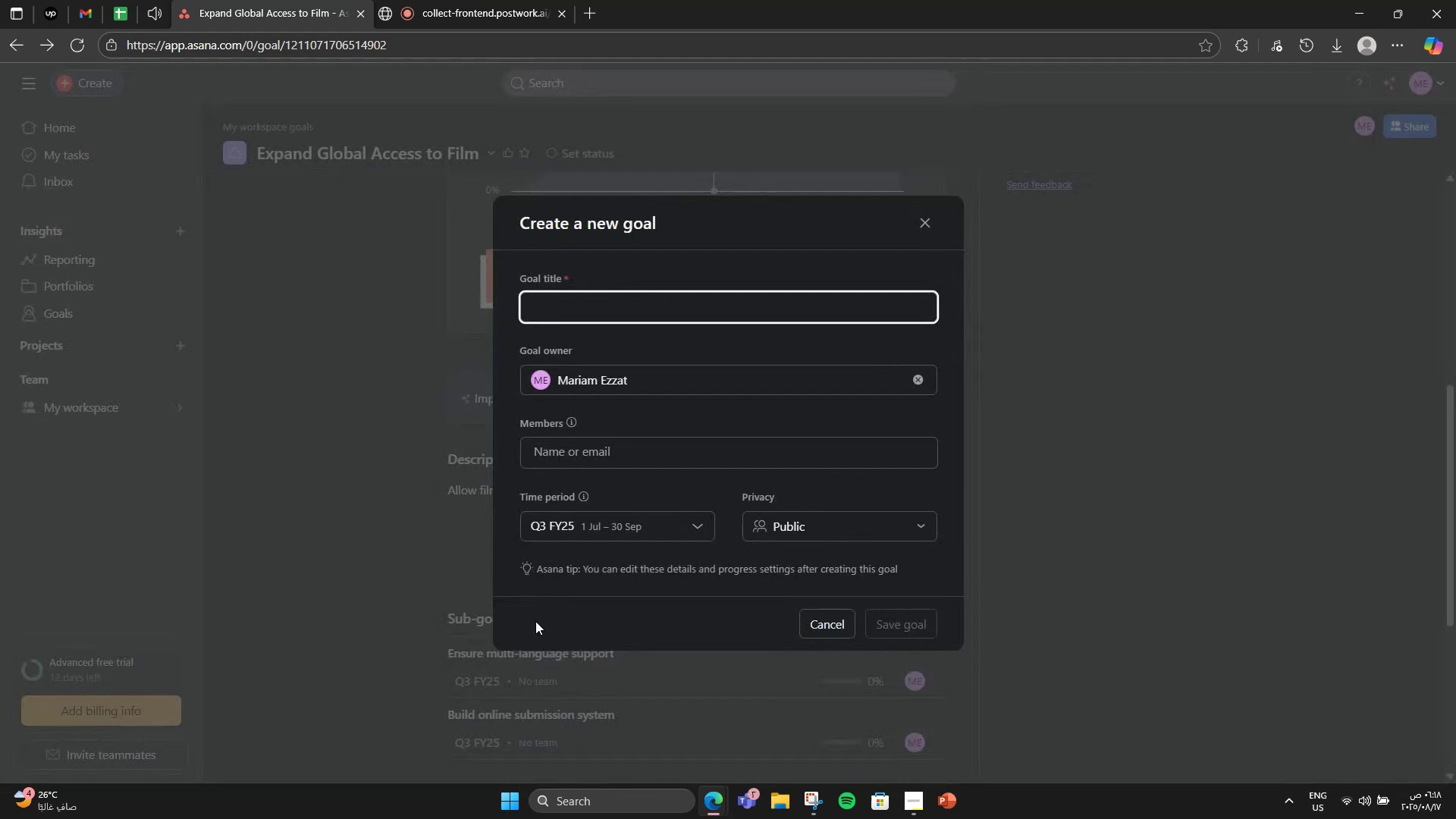 
type(Partner with global film schools)
 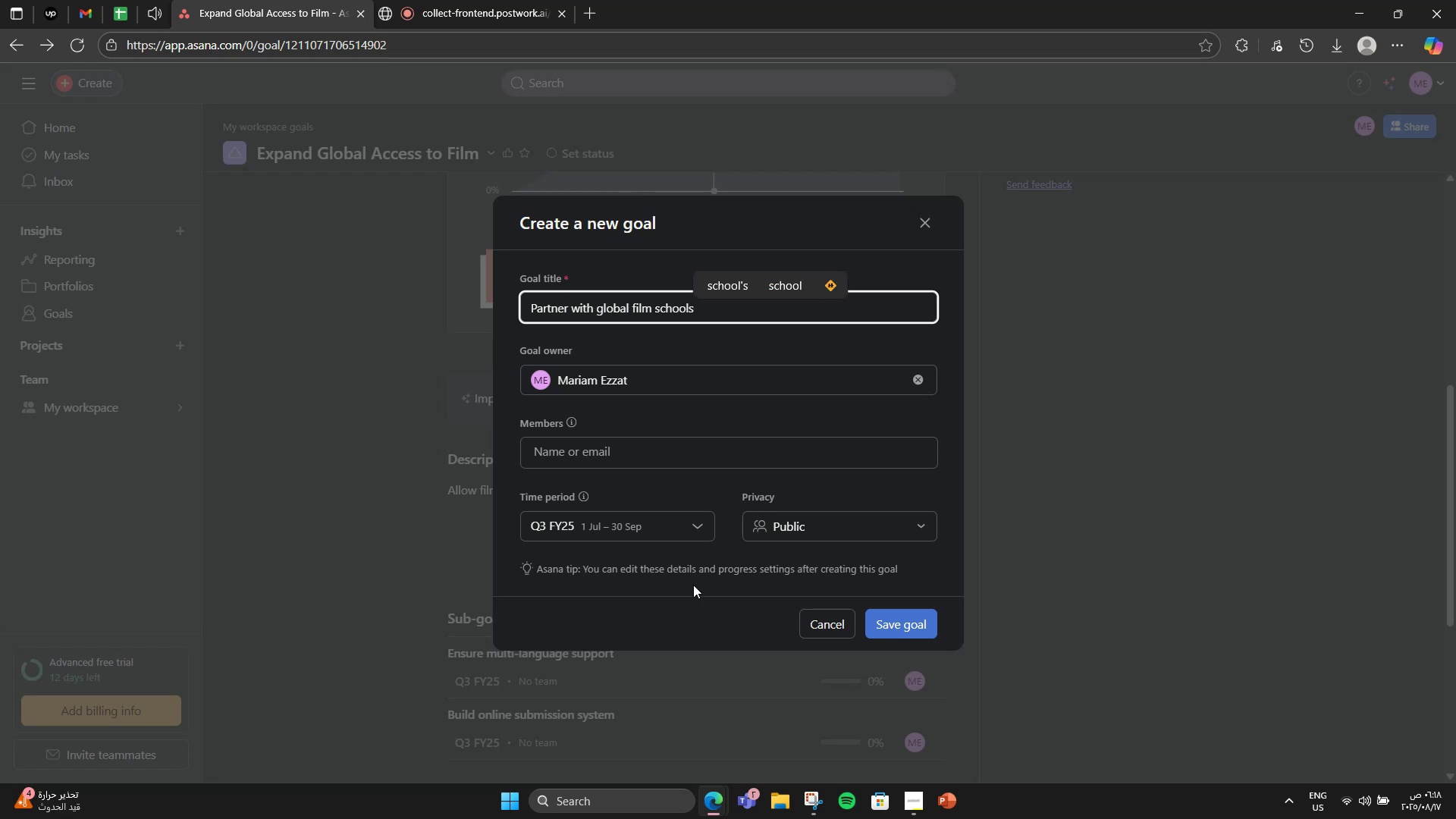 
left_click([872, 618])
 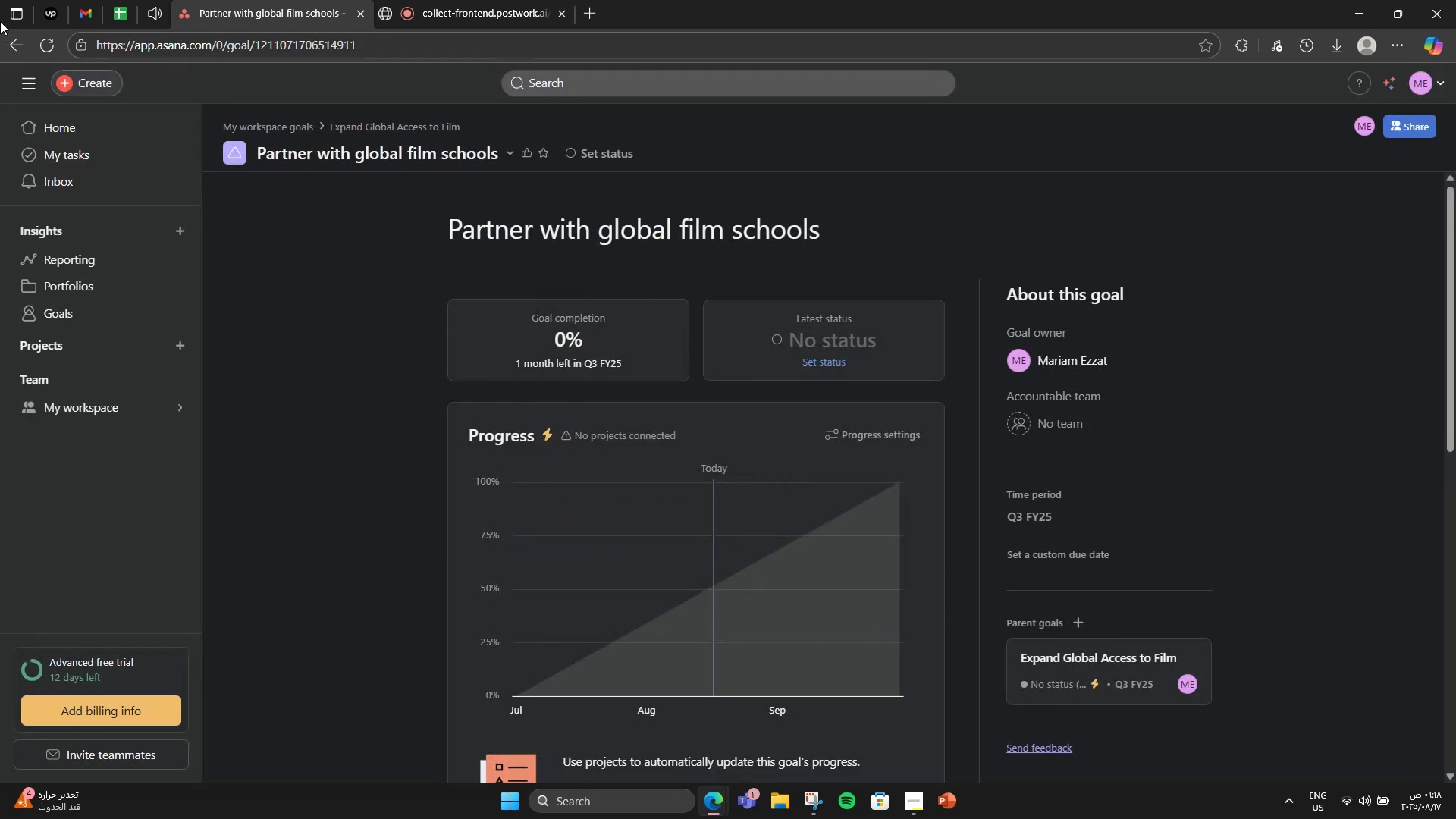 
left_click([0, 36])
 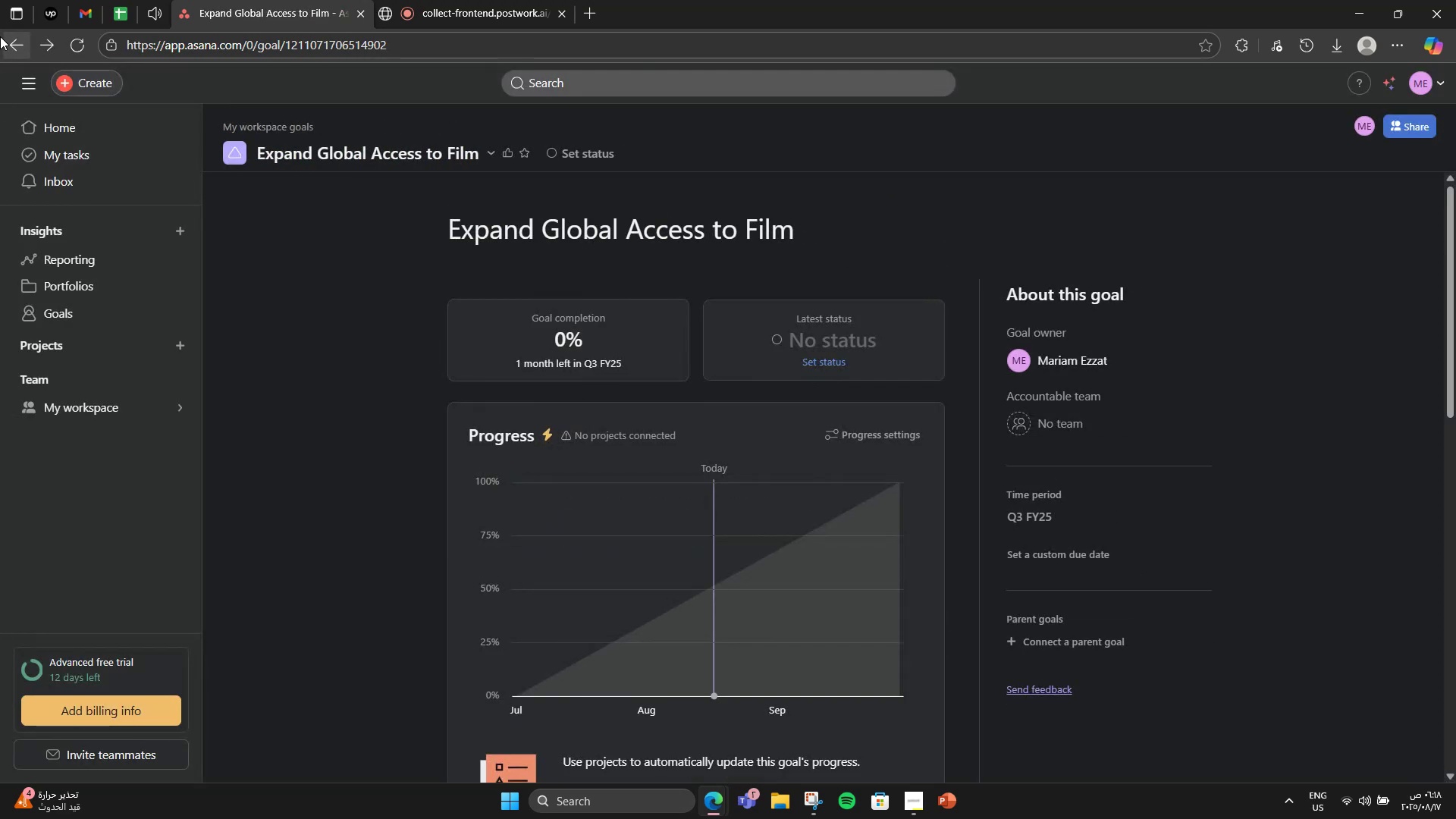 
scroll: coordinate [544, 291], scroll_direction: down, amount: 6.0
 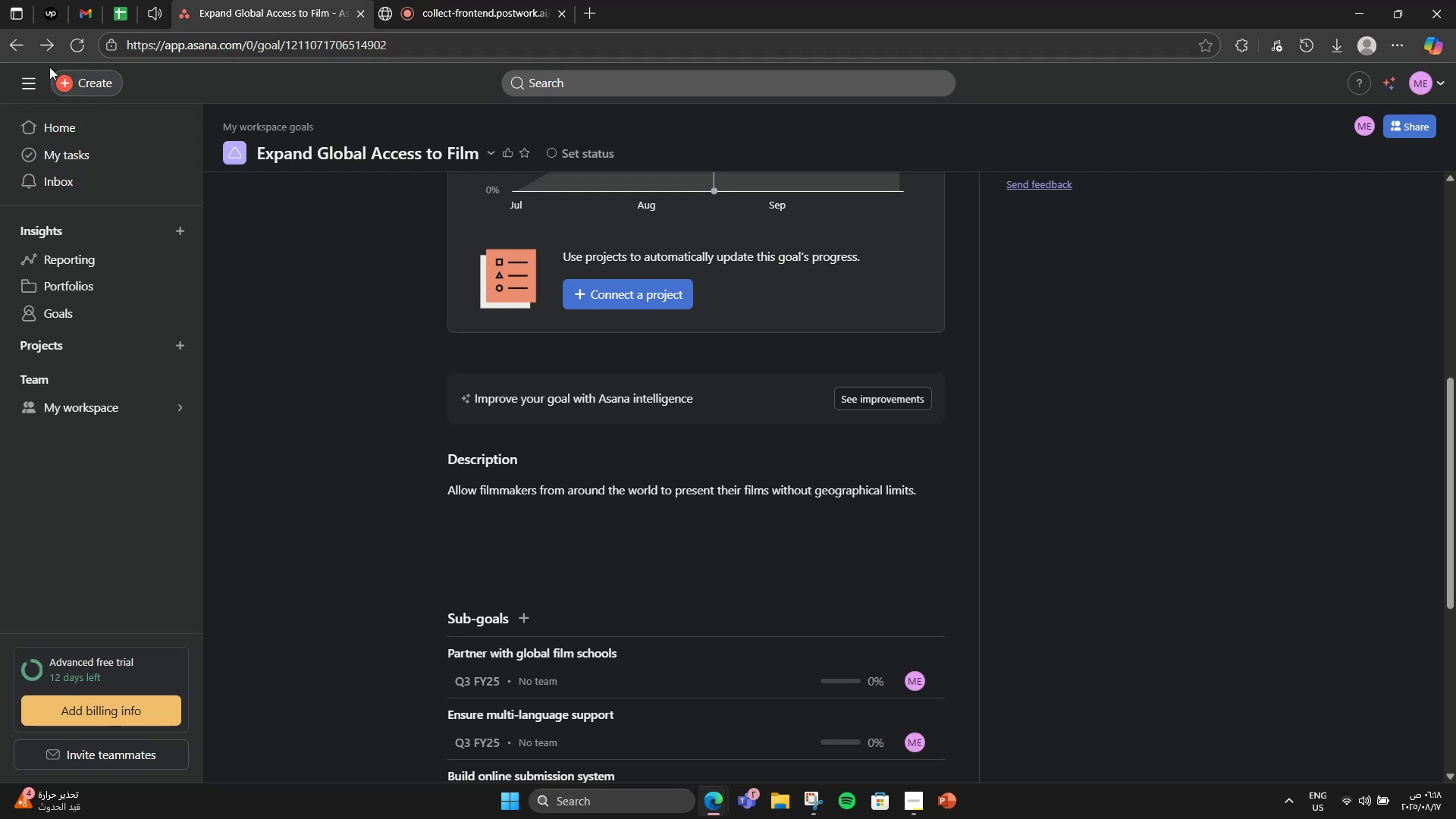 
left_click([20, 49])
 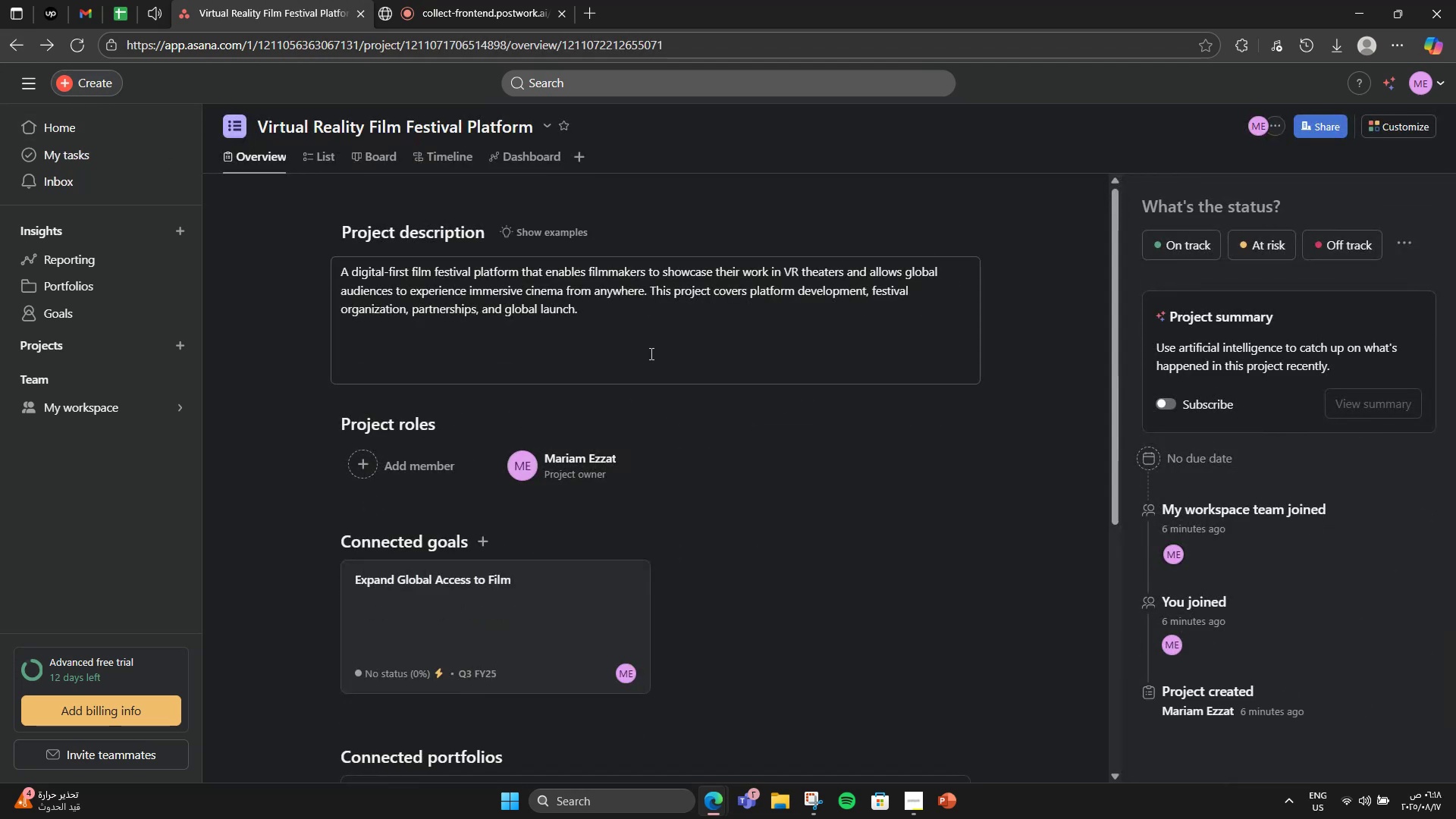 
scroll: coordinate [592, 393], scroll_direction: down, amount: 2.0
 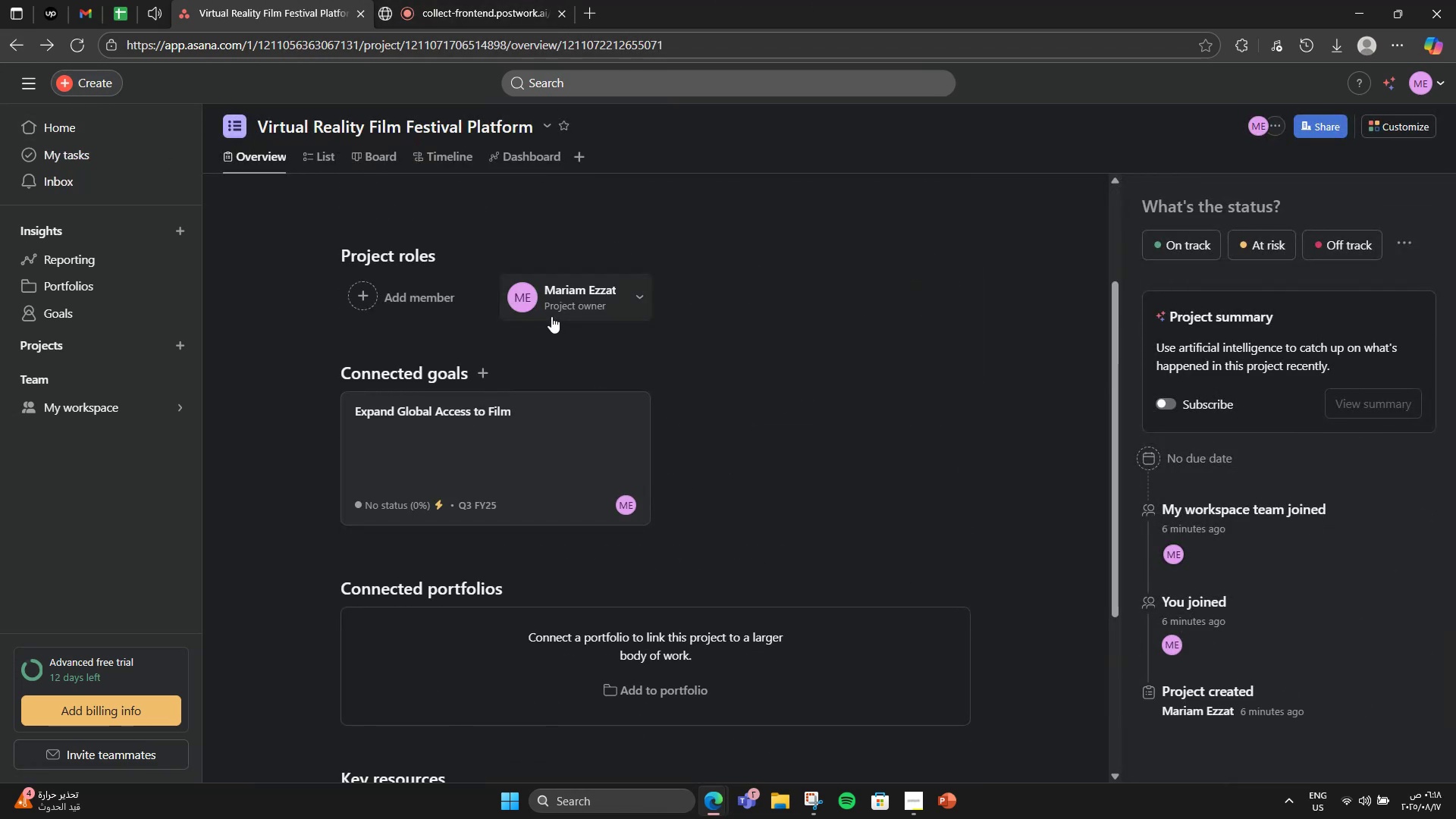 
left_click([472, 378])
 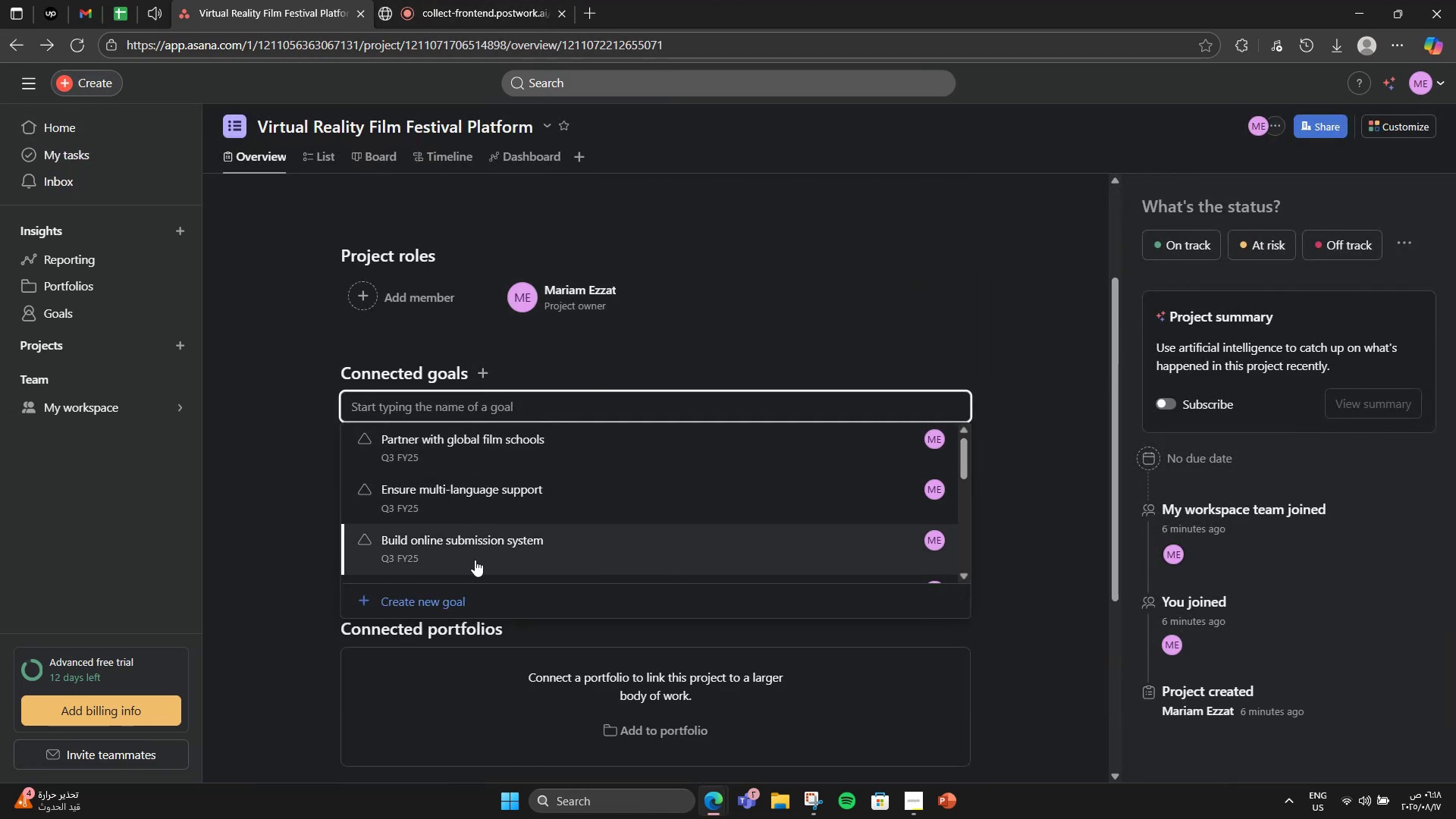 
scroll: coordinate [473, 595], scroll_direction: up, amount: 2.0
 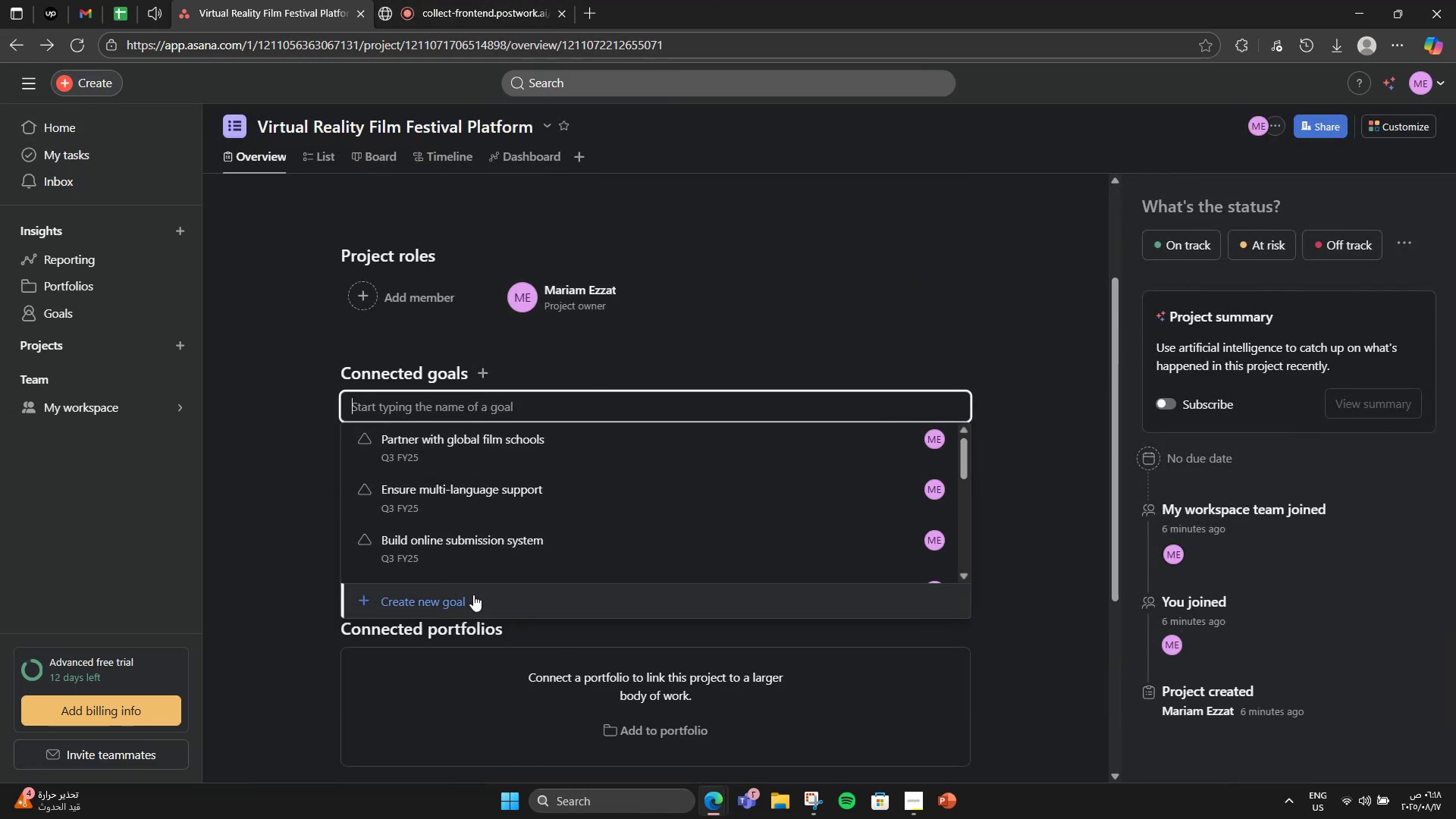 
left_click([473, 595])
 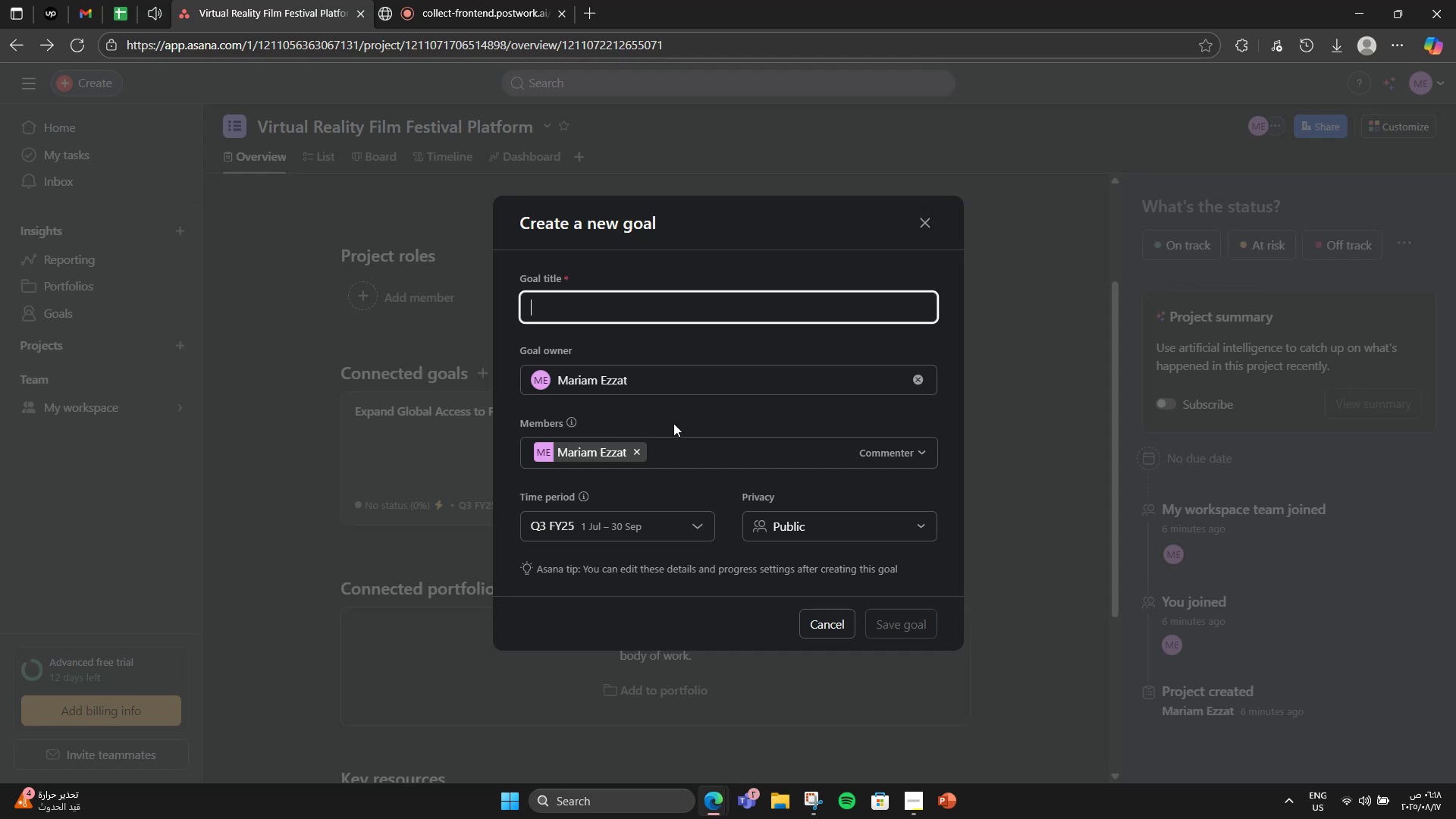 
type(Create Immer)
 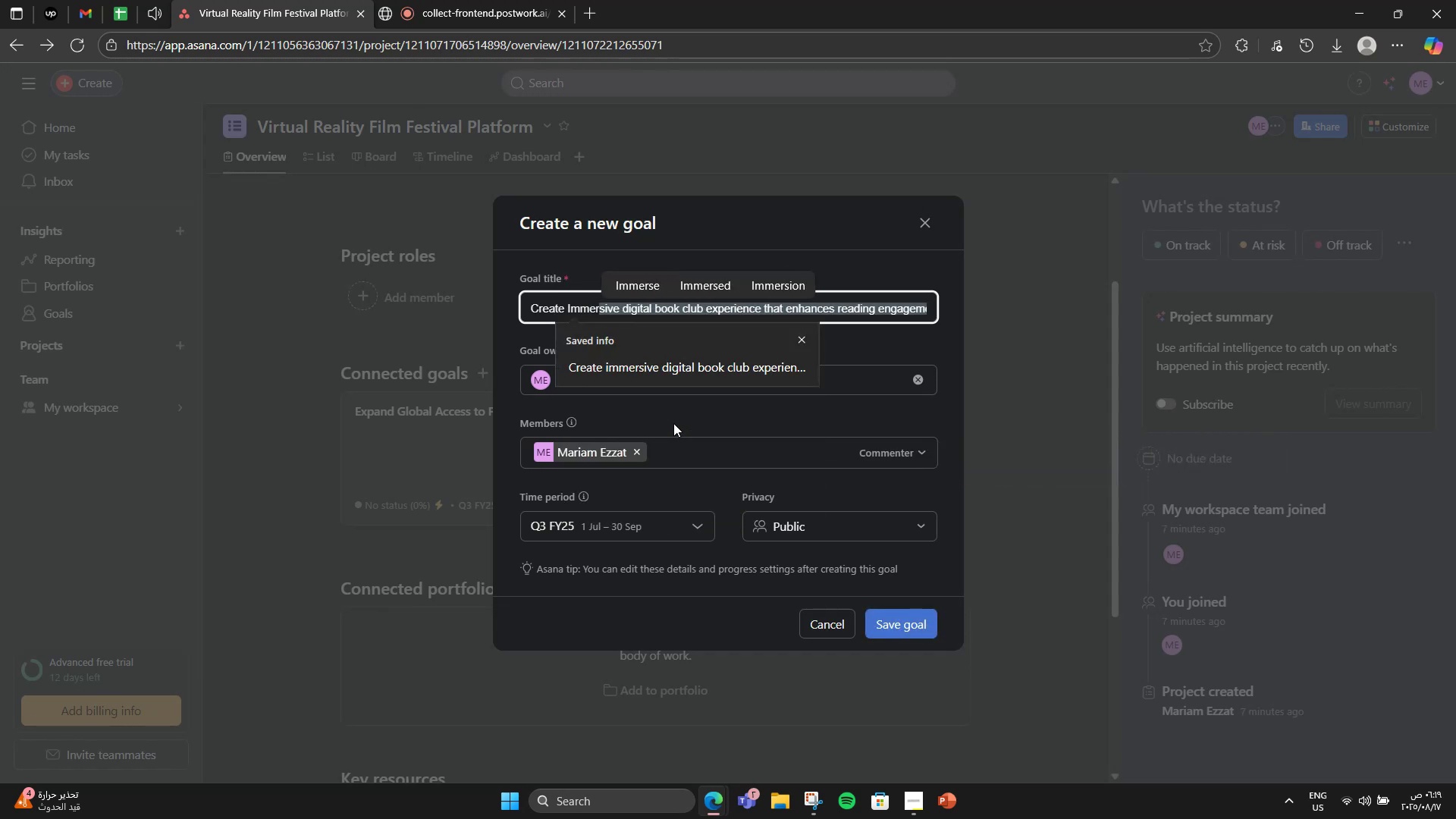 
type(sive Viewer Experience)
 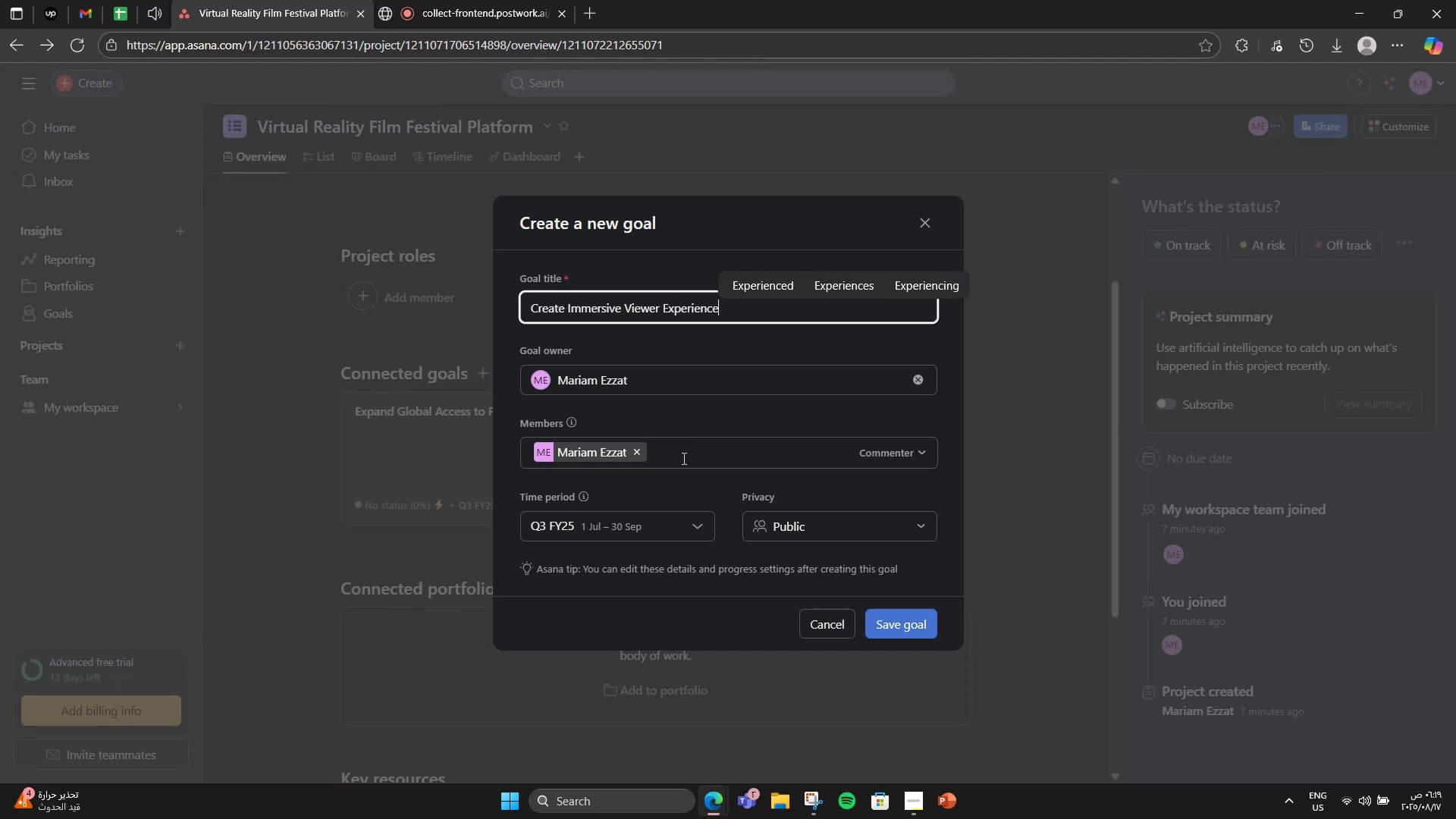 
left_click([899, 632])
 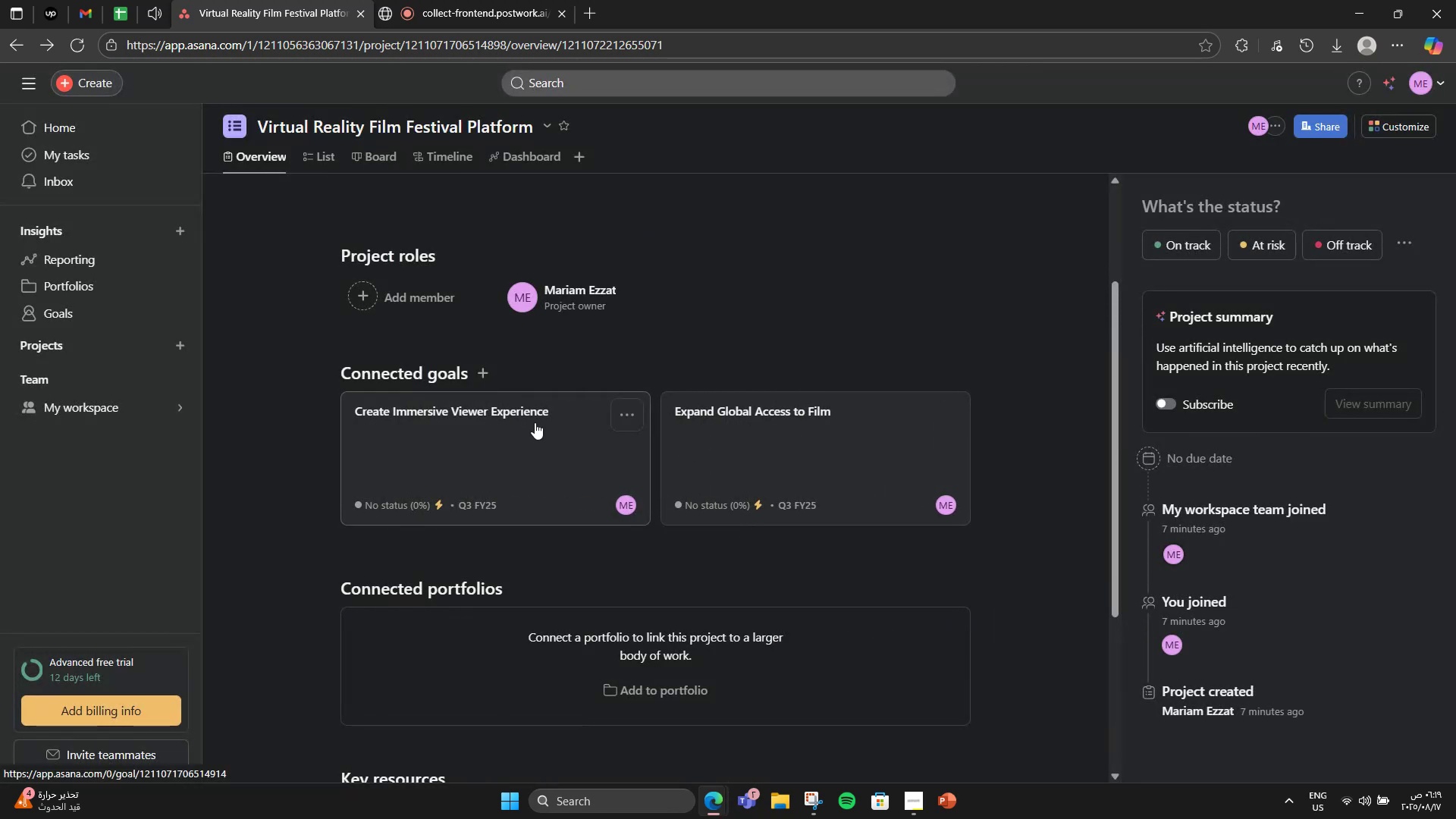 
left_click([535, 422])
 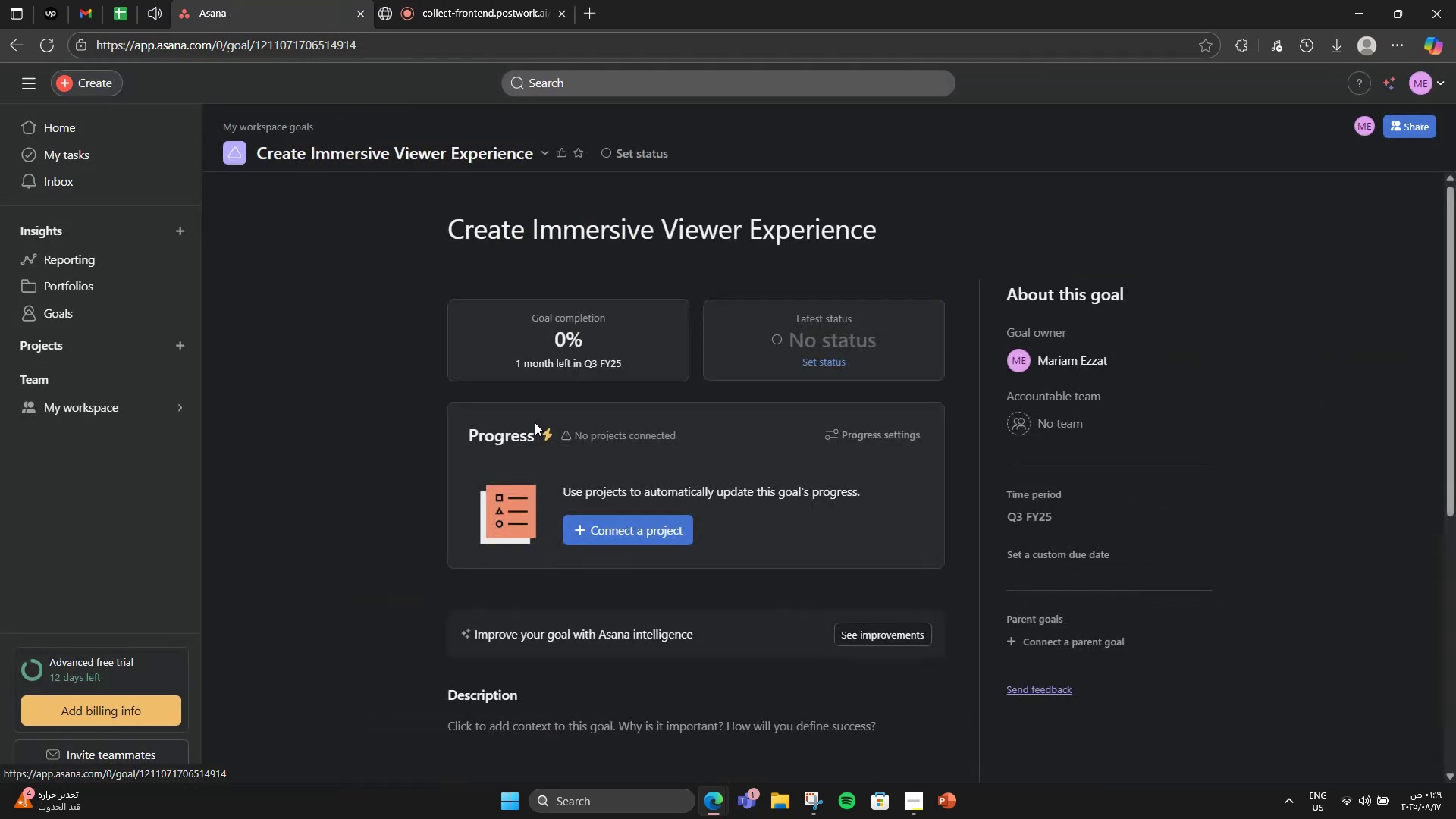 
scroll: coordinate [535, 422], scroll_direction: down, amount: 7.0
 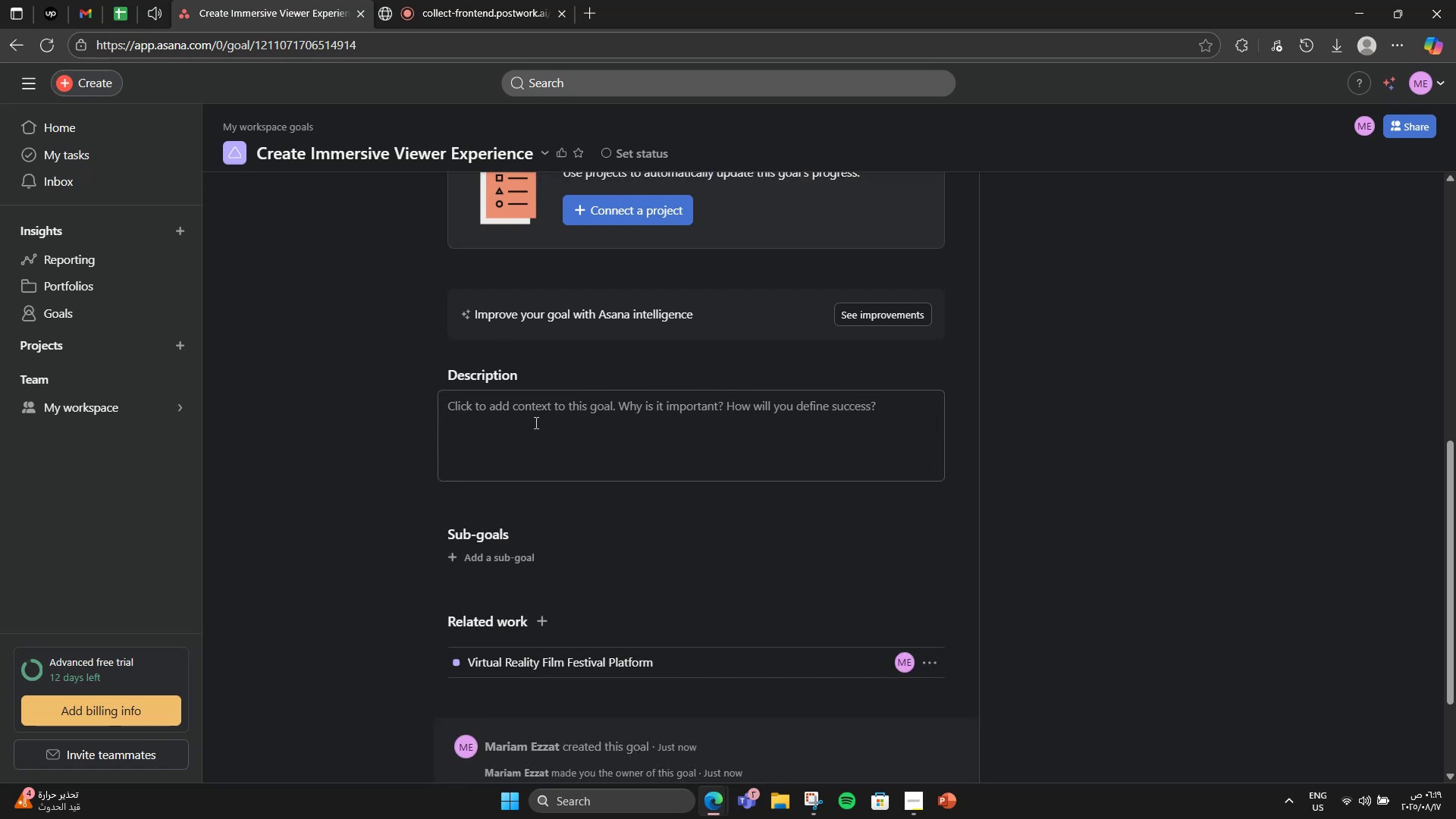 
left_click([535, 422])
 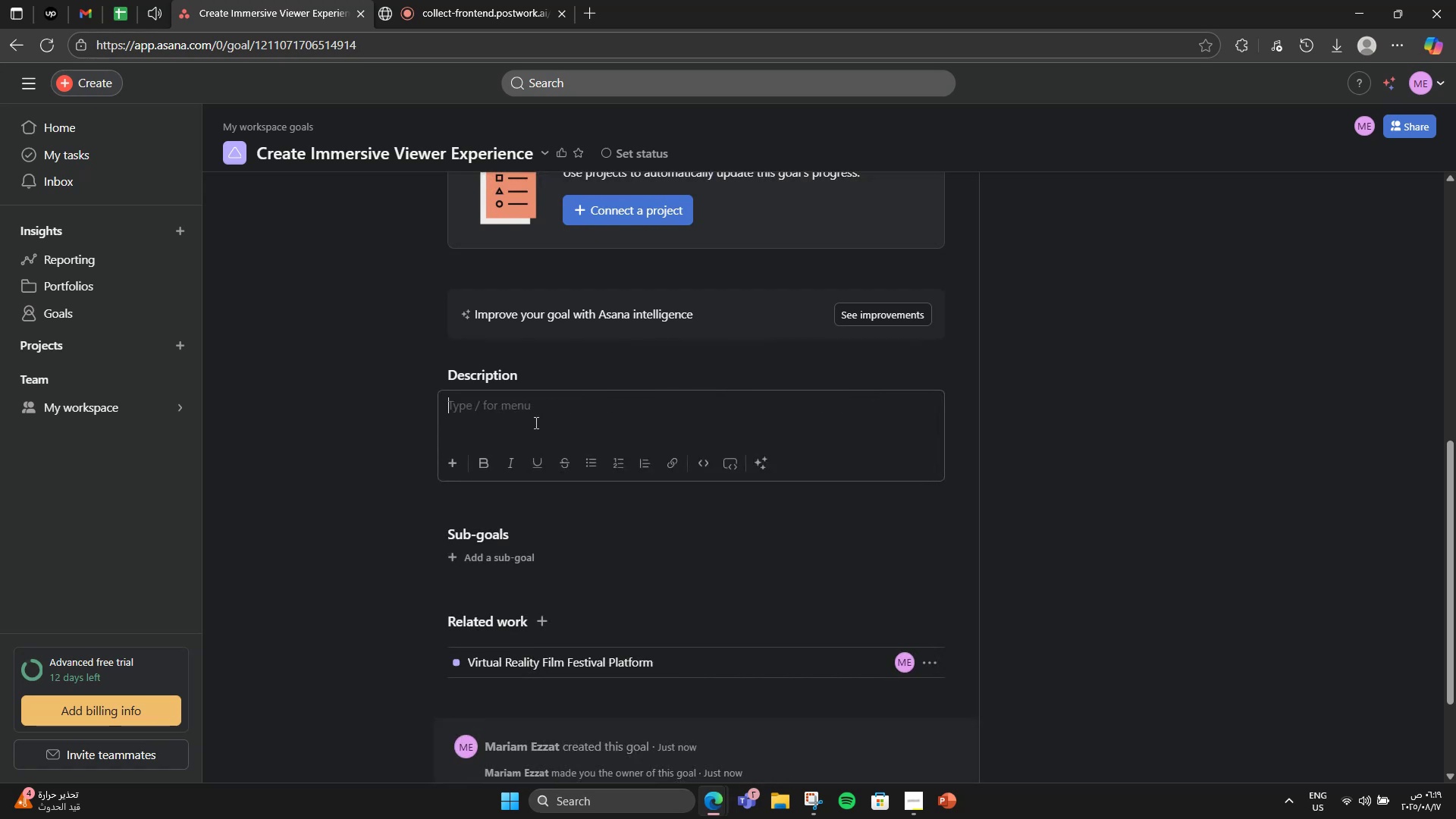 
type(Build VR theaters where audiences can "attenf" screening)
 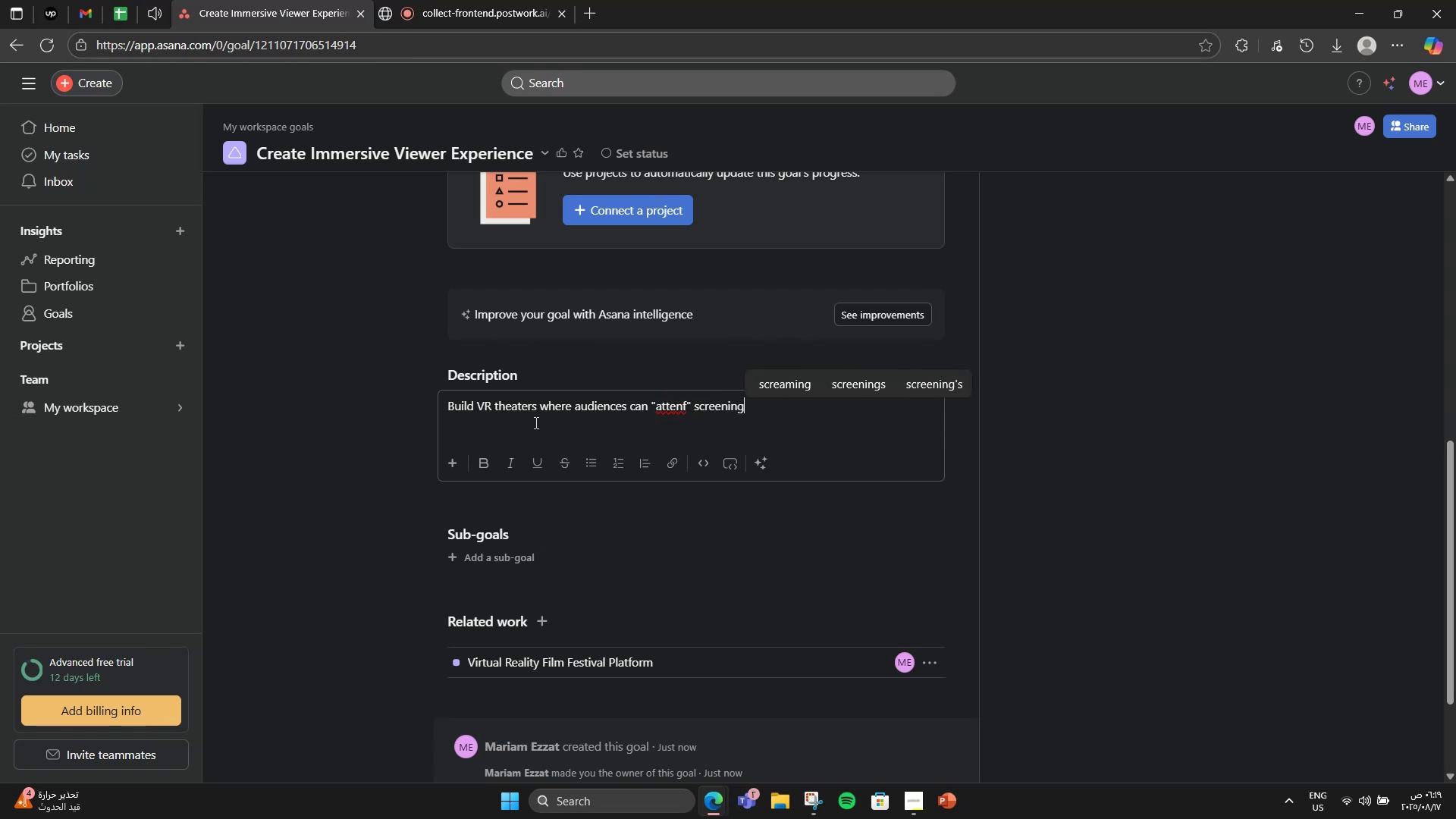 
key(ArrowLeft)
 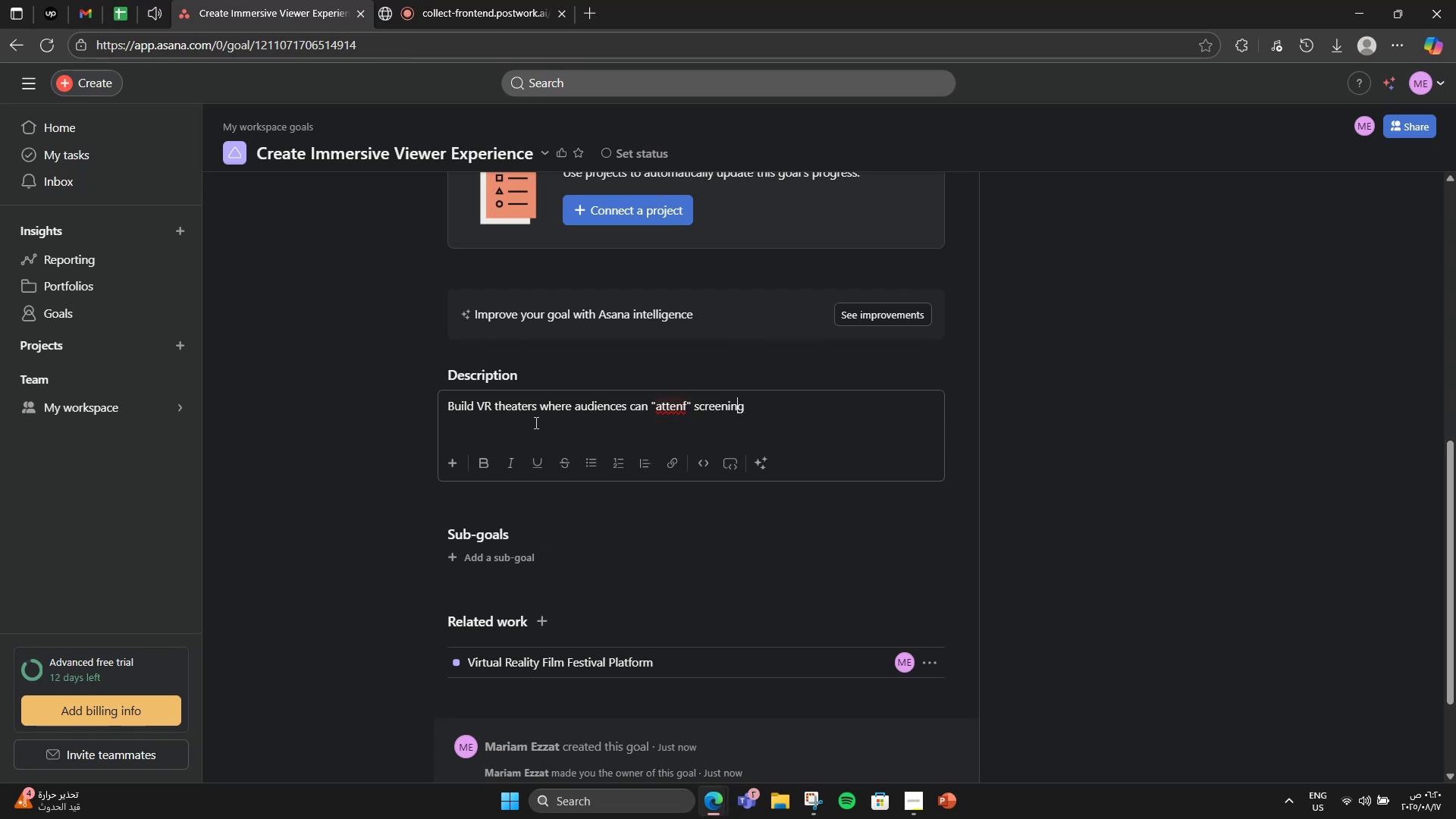 
hold_key(key=ArrowLeft, duration=0.78)
 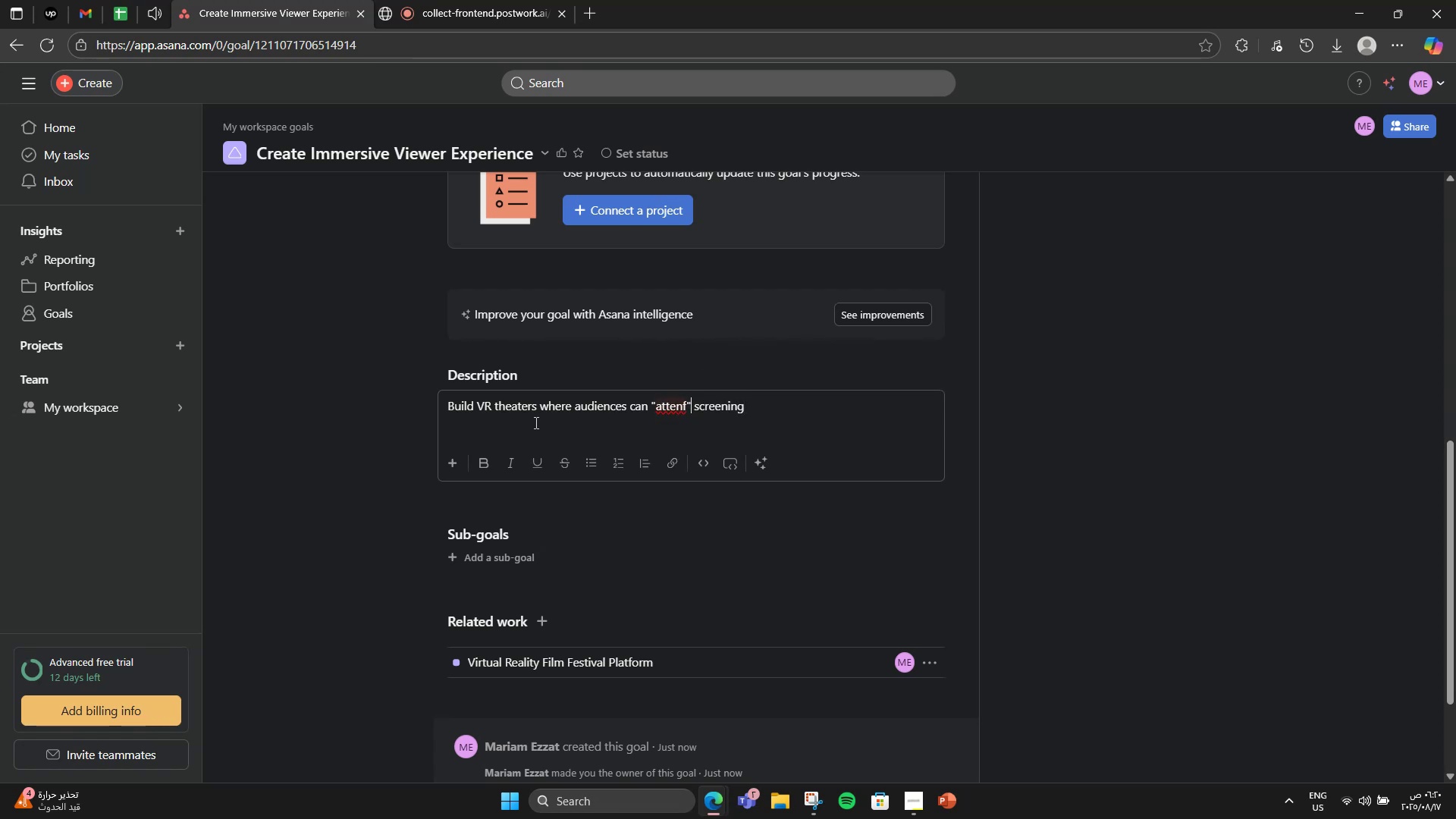 
key(ArrowLeft)
 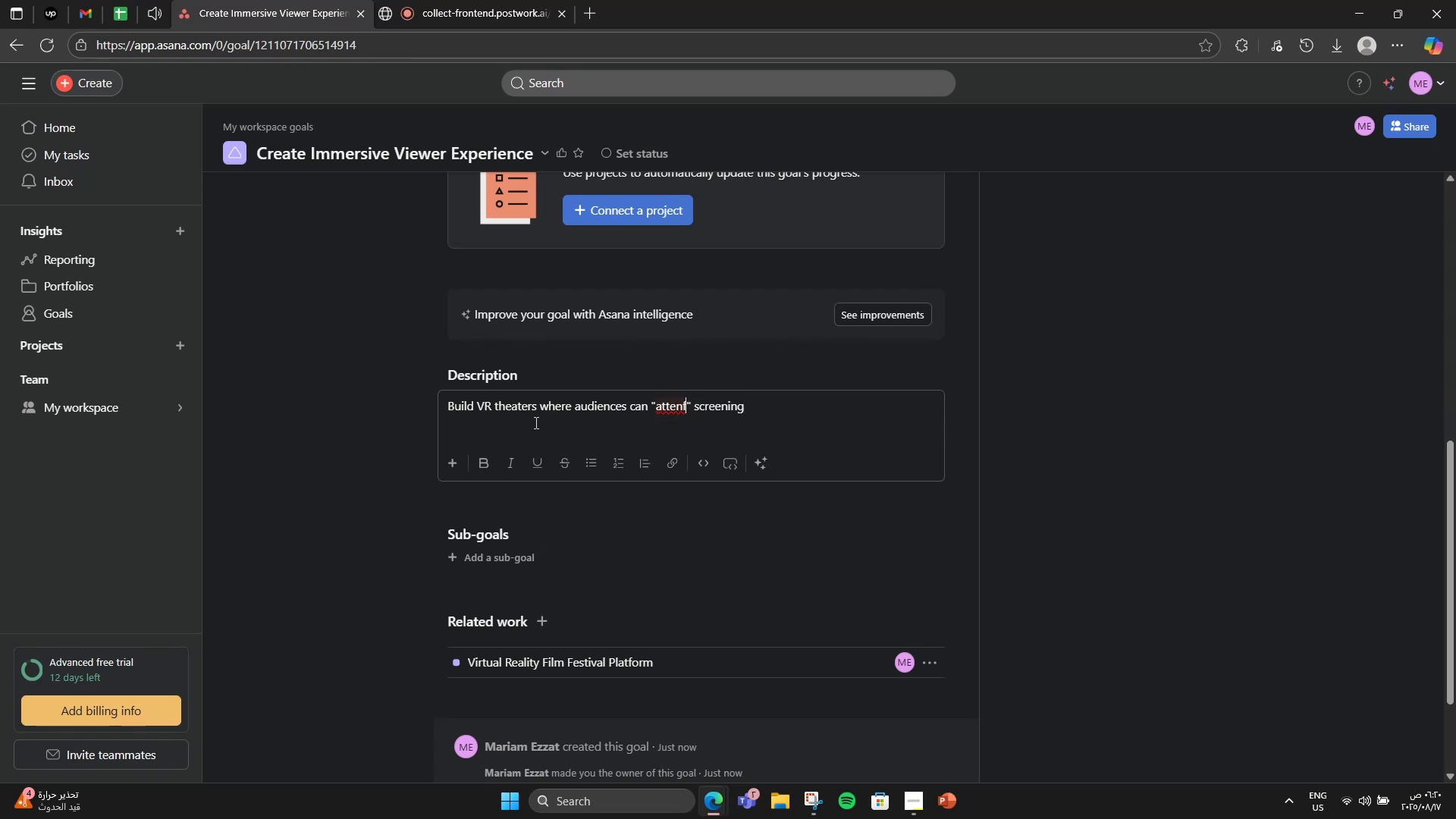 
key(Backspace)
 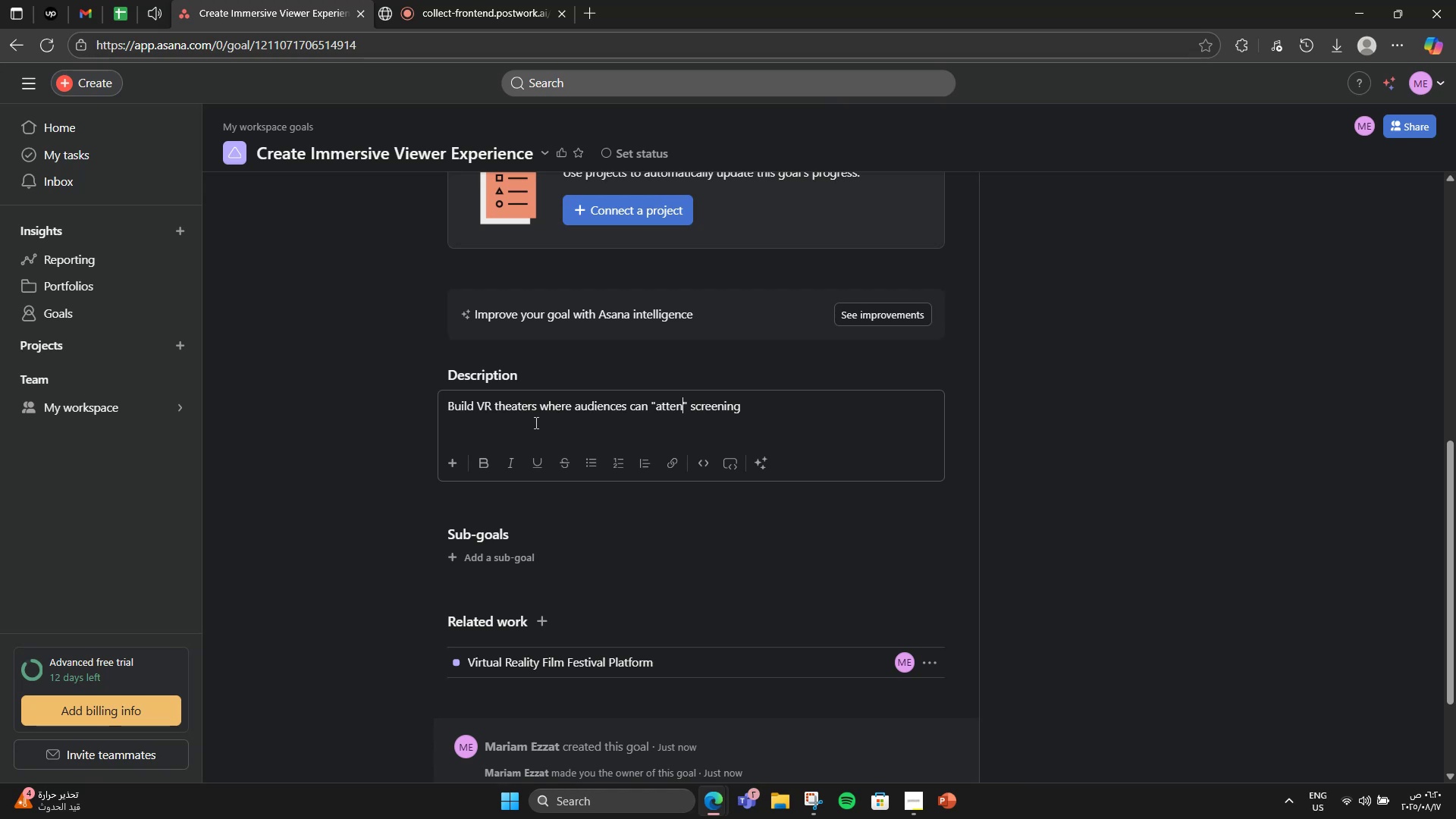 
key(D)
 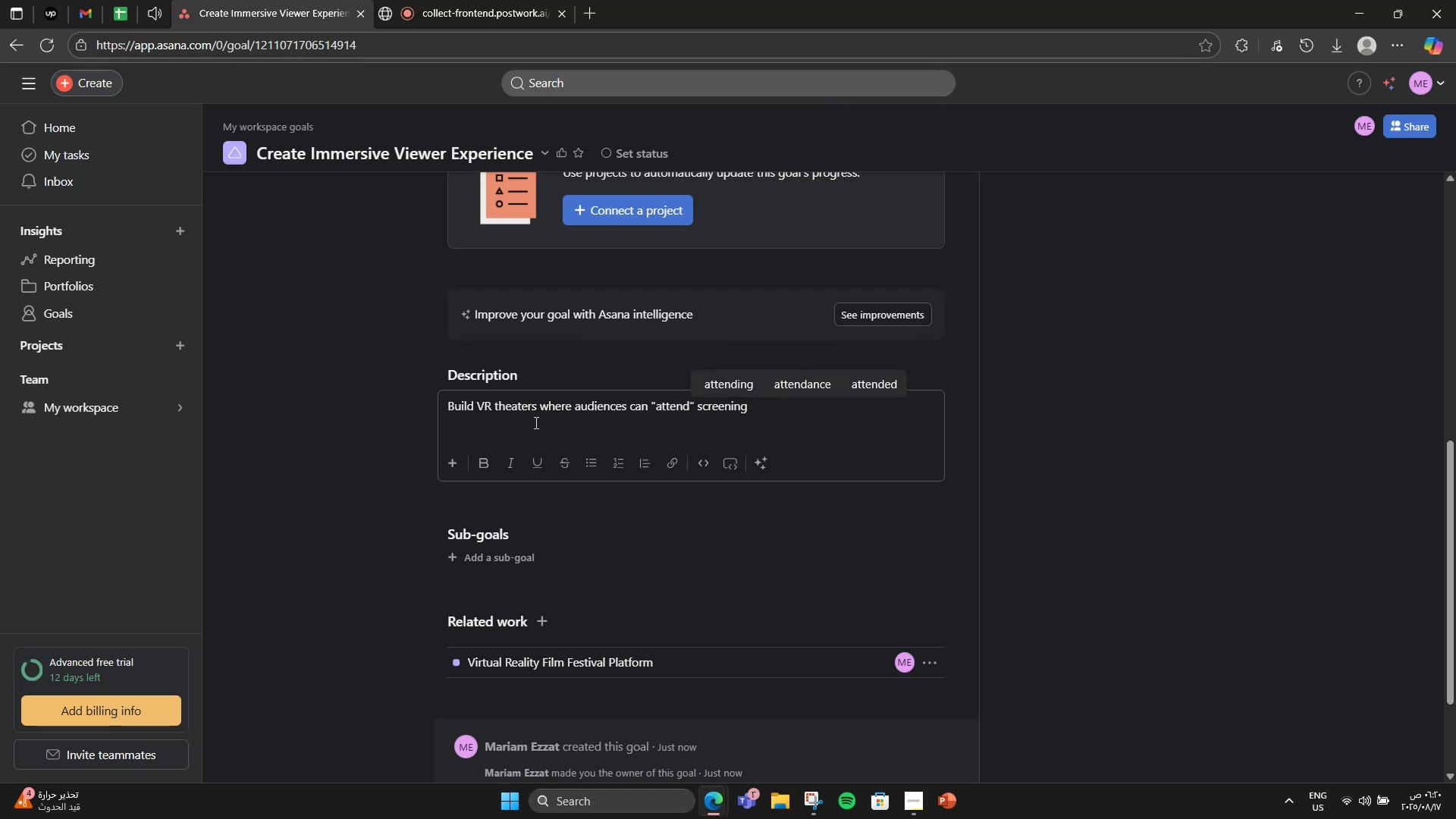 
hold_key(key=ArrowRight, duration=0.96)
 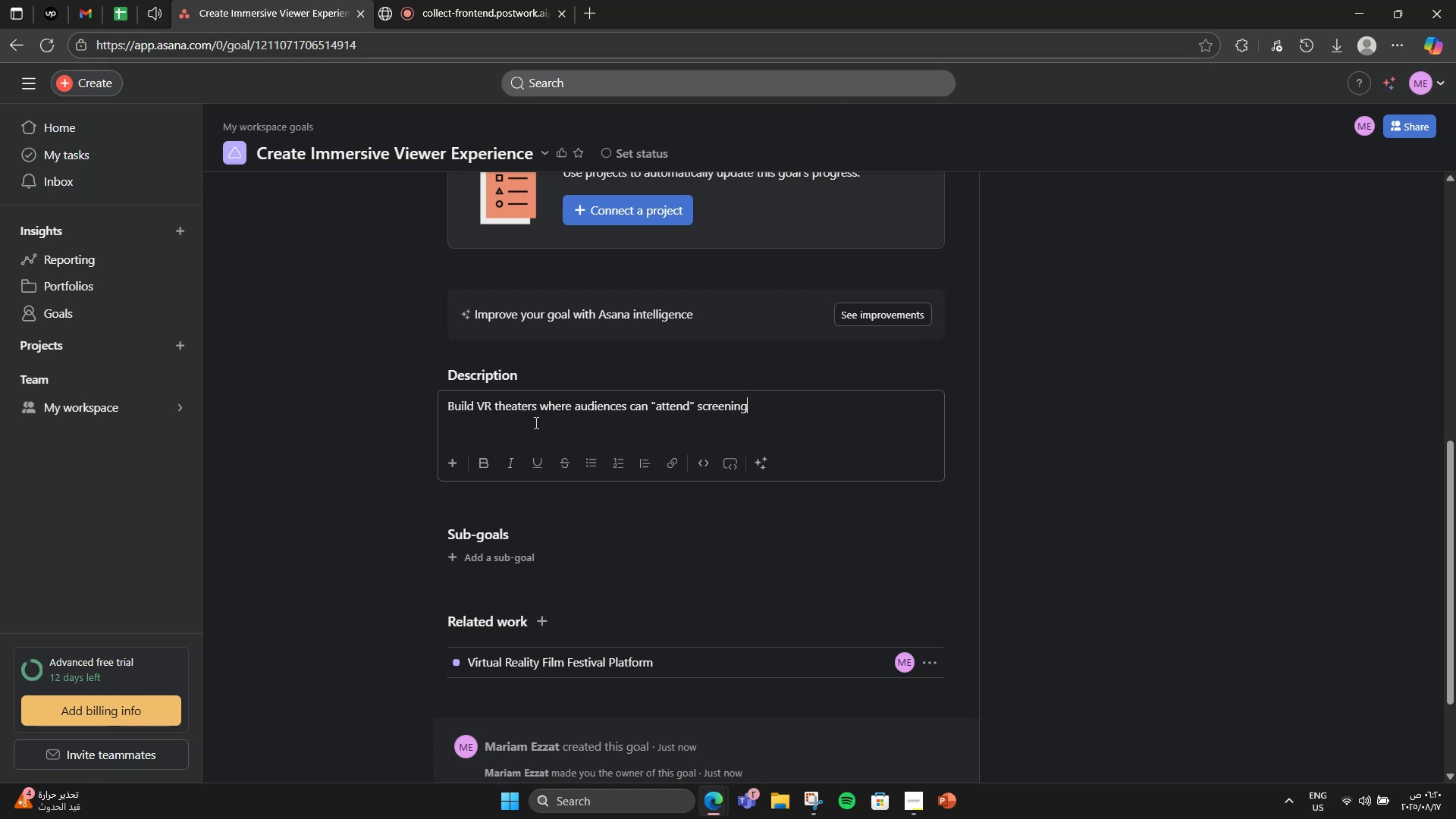 
type(s with friends virtually.)
 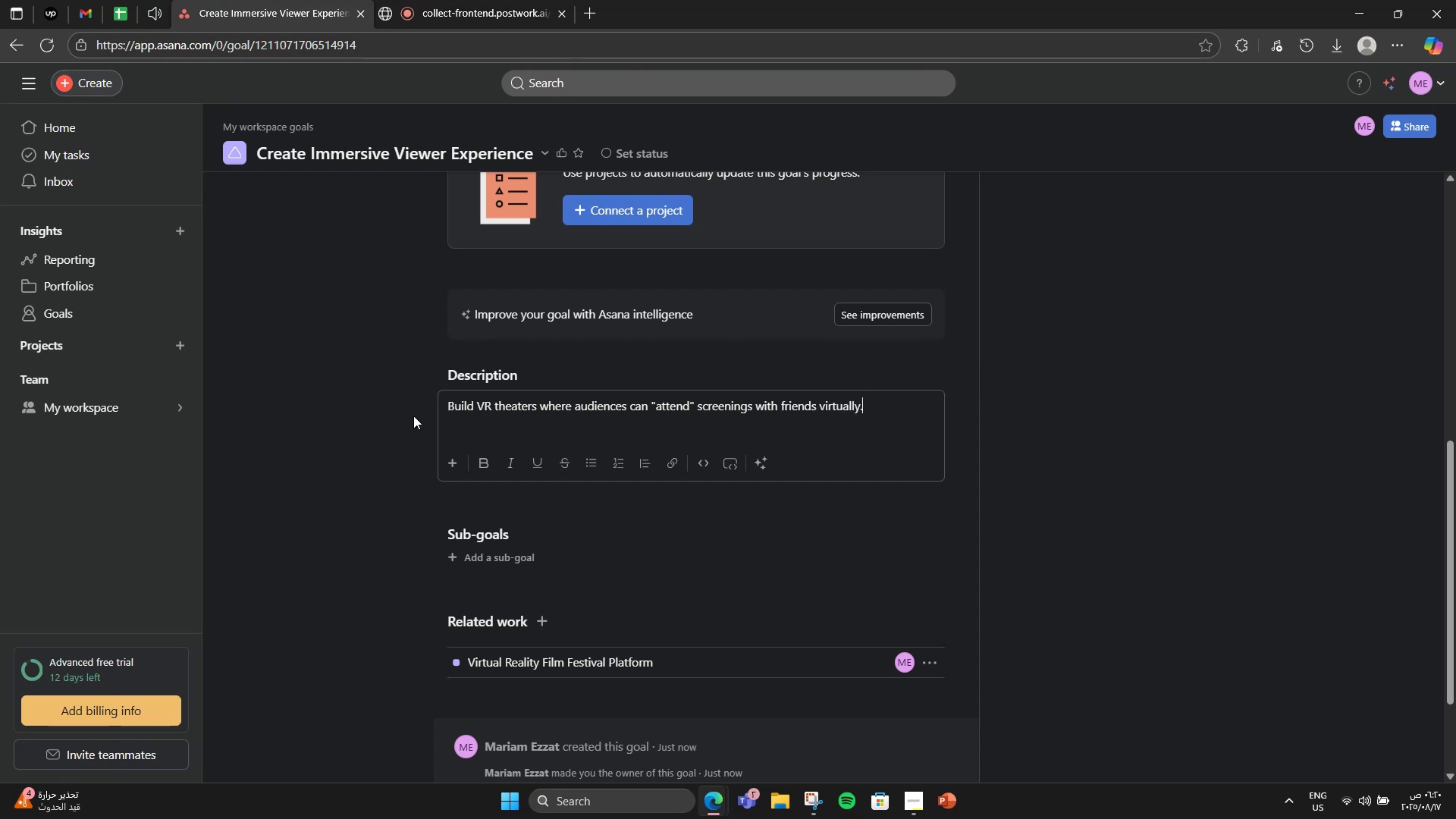 
left_click([518, 557])
 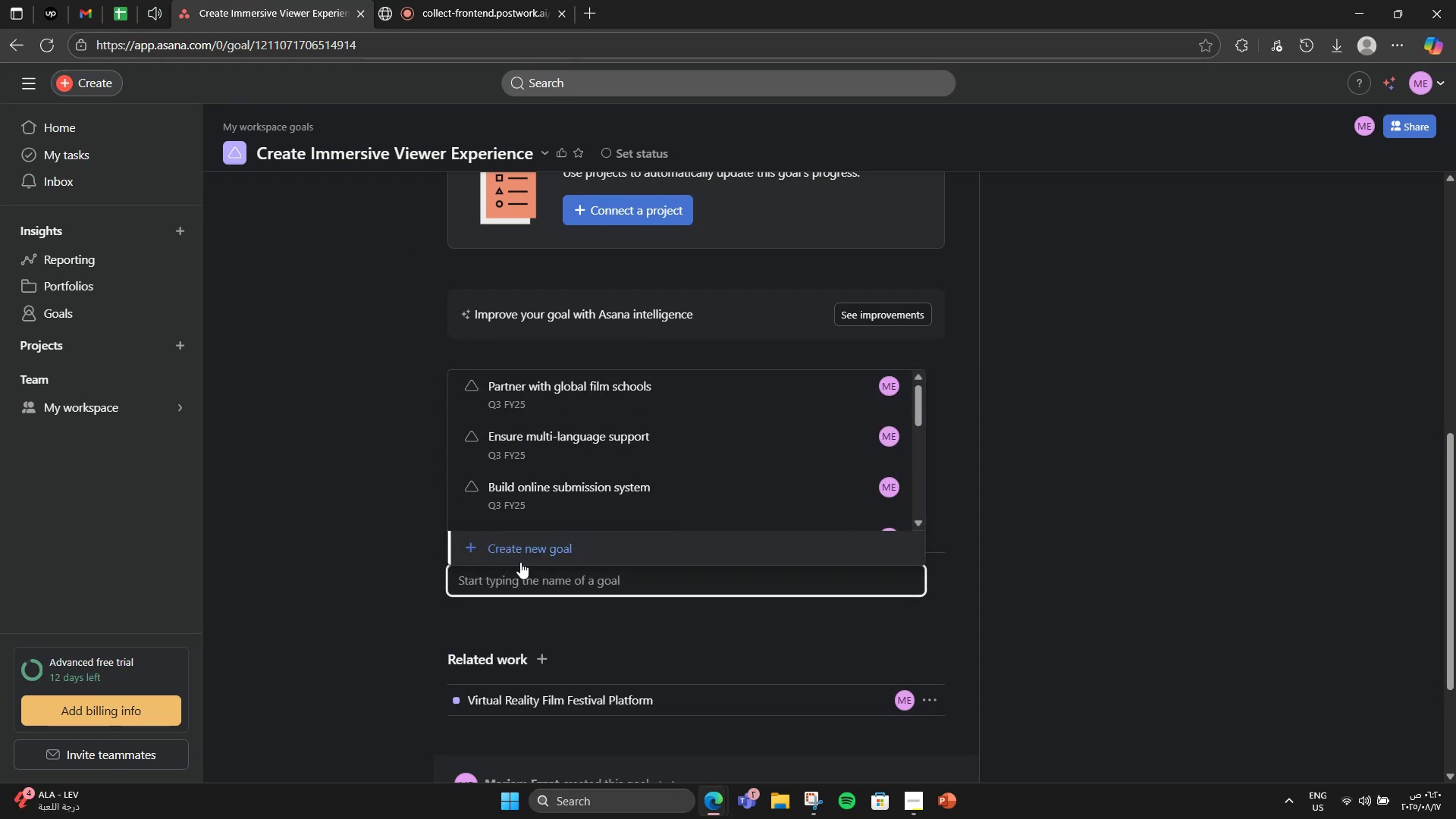 
left_click([519, 552])
 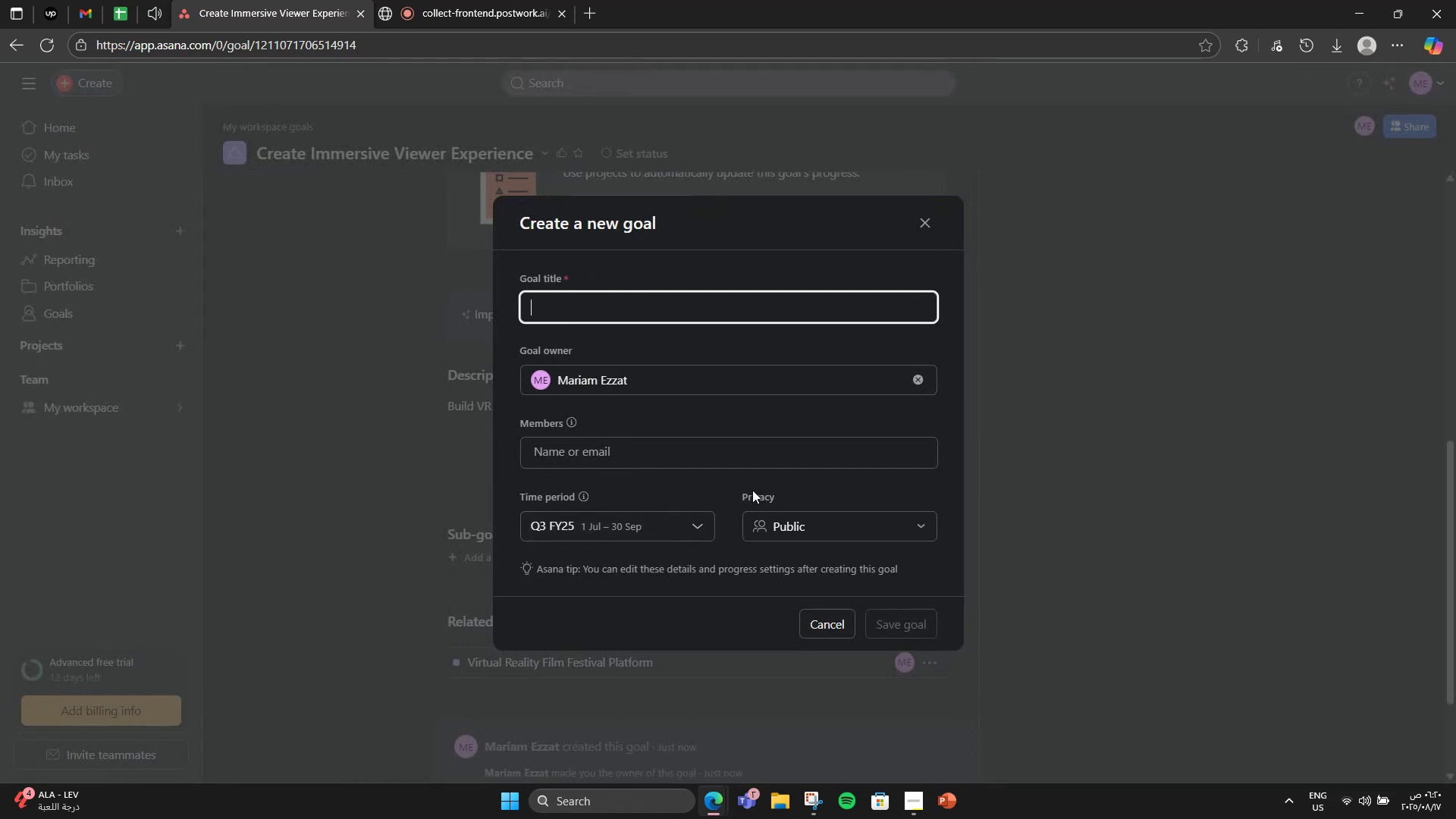 
wait(5.14)
 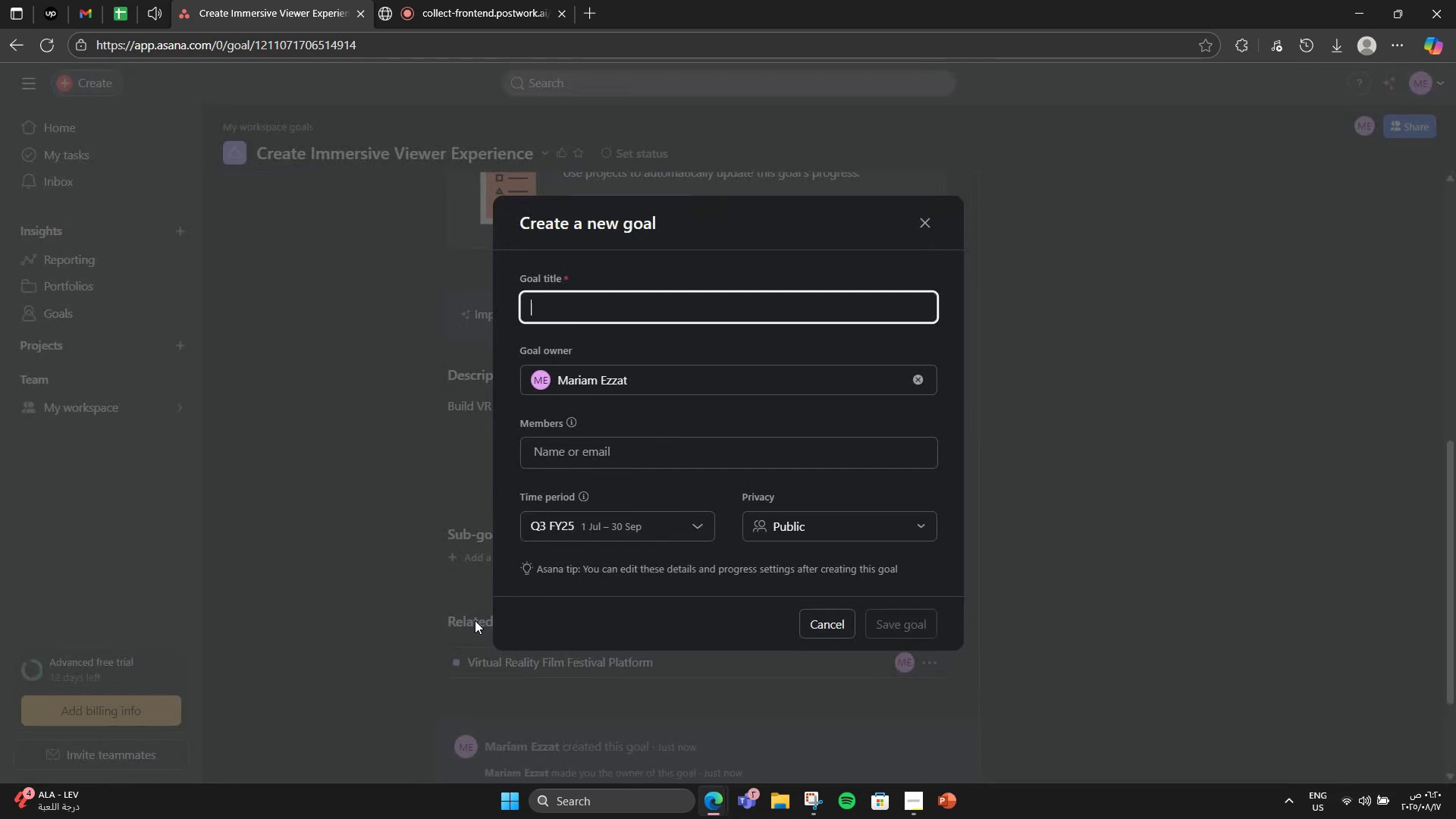 
type(Develop VR cinema rooms)
 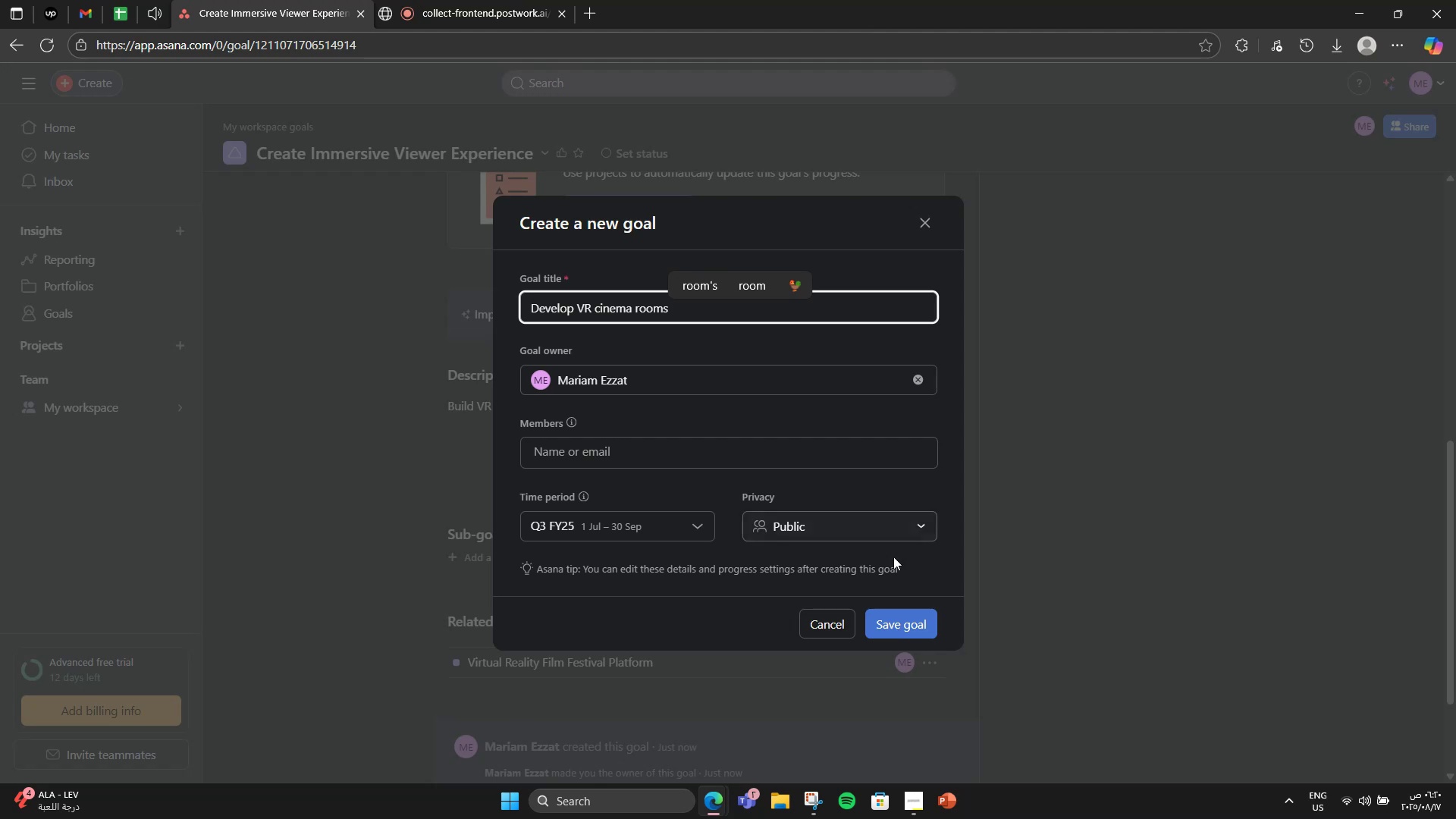 
left_click([896, 609])
 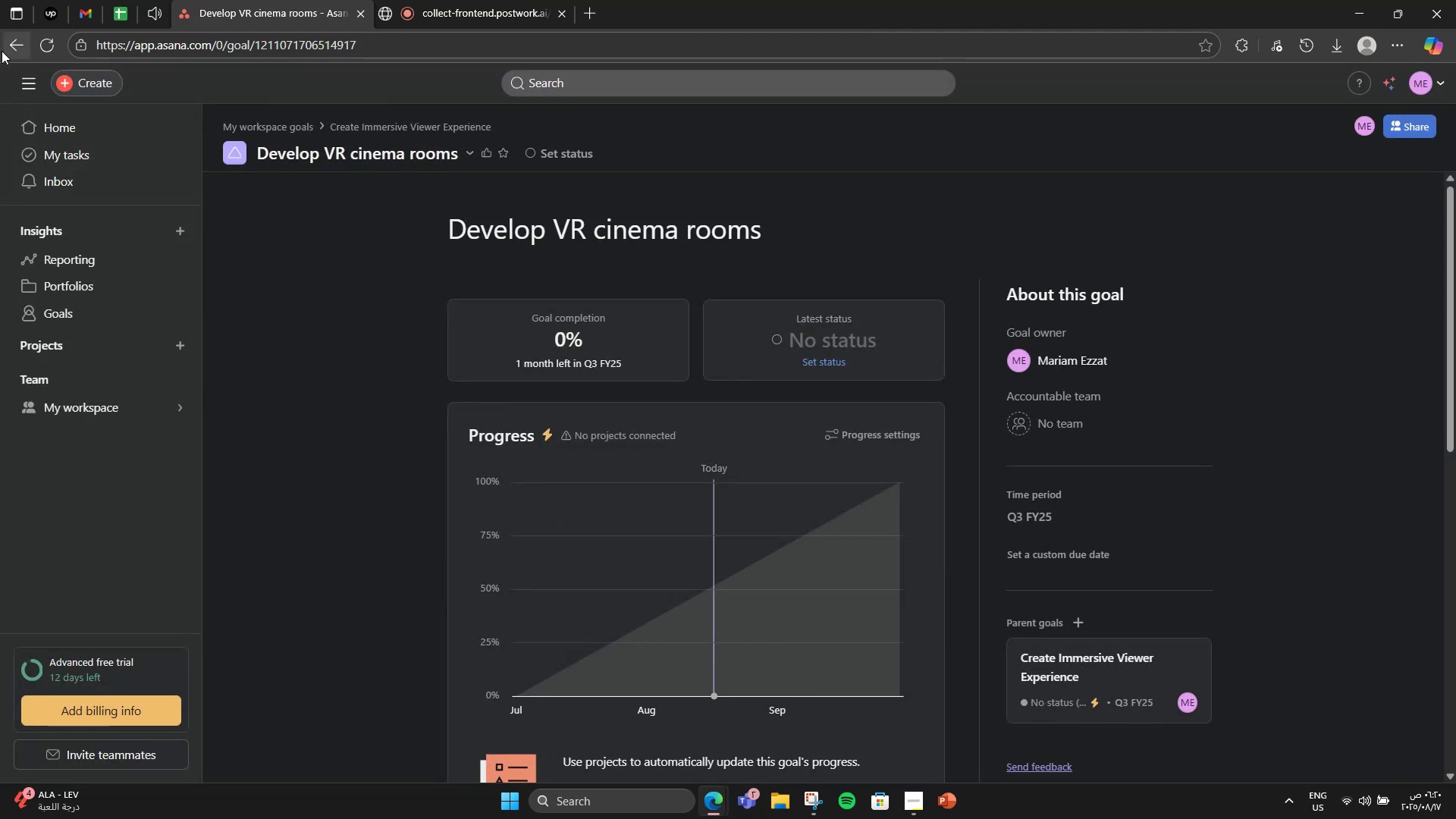 
left_click([2, 51])
 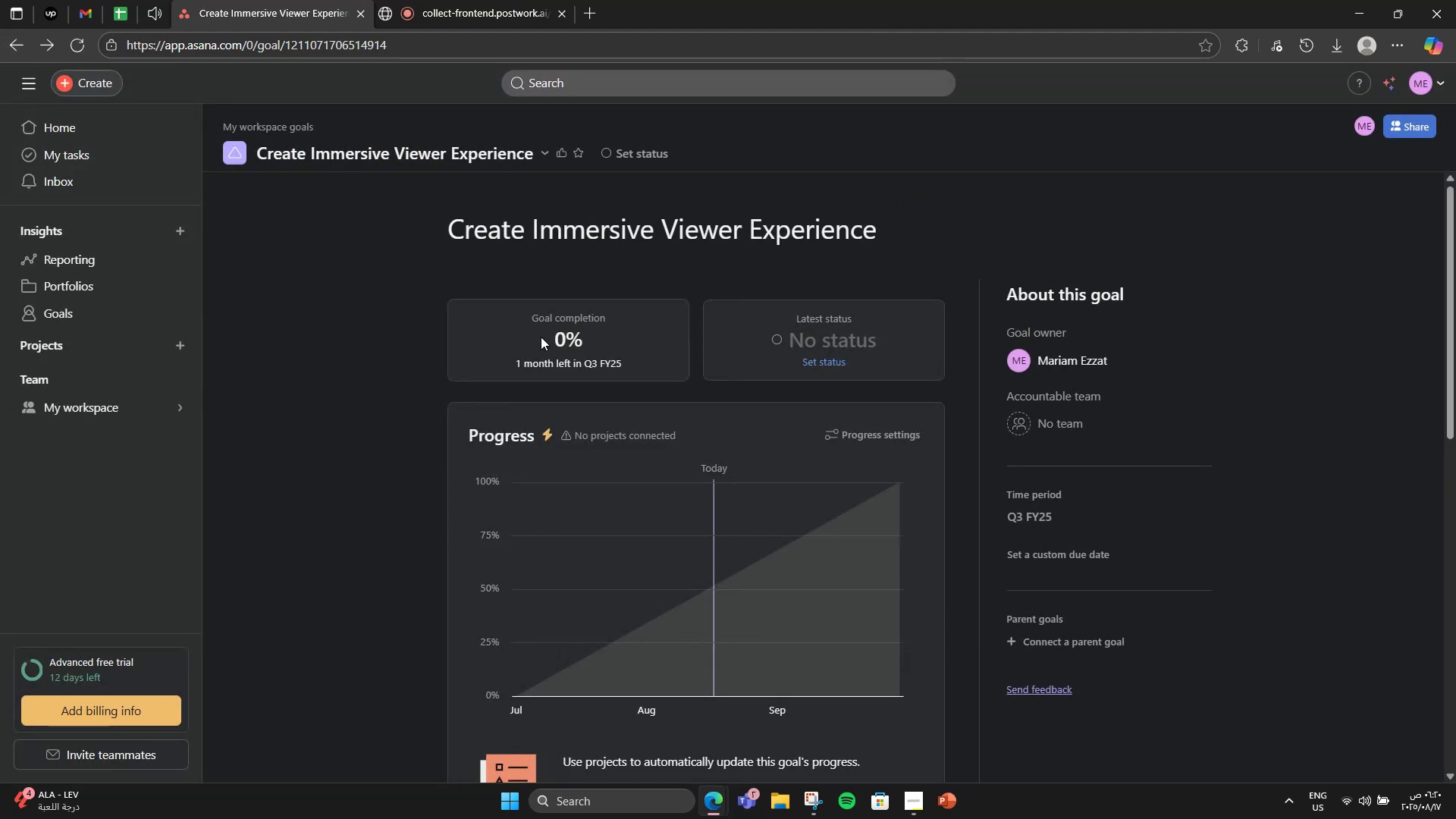 
scroll: coordinate [564, 300], scroll_direction: down, amount: 6.0
 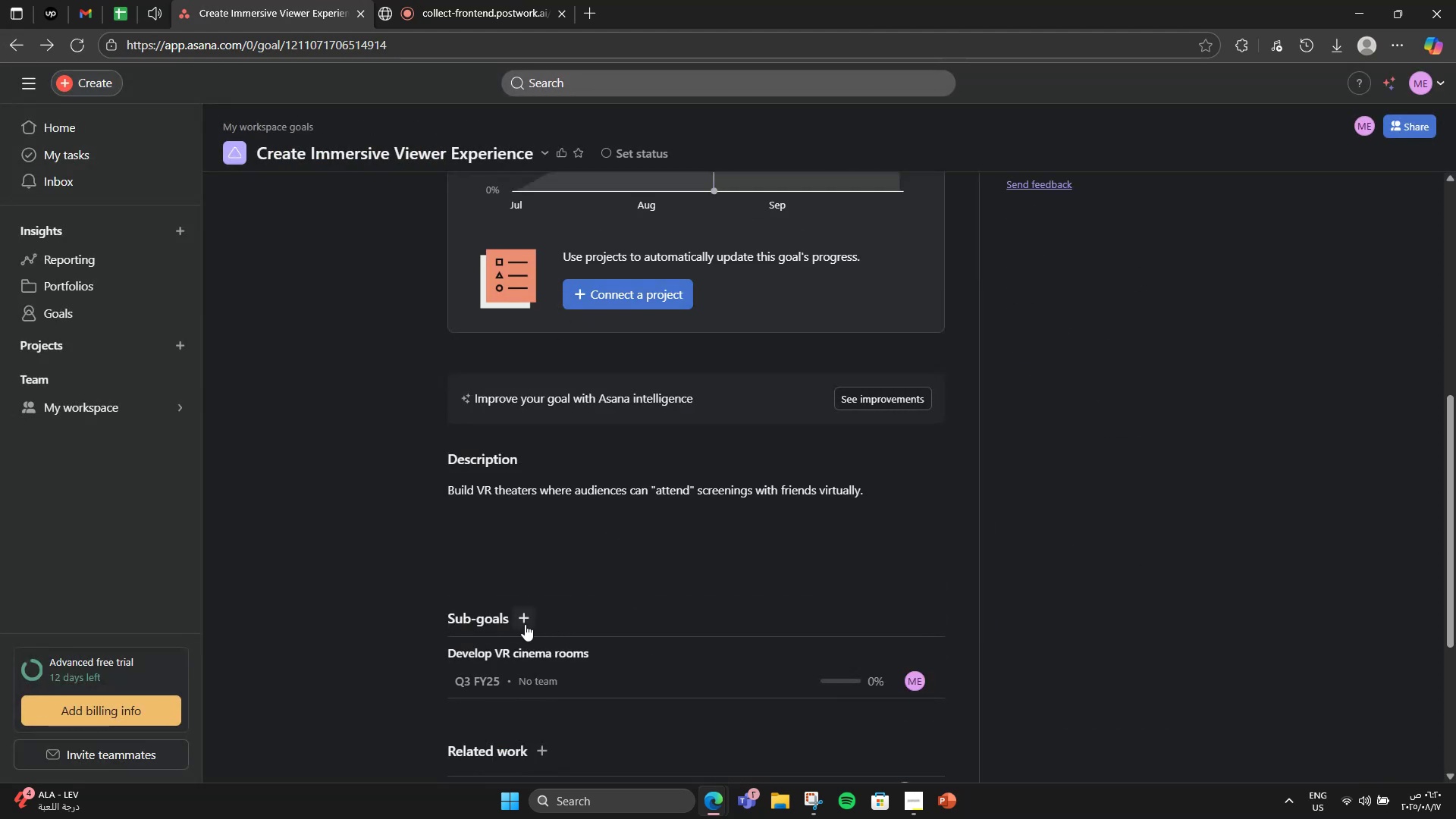 
left_click([520, 618])
 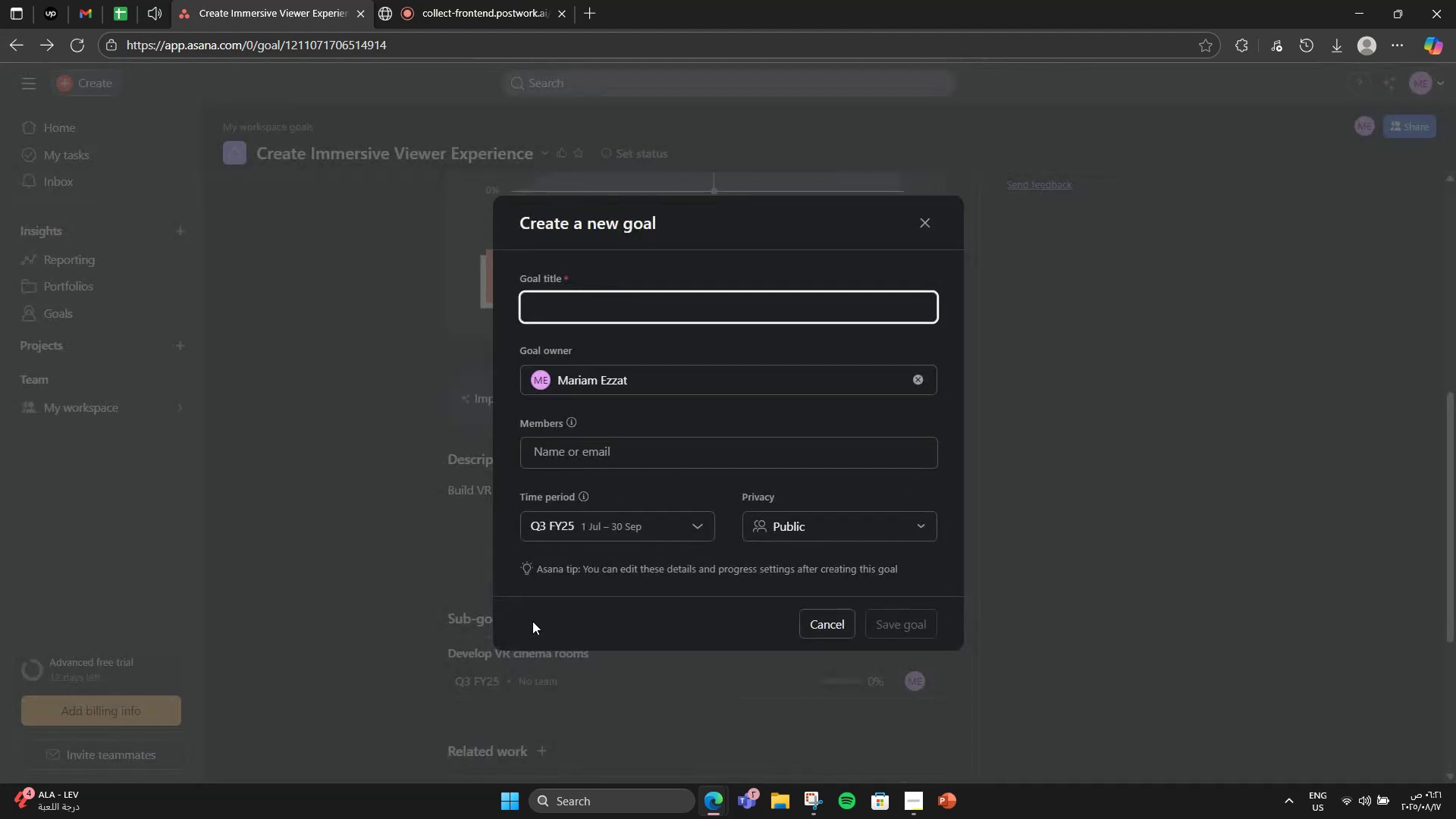 
type(Add avatar & socu)
key(Backspace)
type(ial interaction eature)
 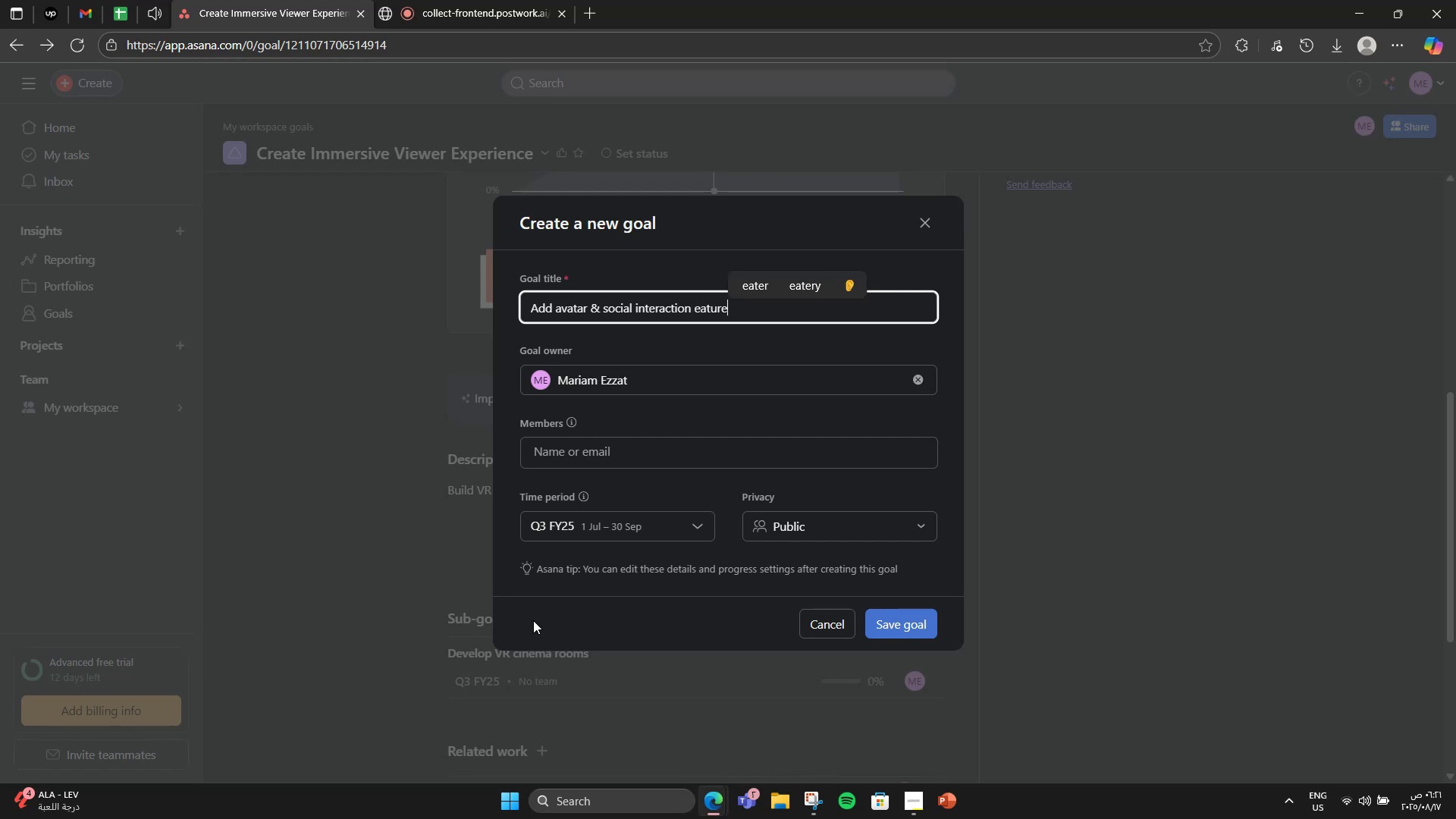 
hold_key(key=S, duration=0.33)
 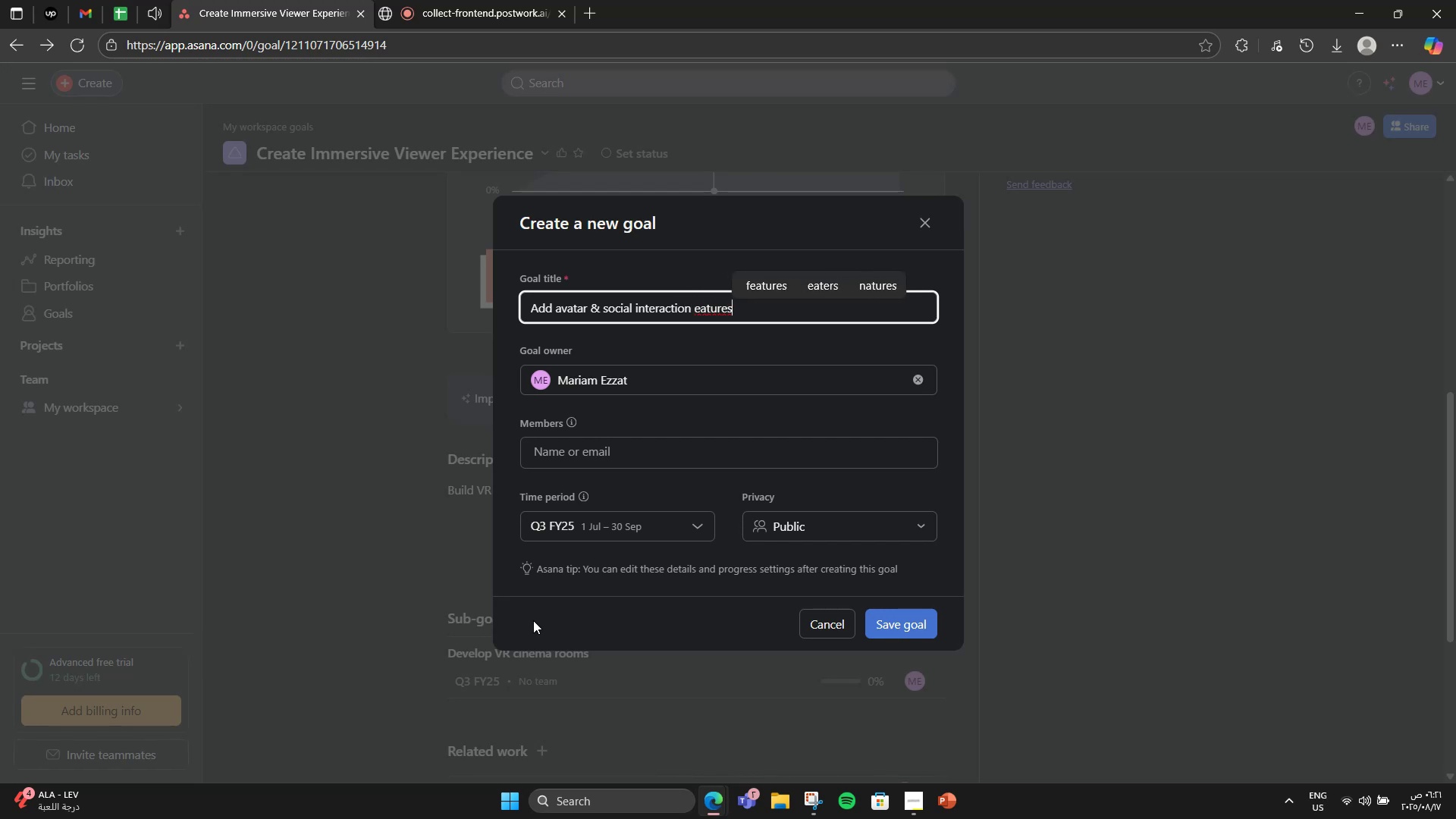 
hold_key(key=ArrowLeft, duration=0.76)
 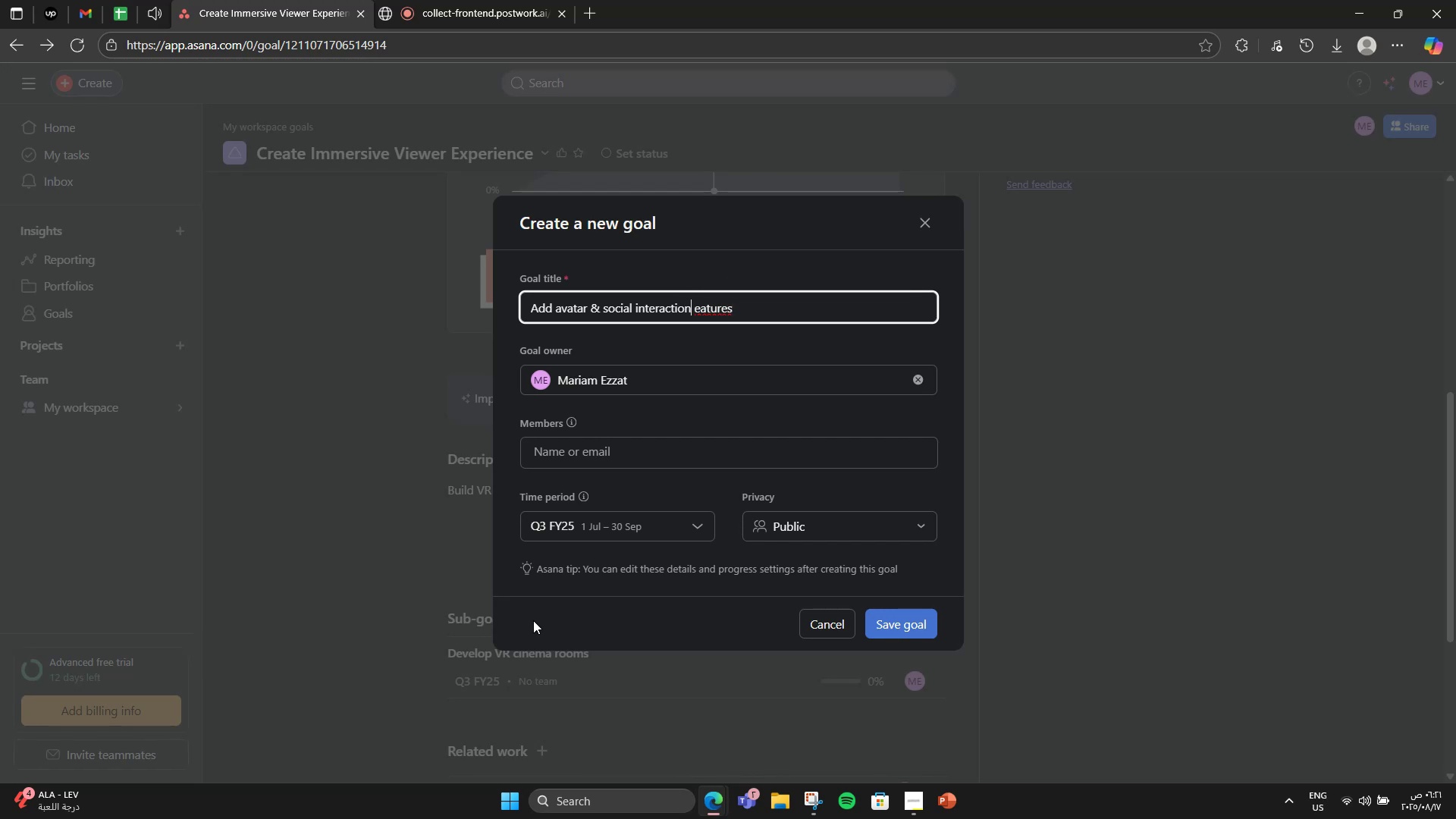 
key(ArrowRight)
 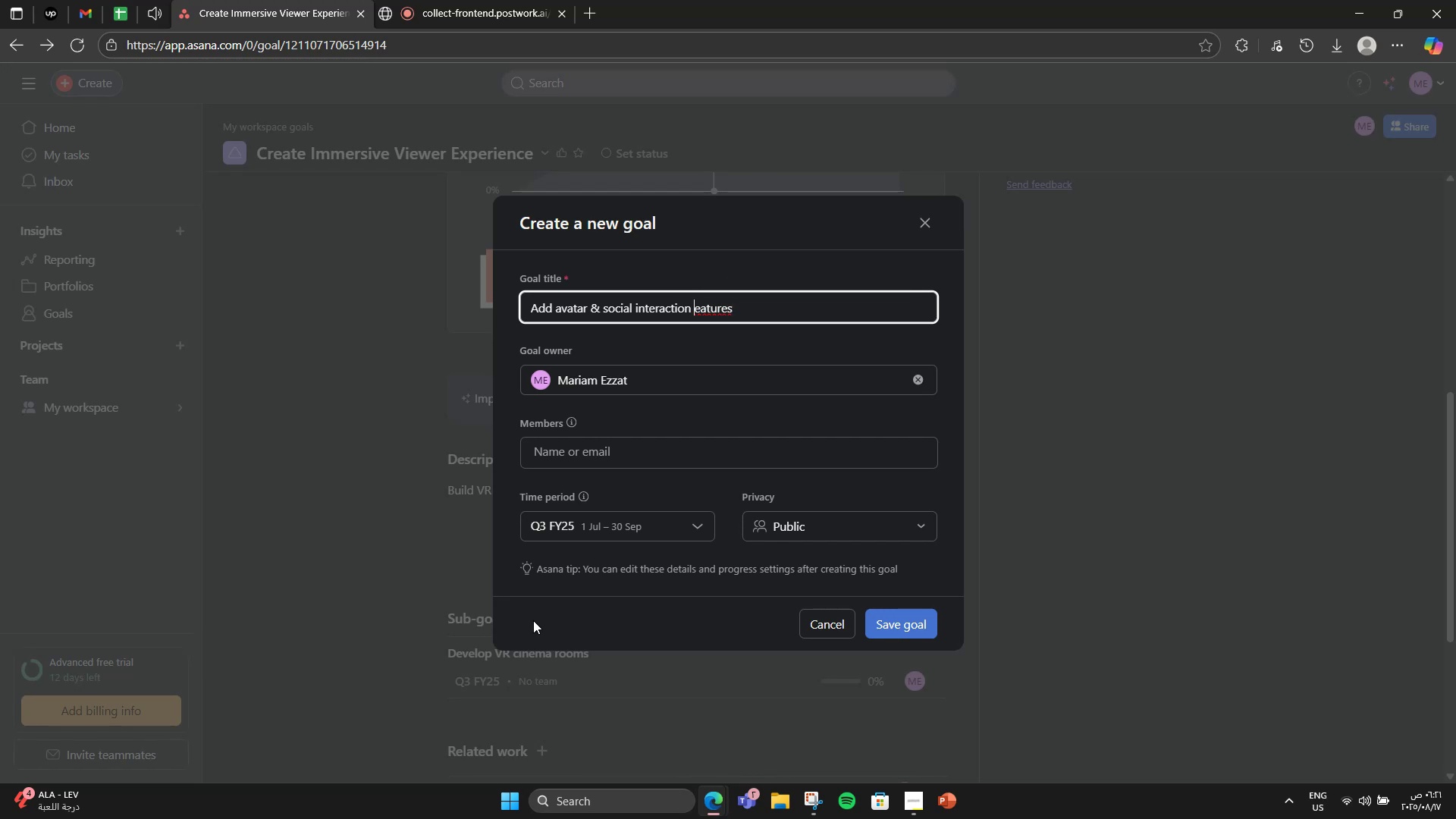 
key(F)
 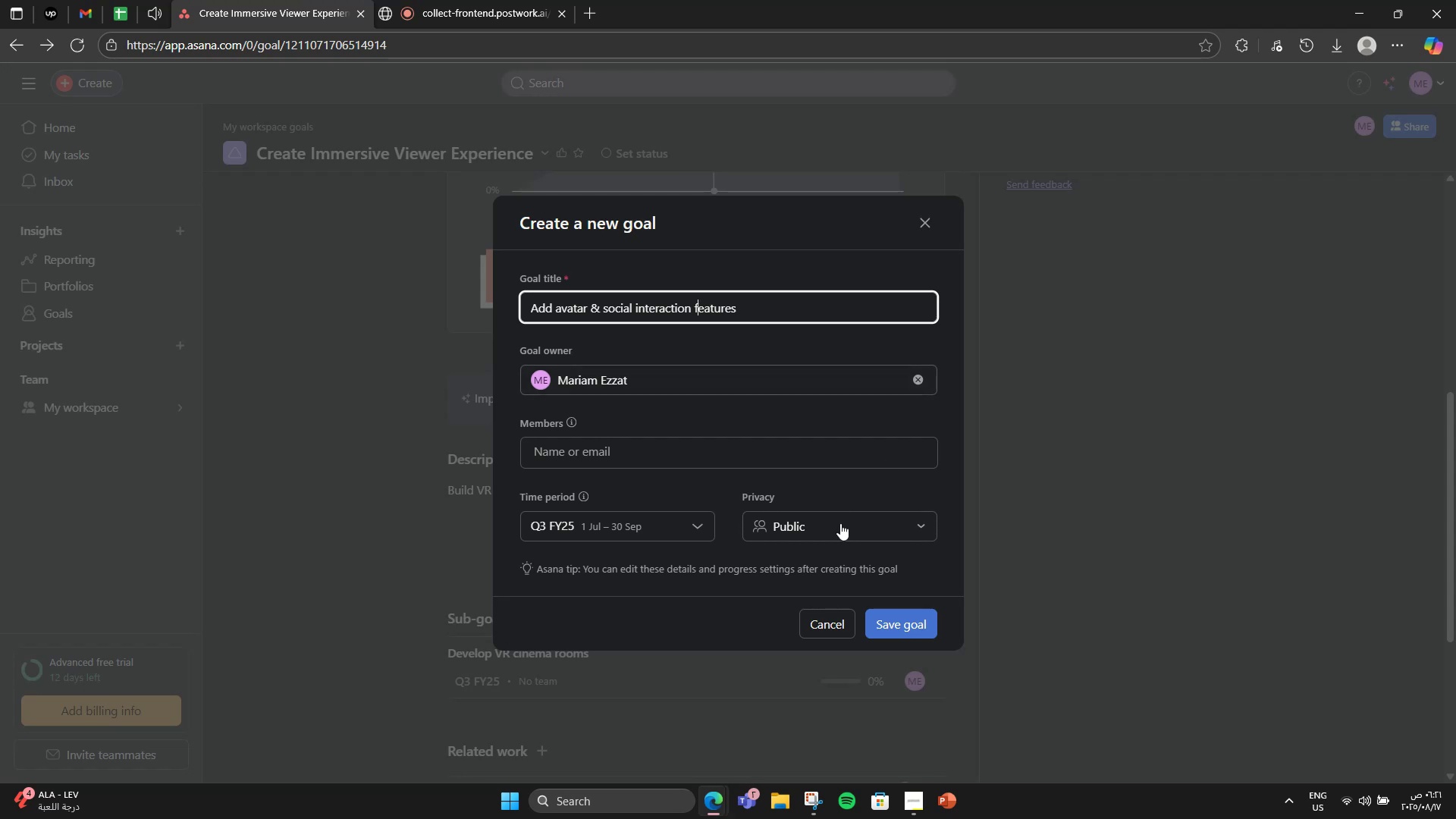 
left_click([896, 635])
 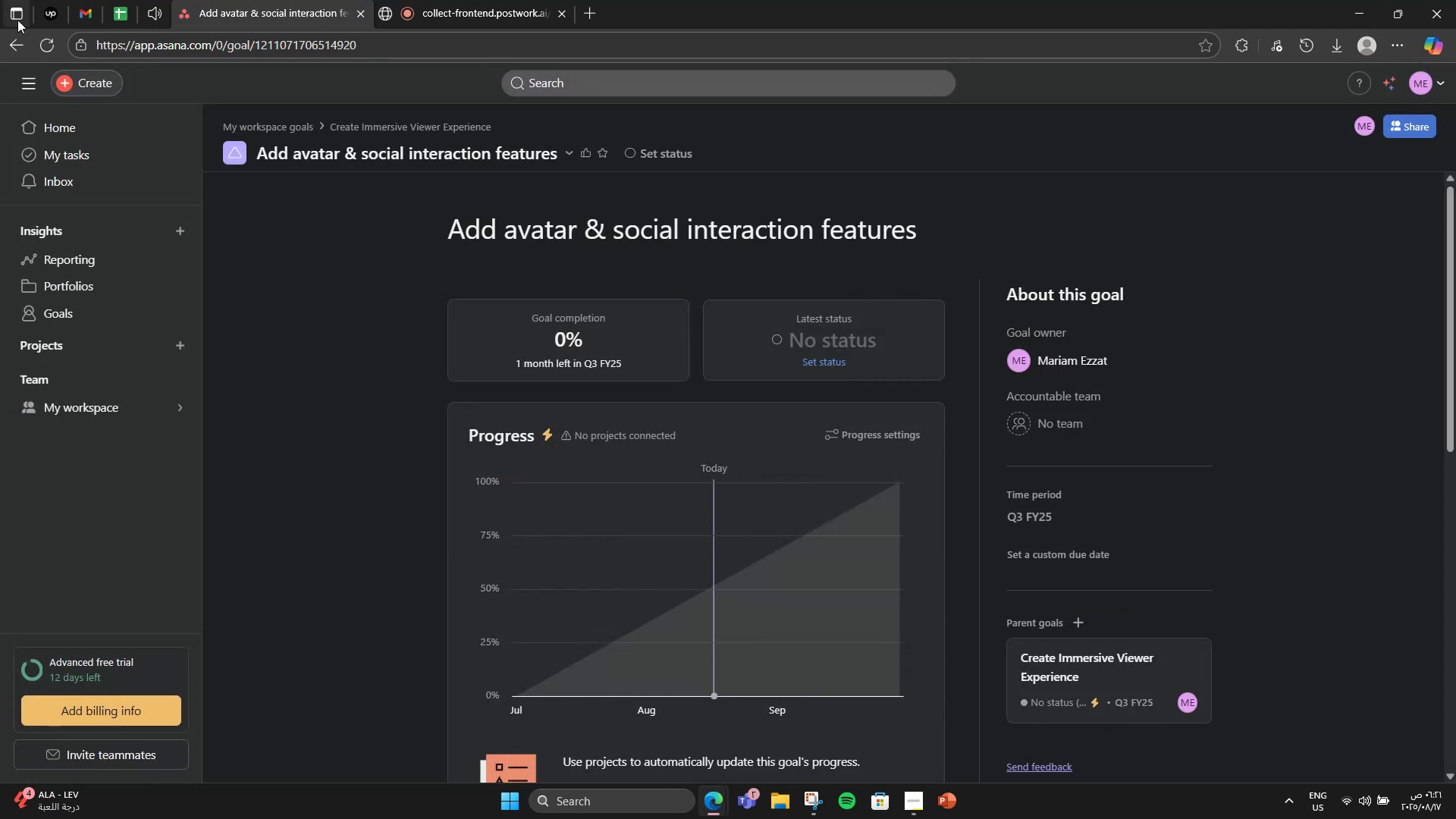 
left_click([0, 33])
 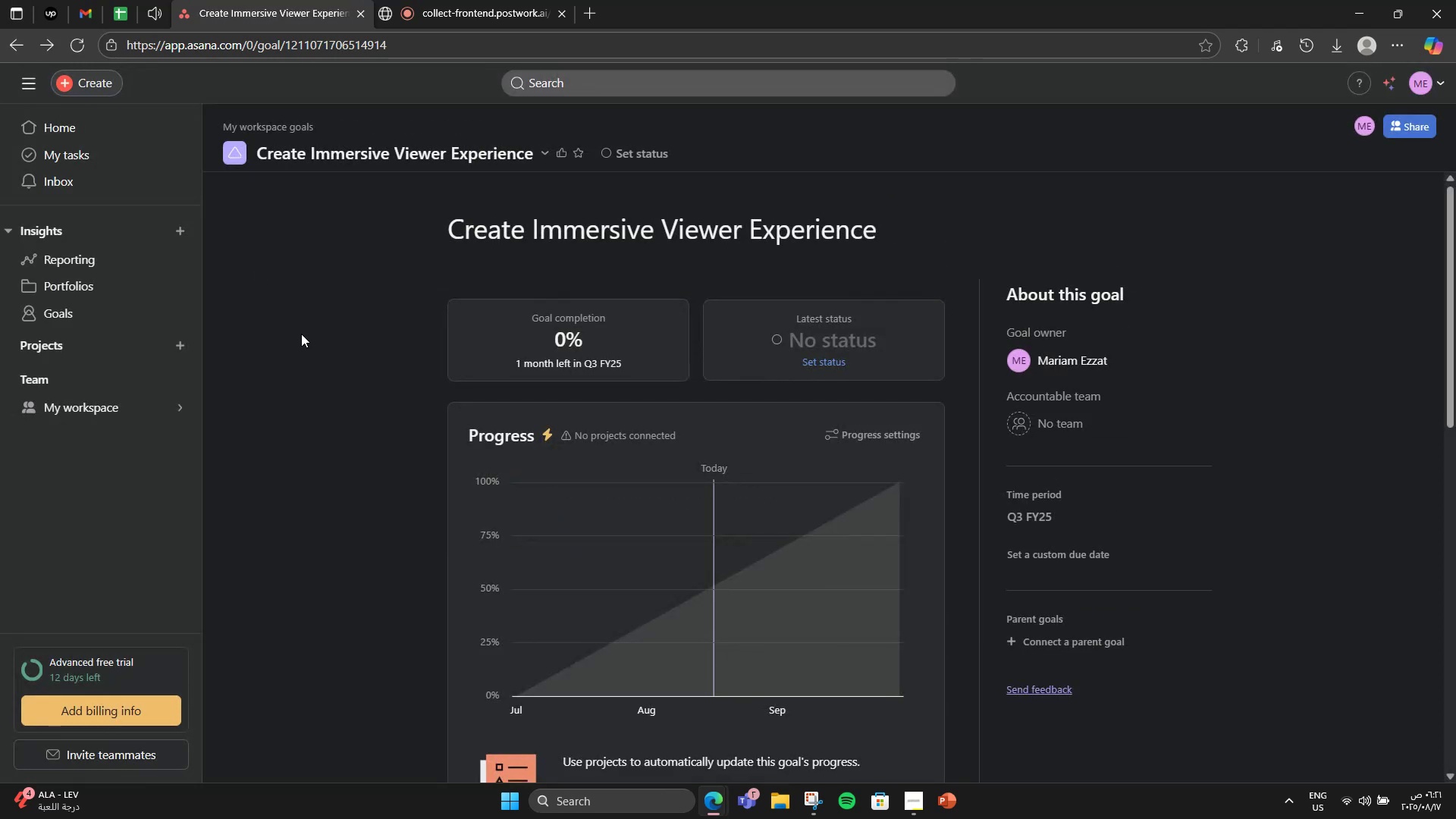 
scroll: coordinate [607, 486], scroll_direction: down, amount: 8.0
 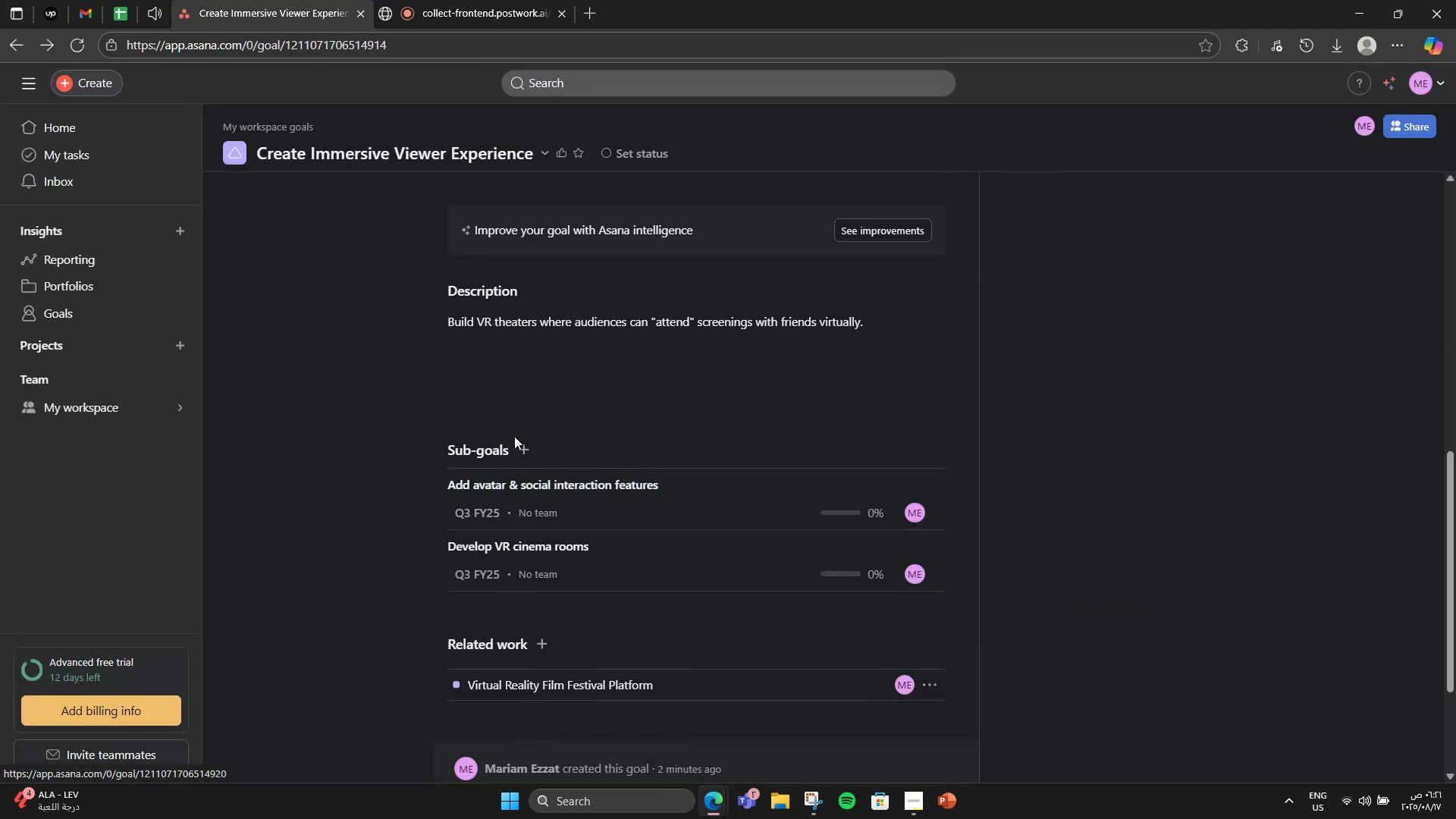 
left_click([520, 439])
 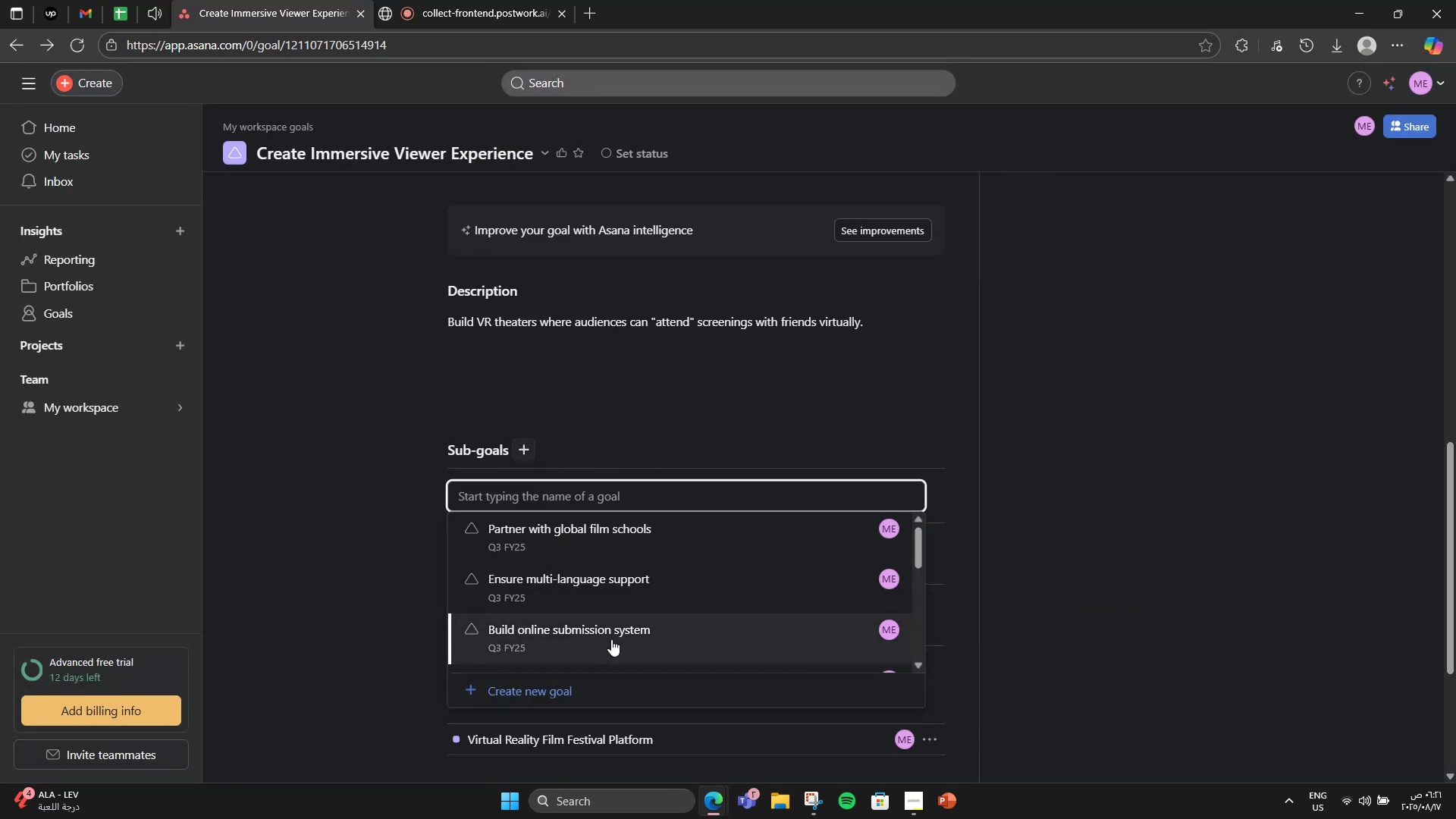 
left_click([576, 703])
 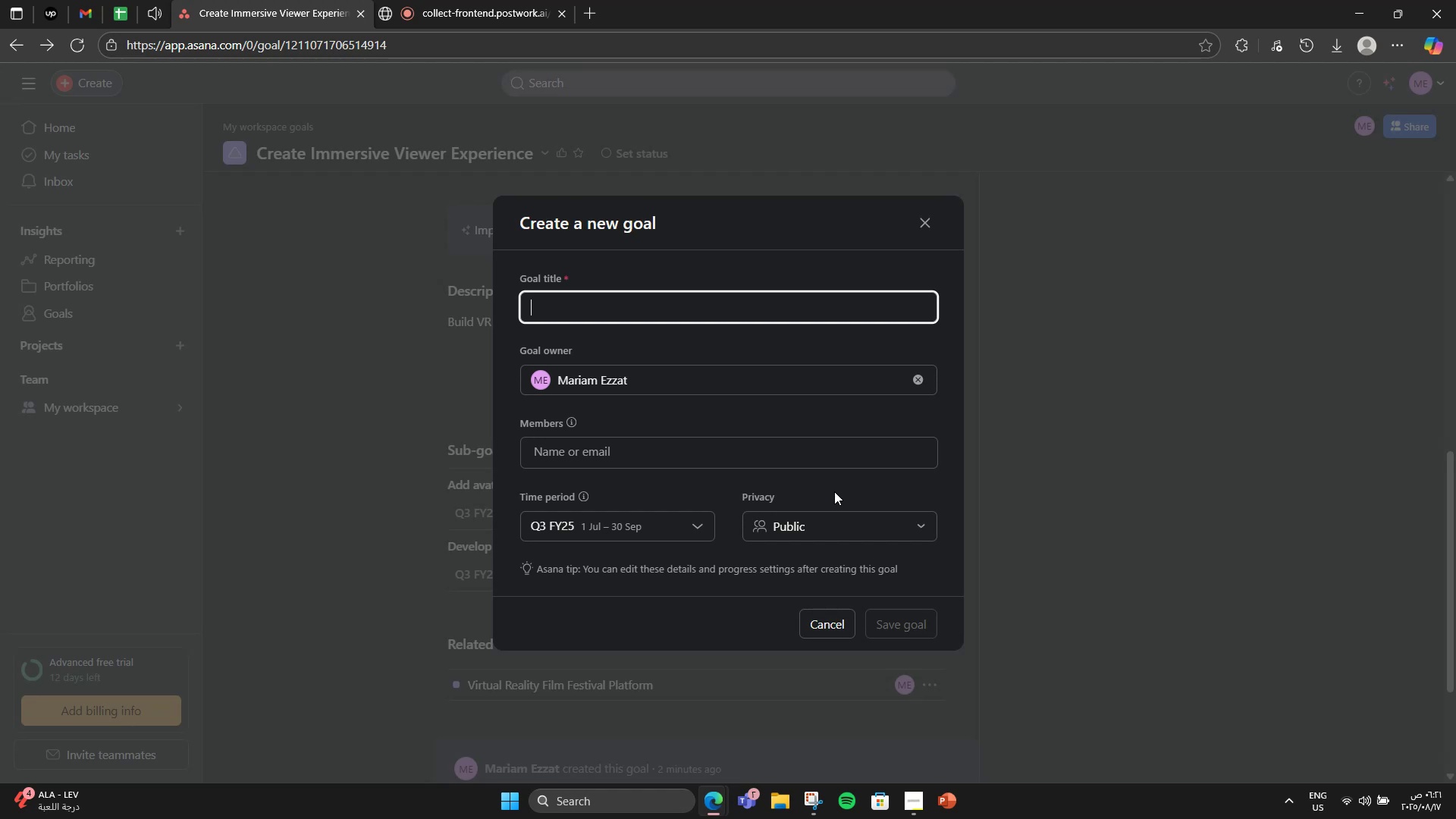 
type(Optimize streaming qualiy)
key(Backspace)
type(ty)
 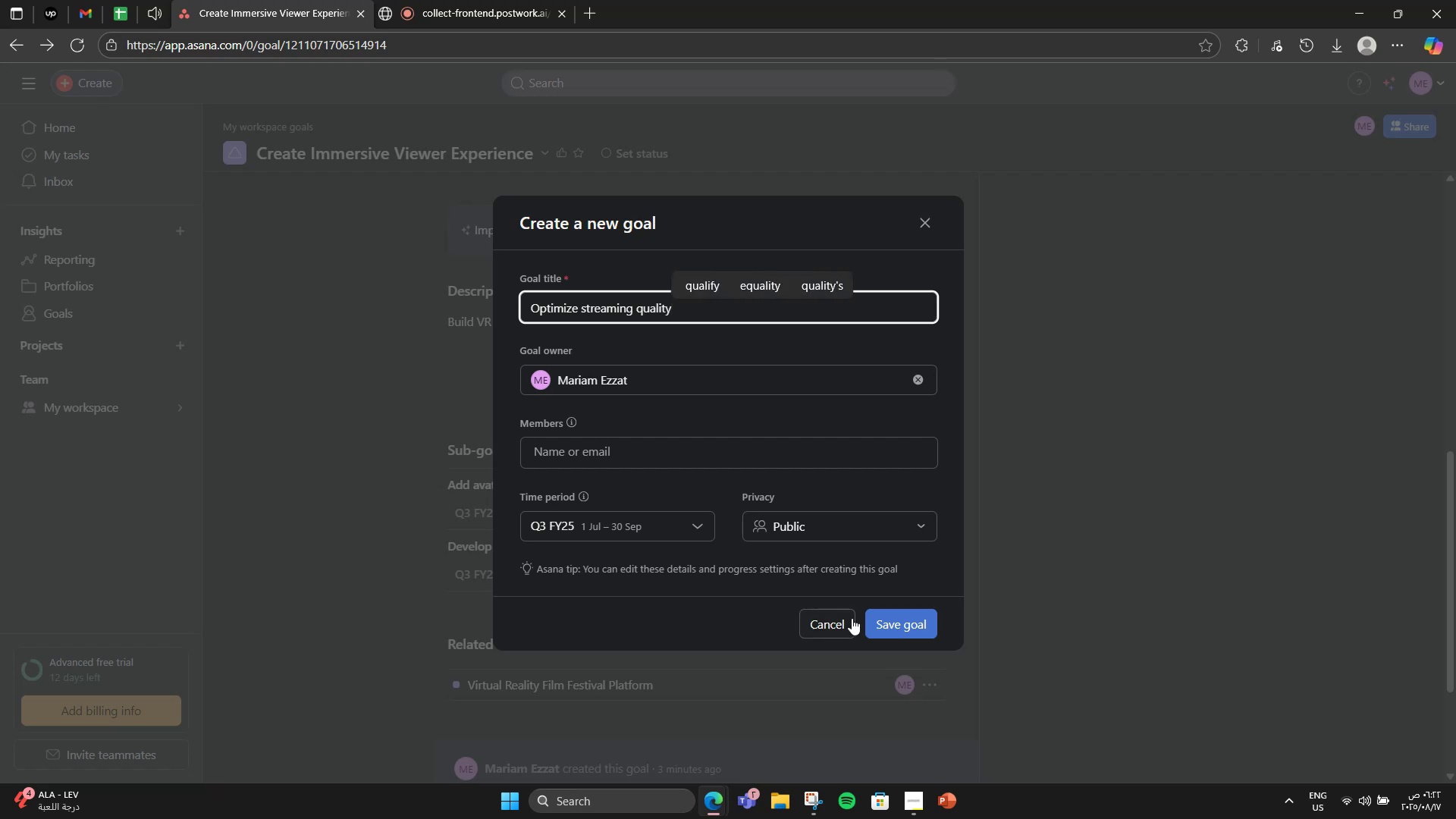 
left_click([872, 614])
 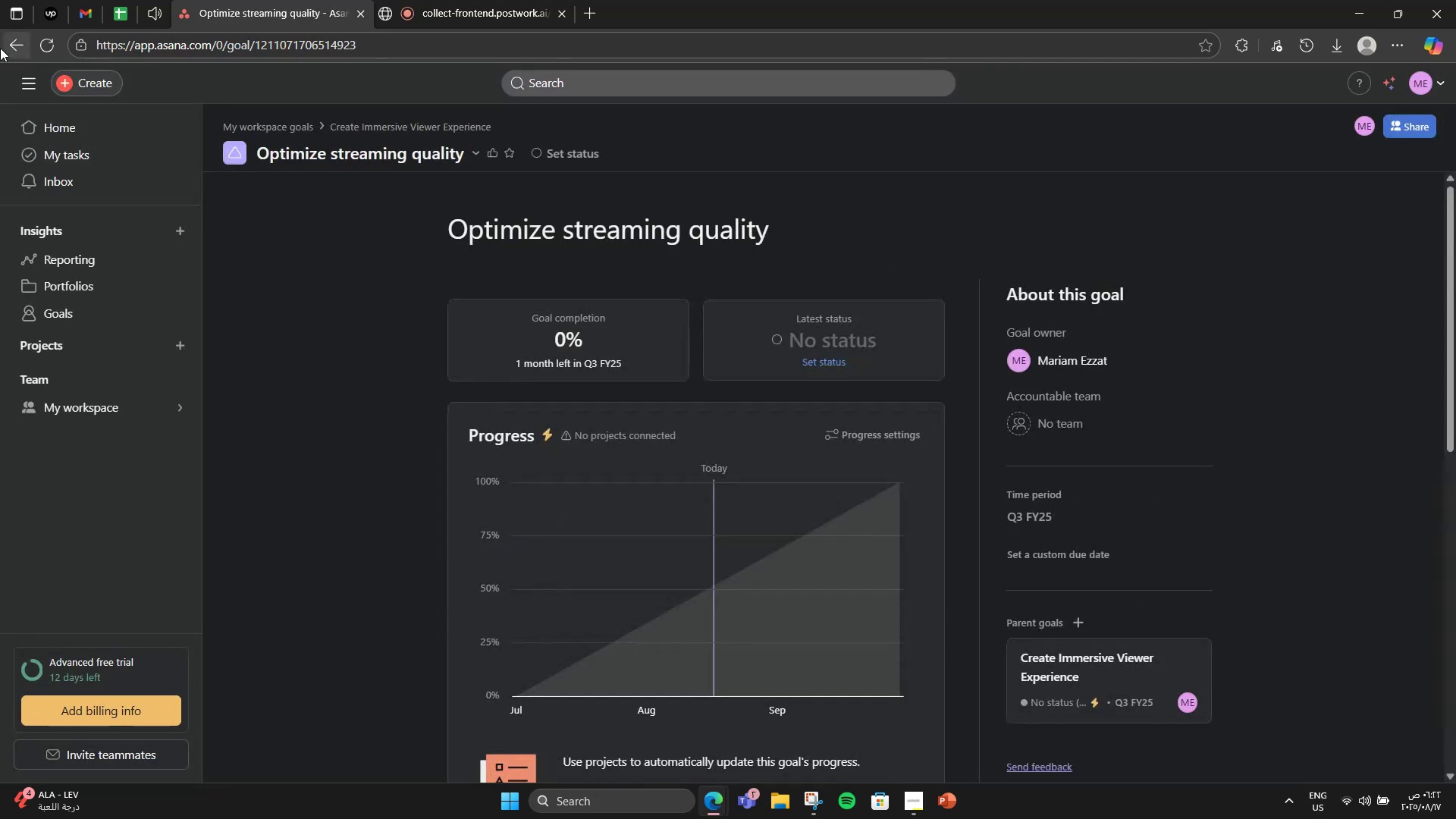 
left_click([0, 48])
 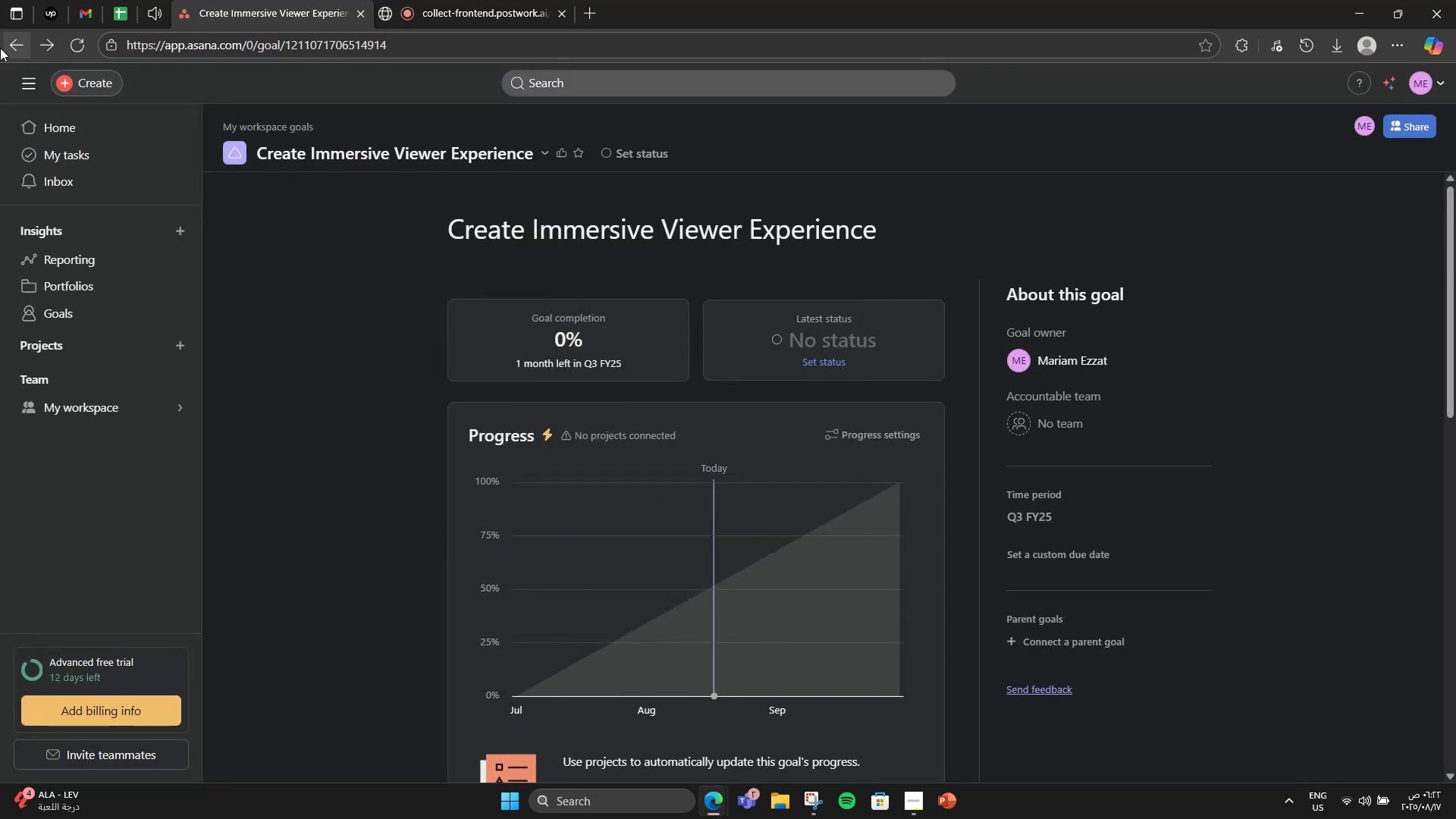 
left_click([0, 48])
 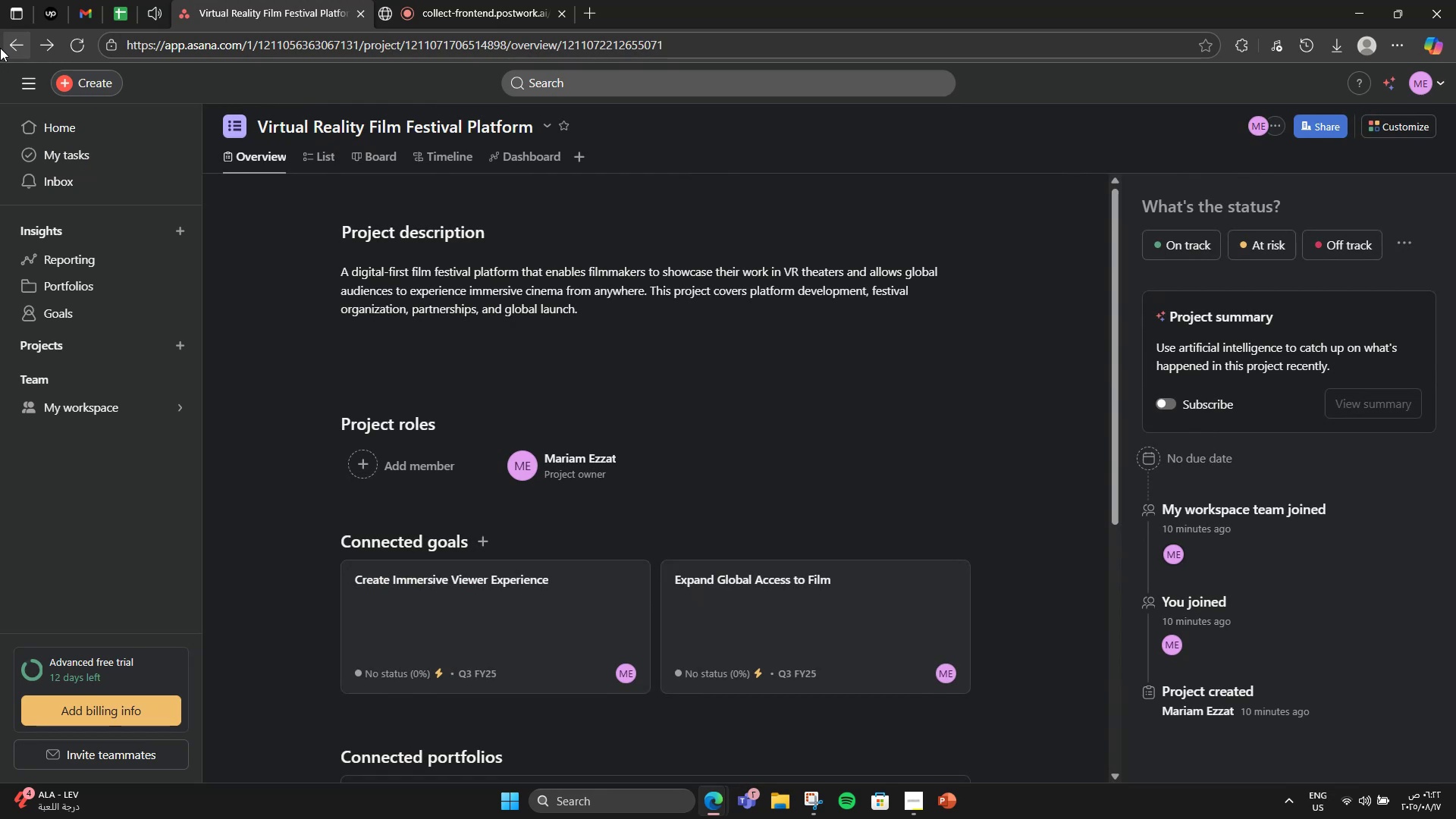 
wait(7.39)
 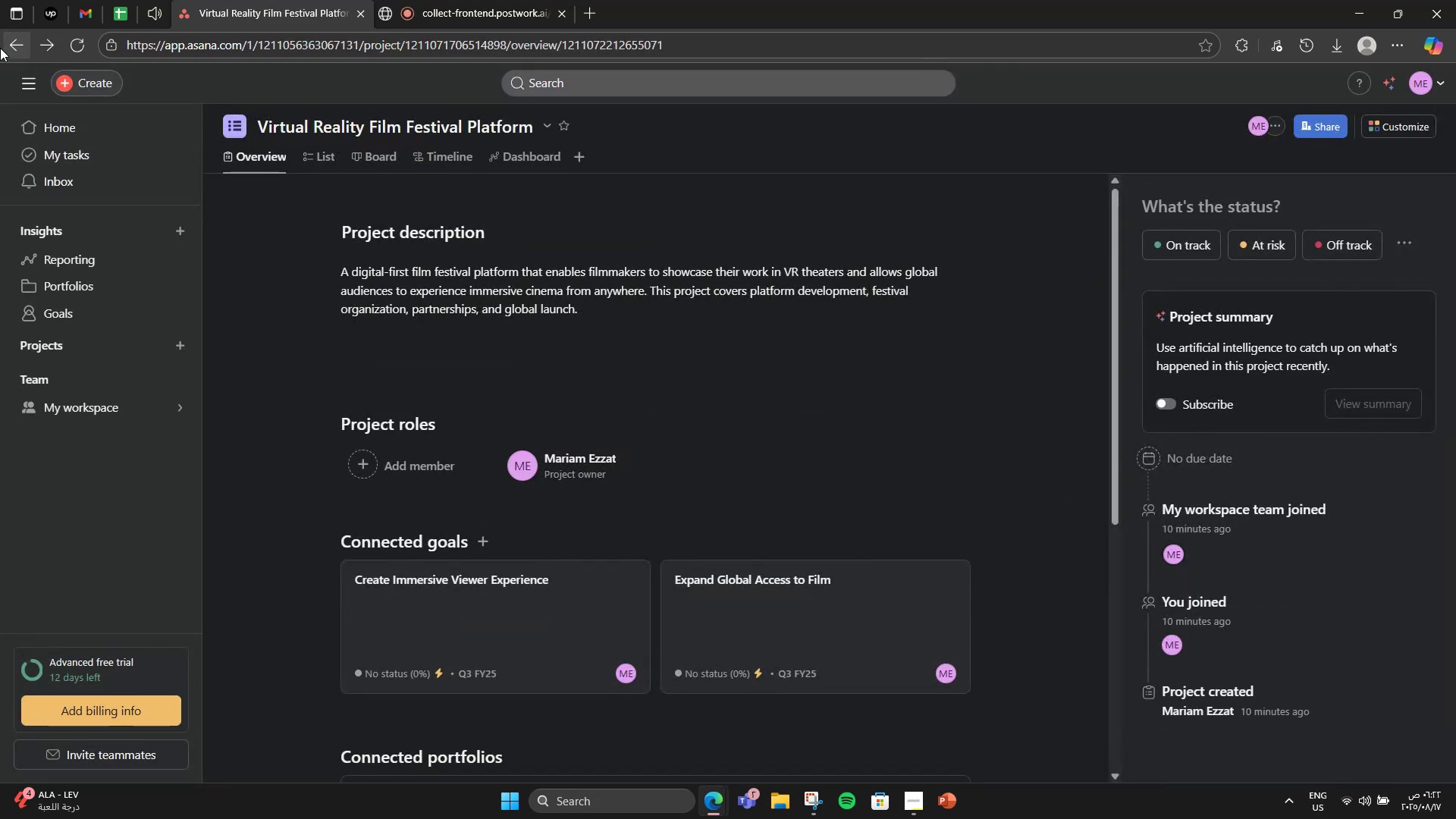 
left_click([489, 548])
 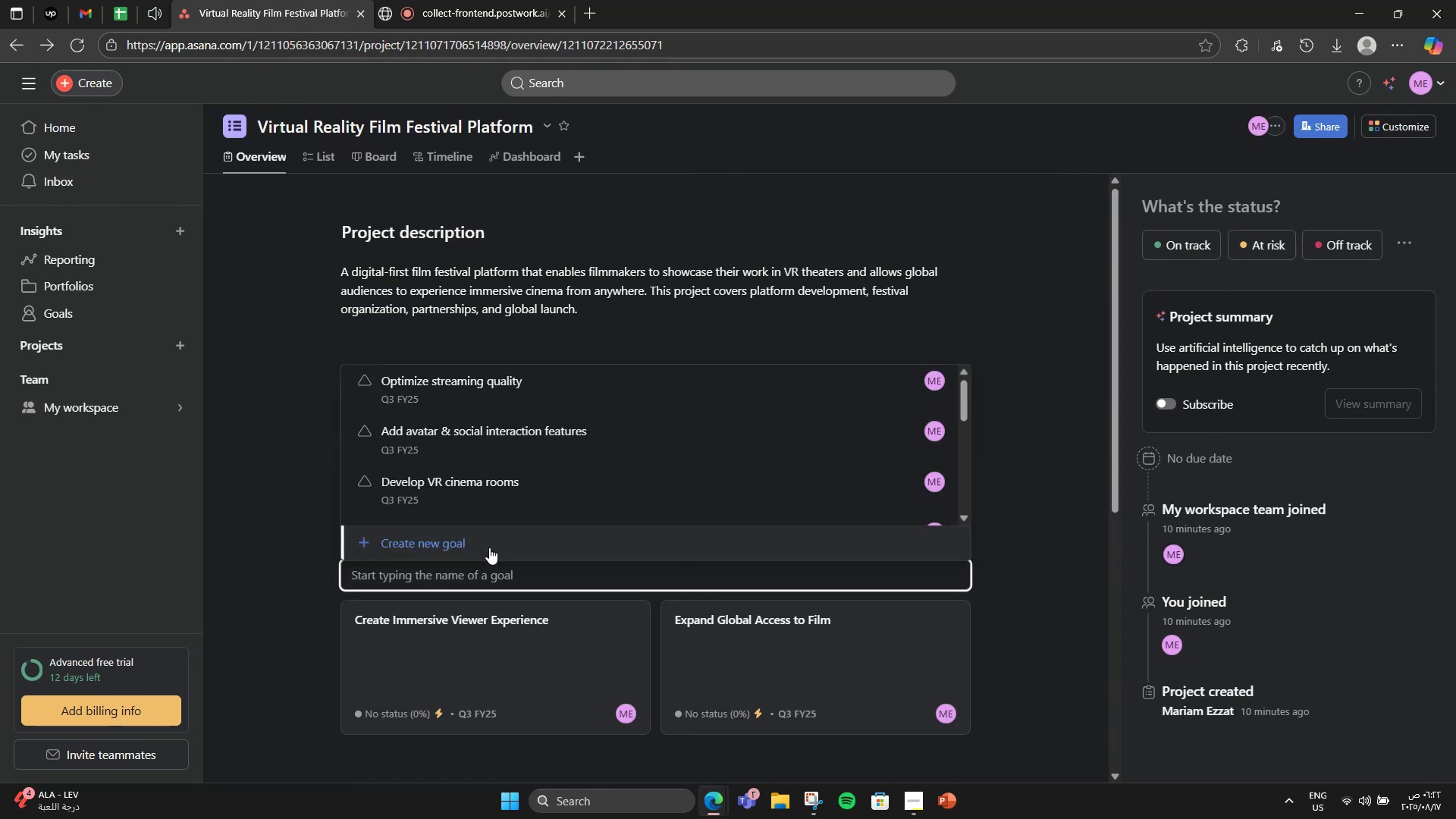 
left_click([489, 548])
 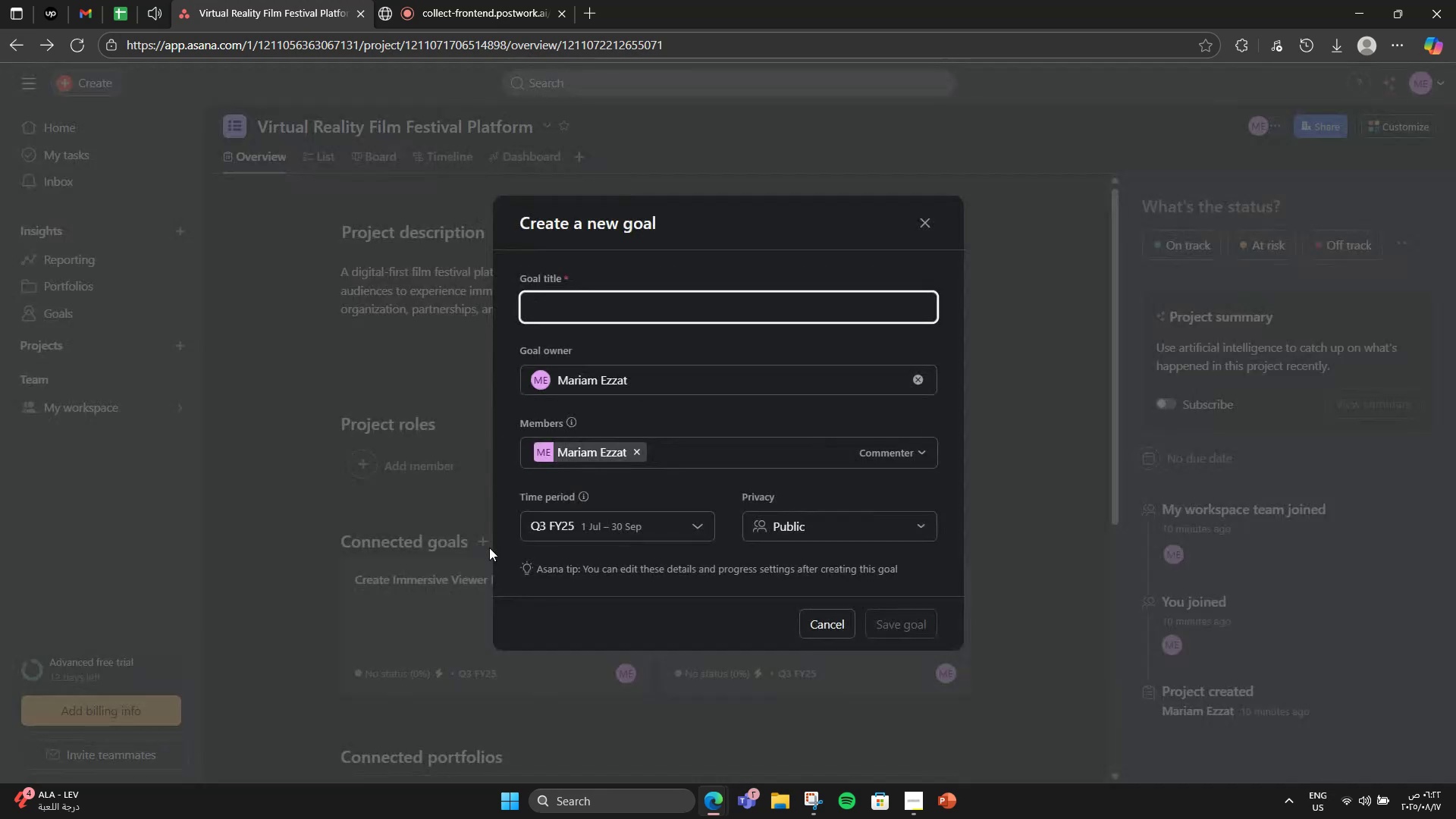 
type(sUU)
key(Backspace)
key(Backspace)
key(Backspace)
type(Support Independent Filmmakers)
 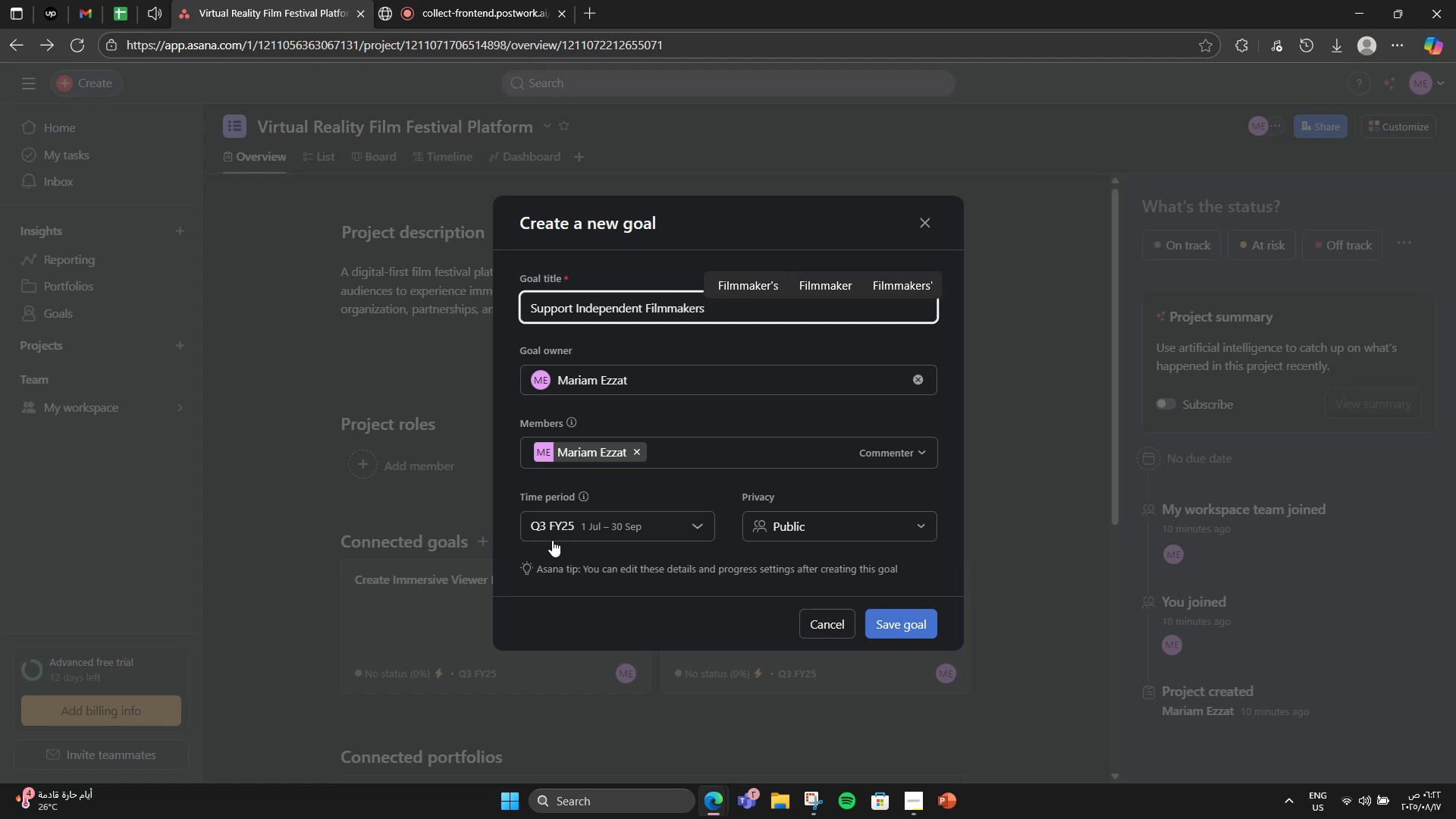 
left_click([918, 625])
 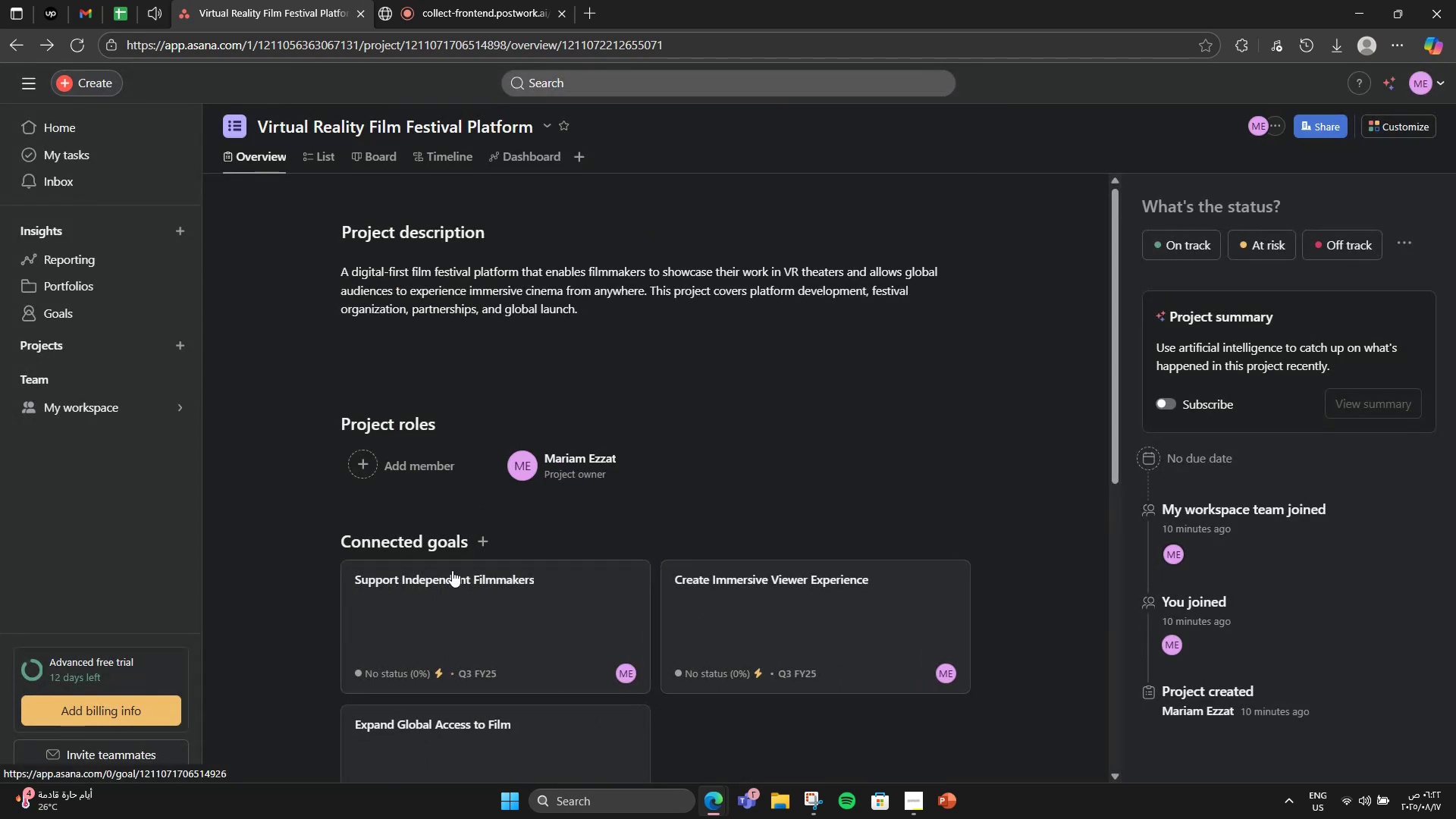 
left_click([453, 580])
 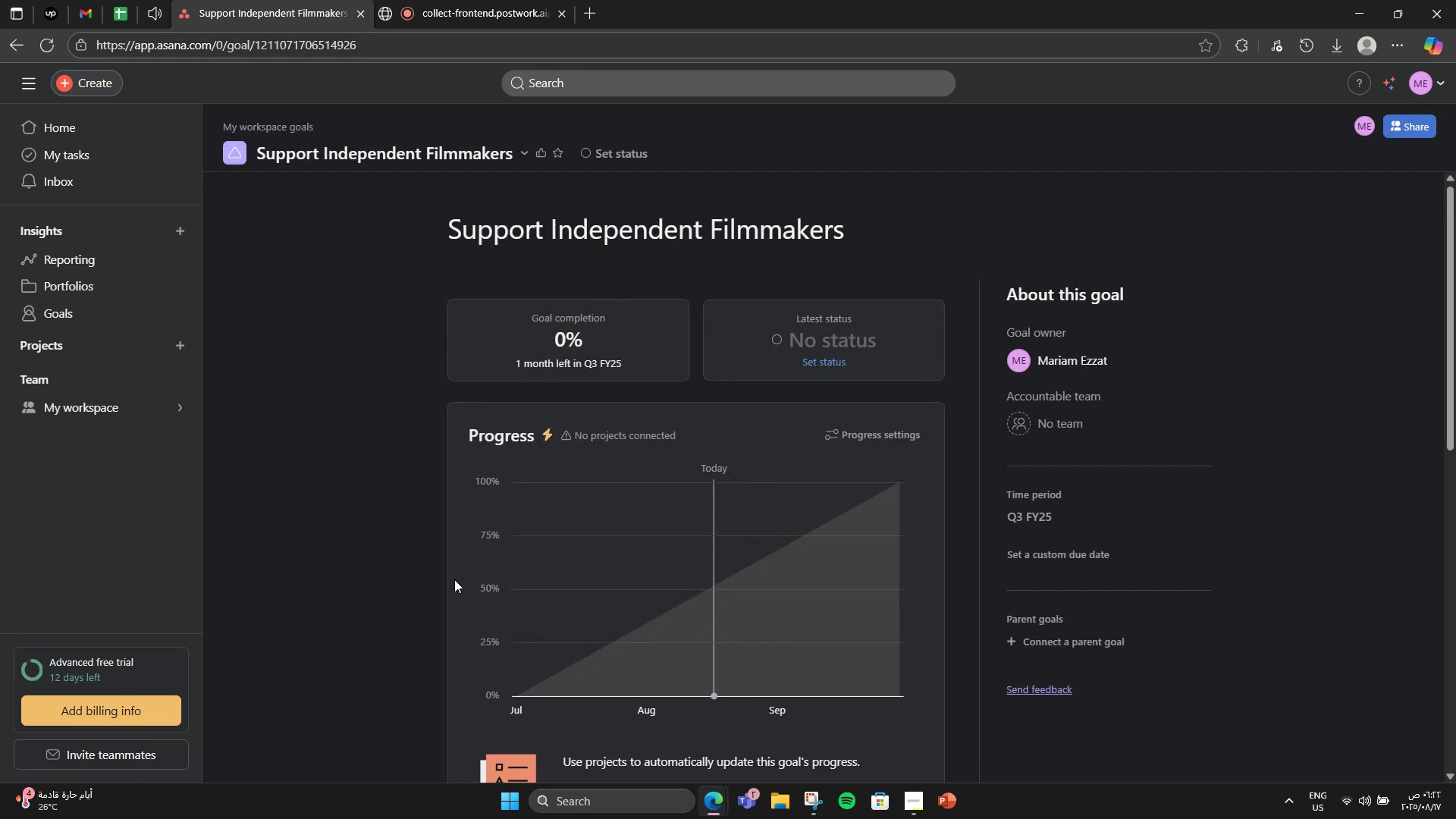 
scroll: coordinate [761, 648], scroll_direction: down, amount: 6.0
 